 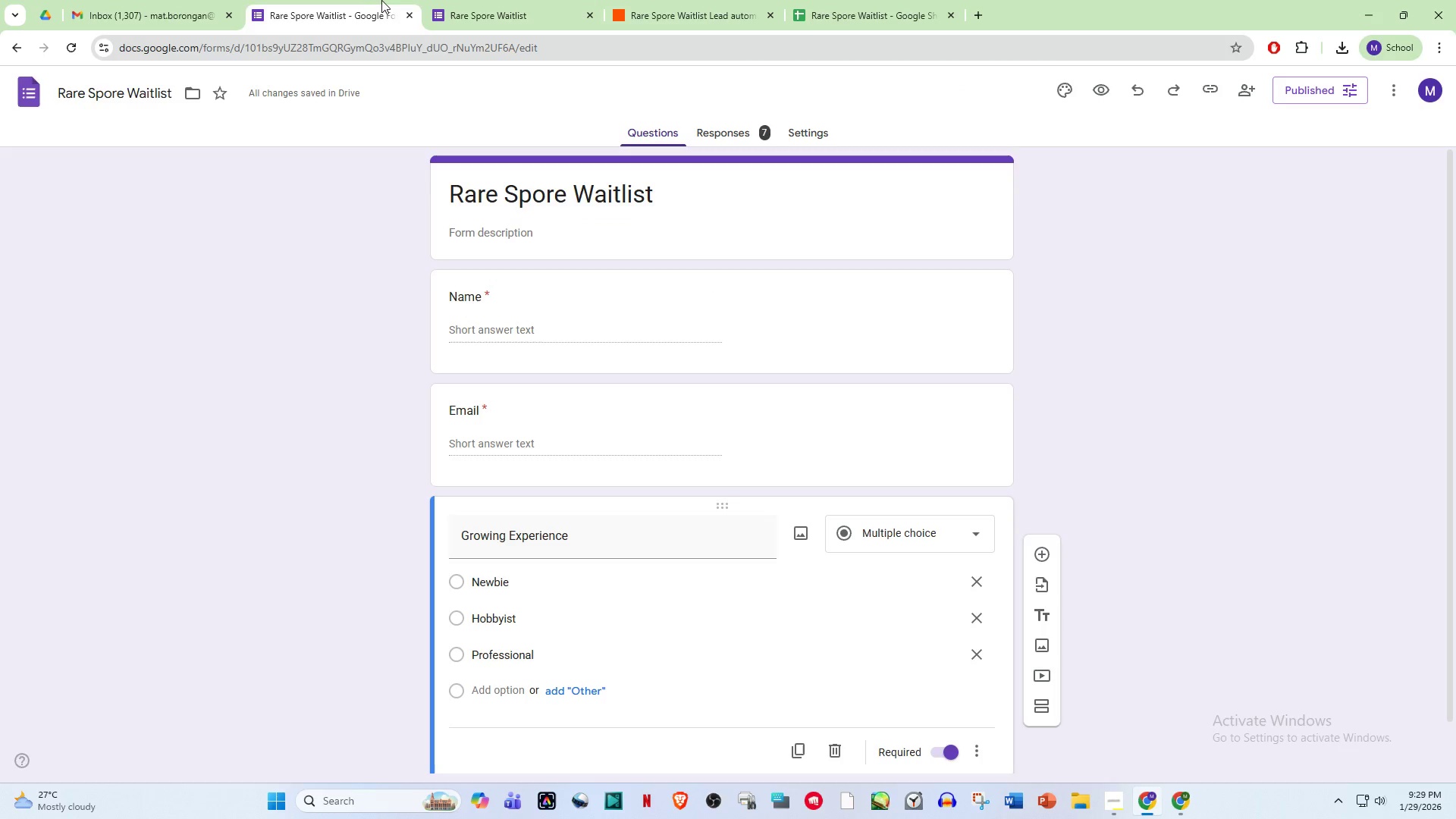 
left_click([666, 0])
 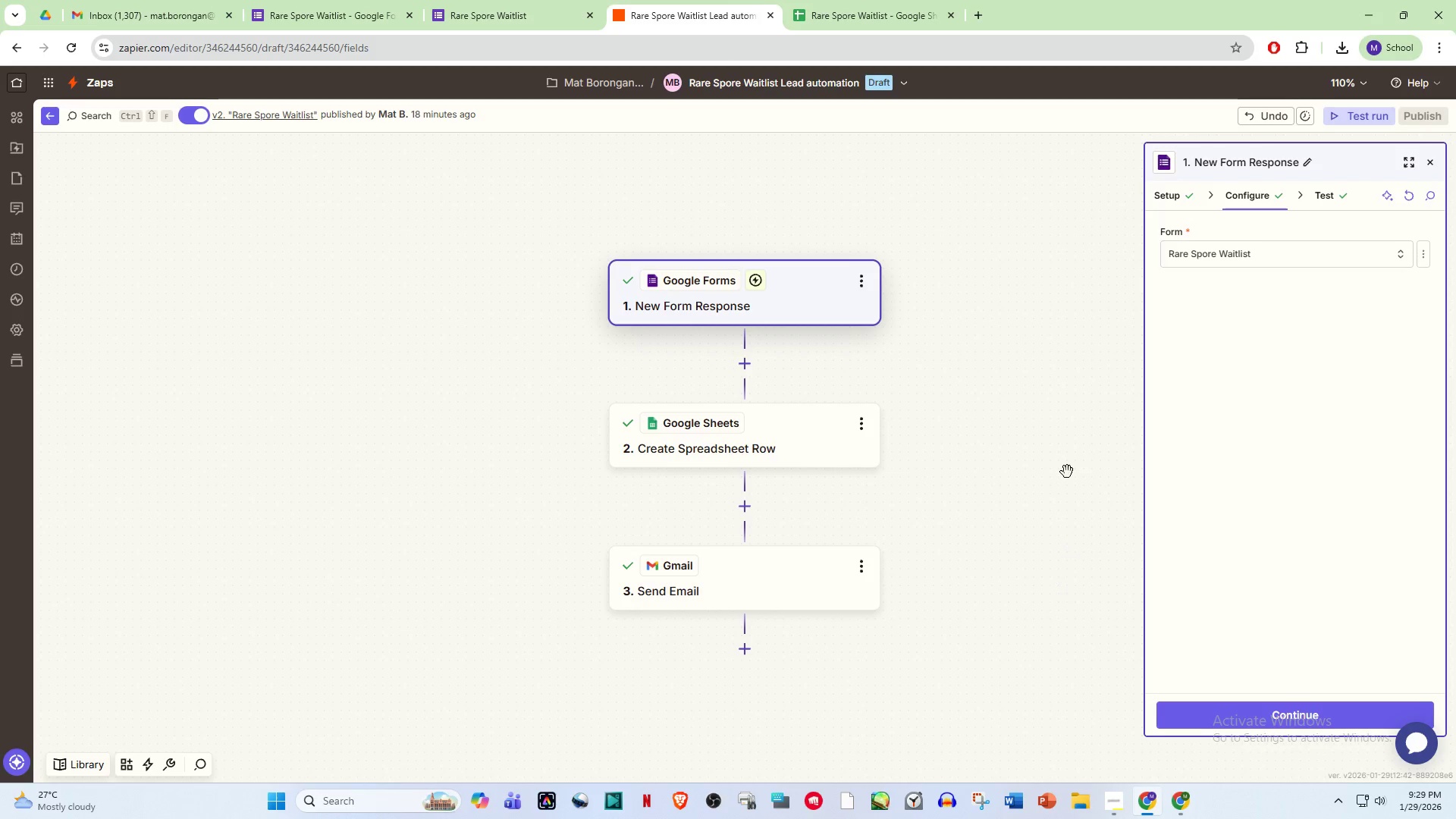 
left_click([890, 0])
 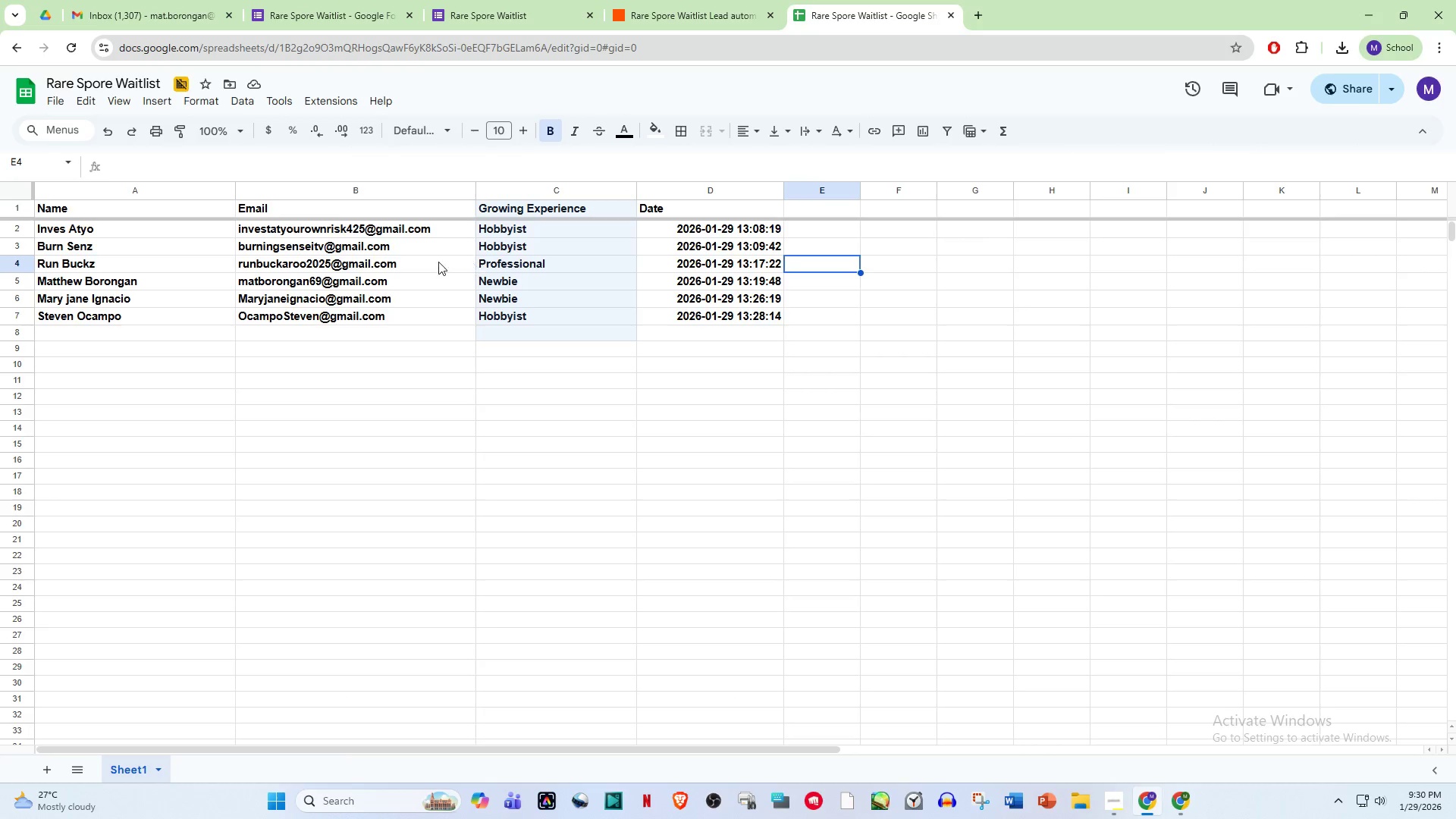 
left_click([319, 0])
 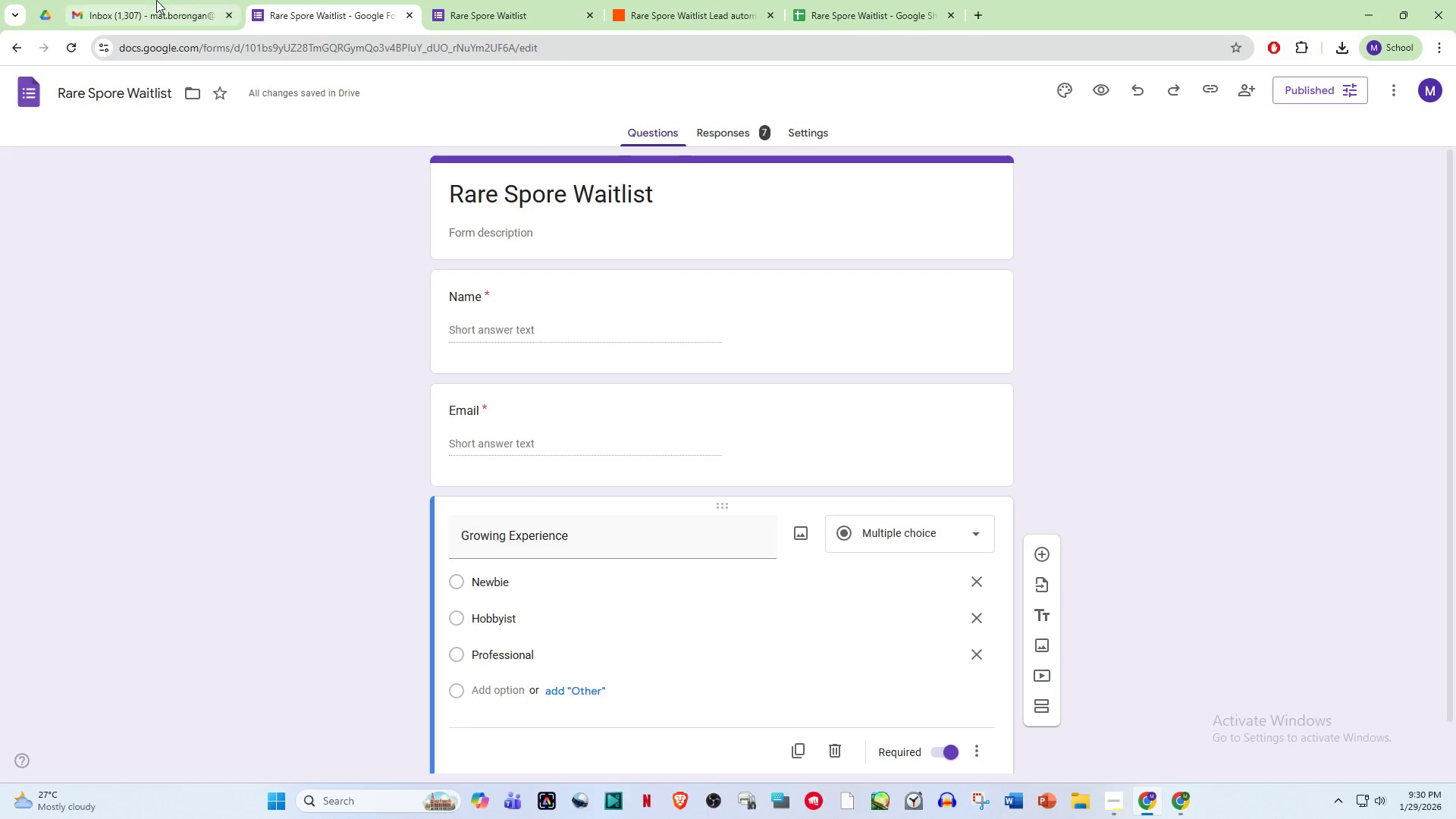 
left_click([156, 0])
 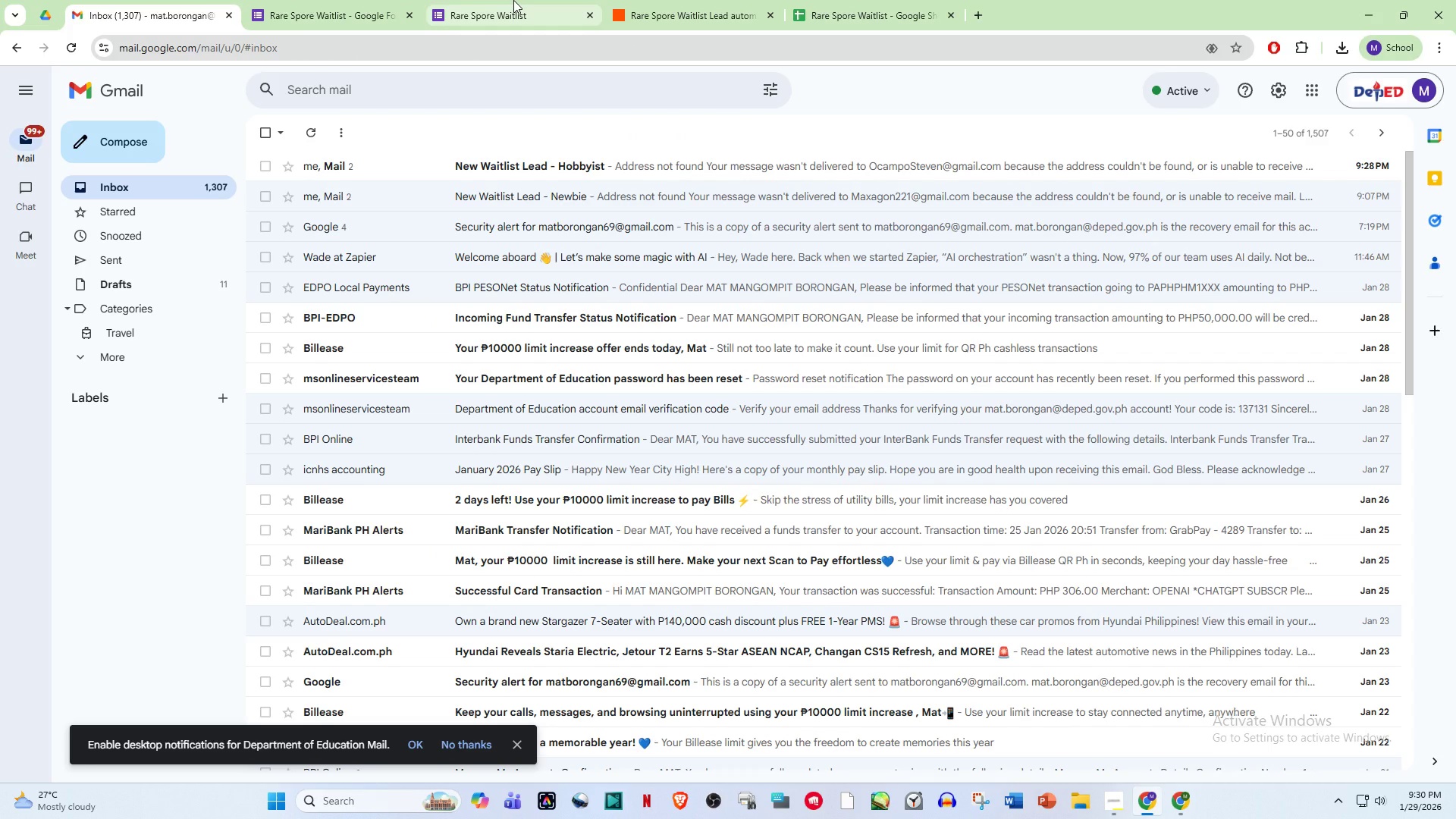 
left_click([513, 0])
 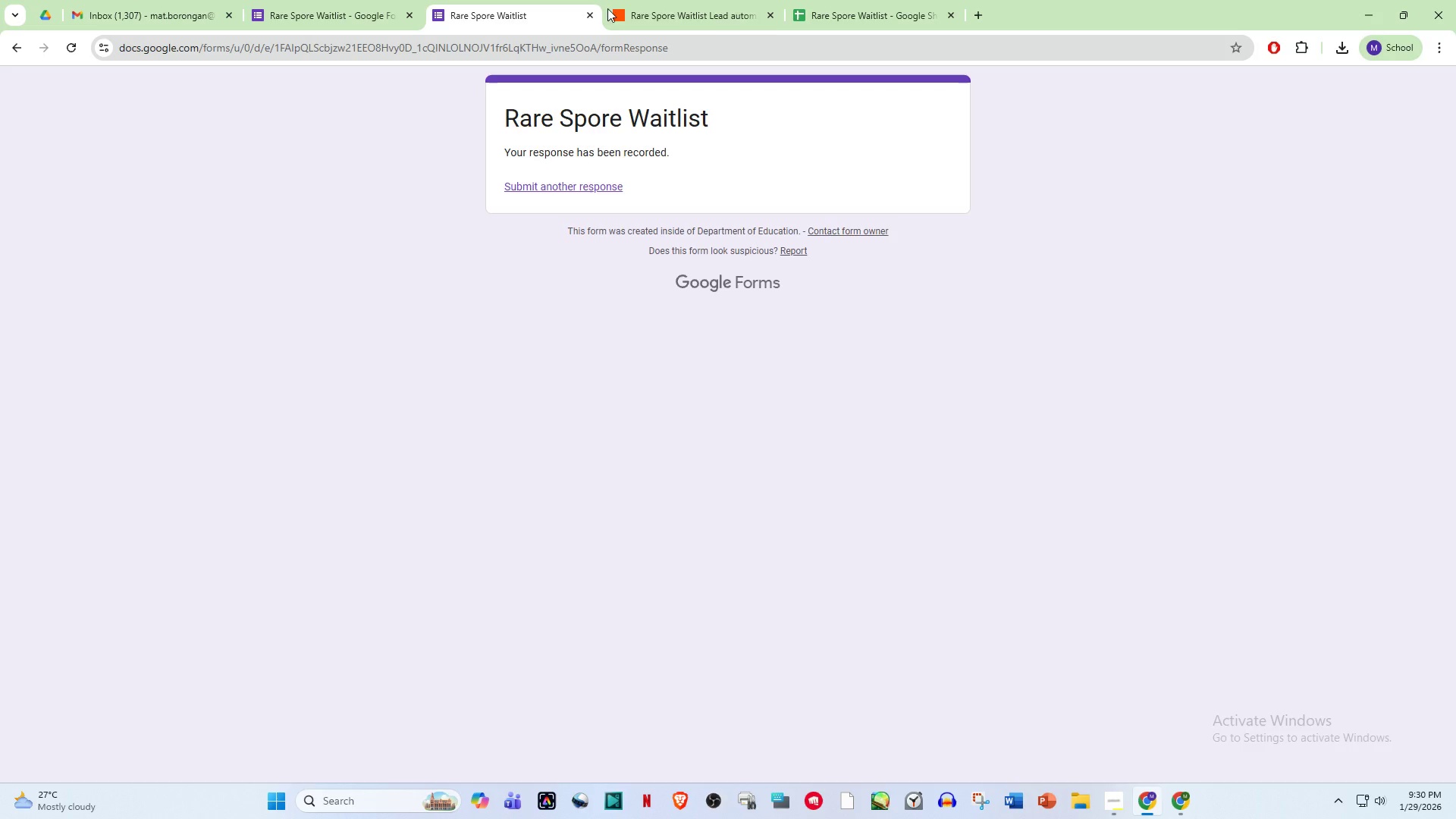 
left_click([646, 0])
 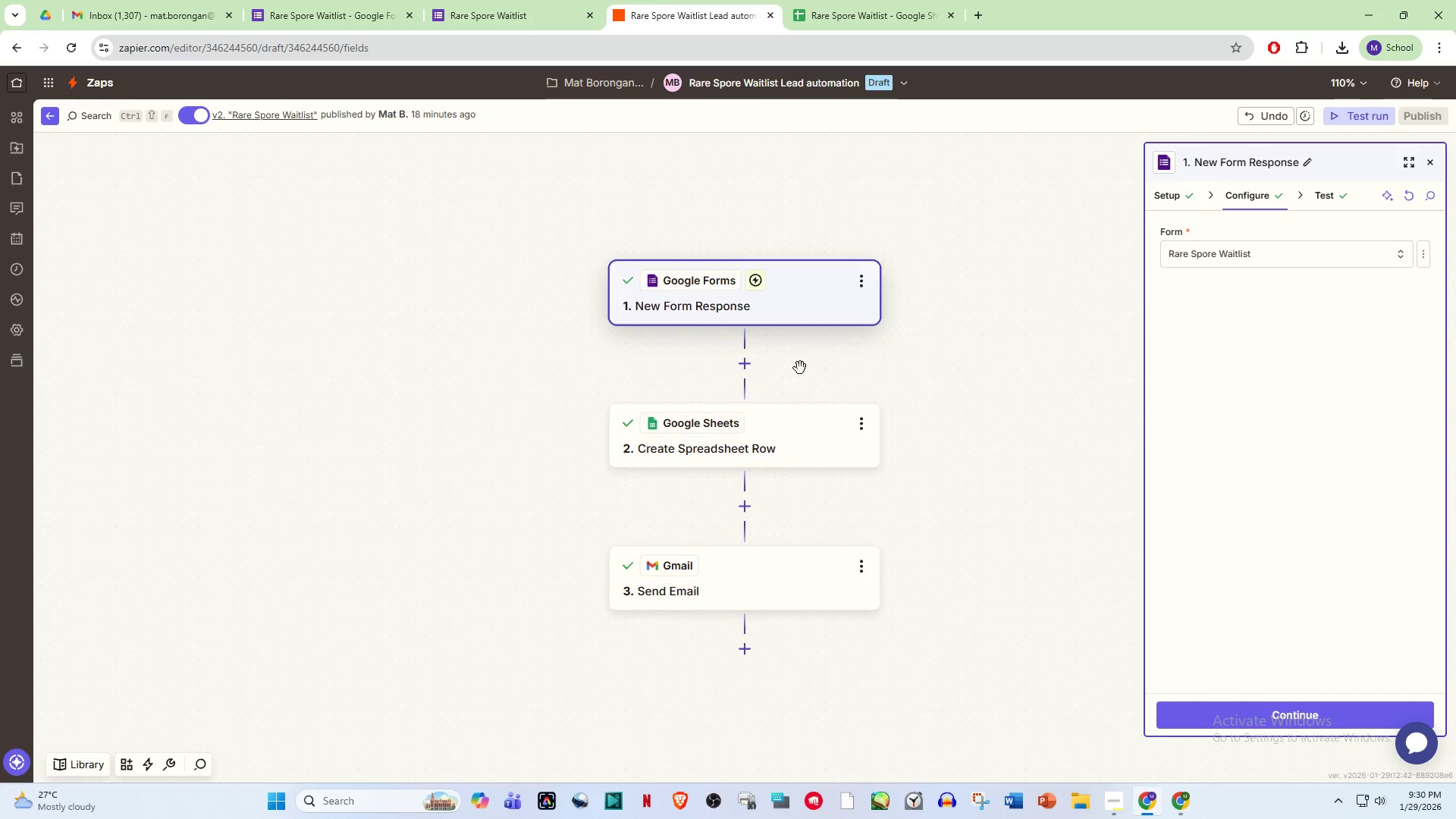 
scroll: coordinate [898, 374], scroll_direction: up, amount: 2.0
 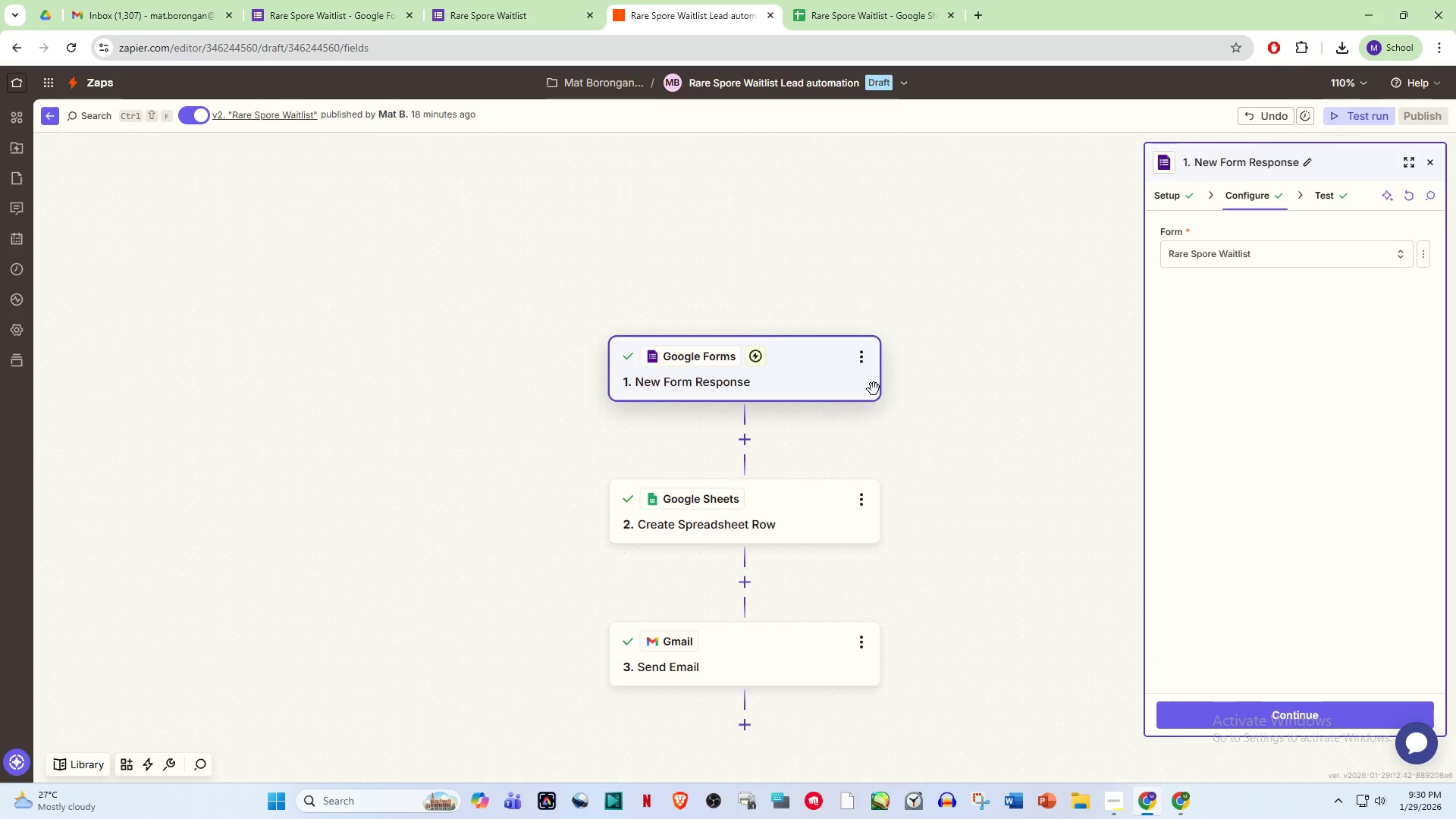 
scroll: coordinate [885, 386], scroll_direction: down, amount: 1.0
 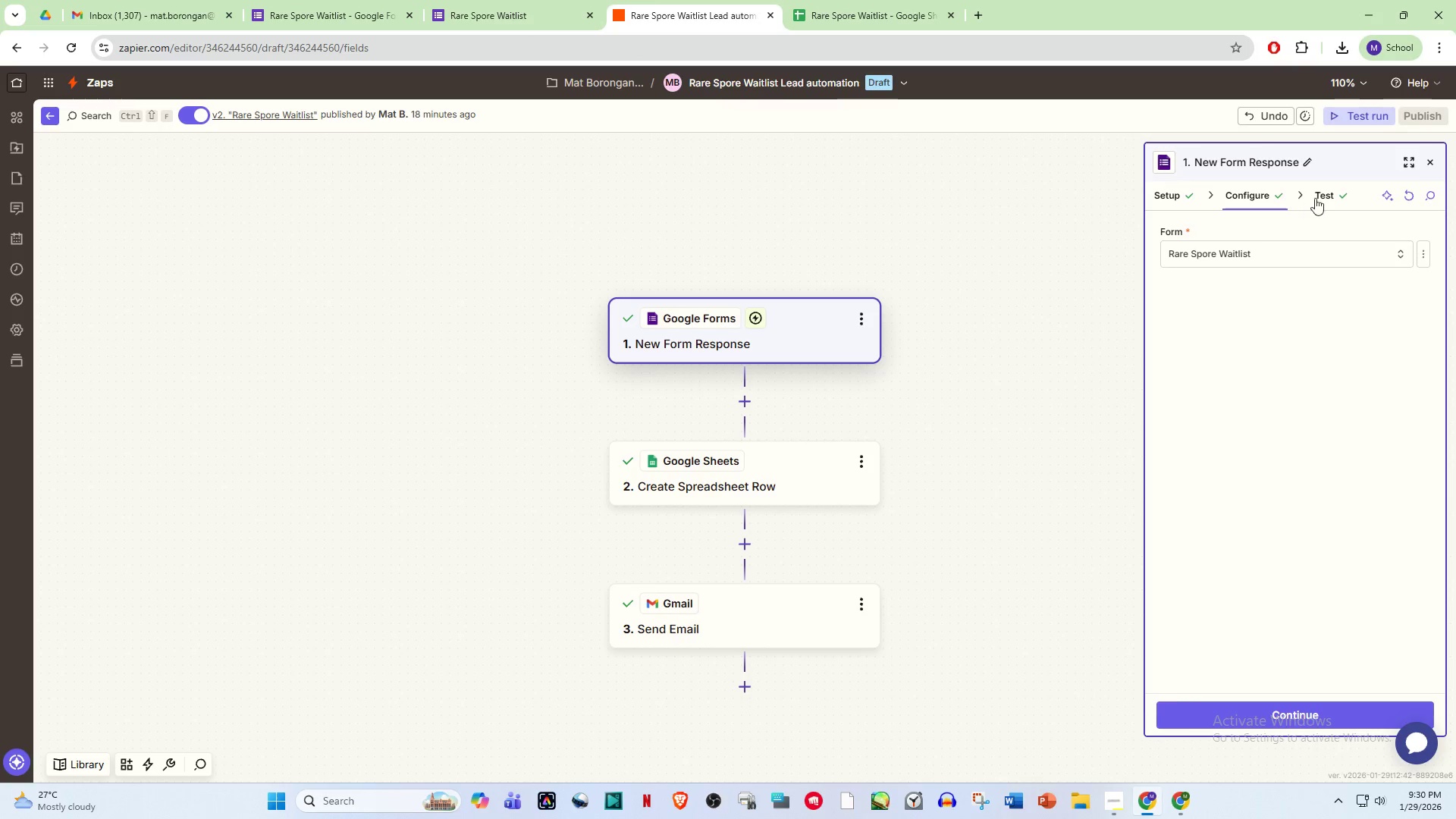 
left_click([1335, 196])
 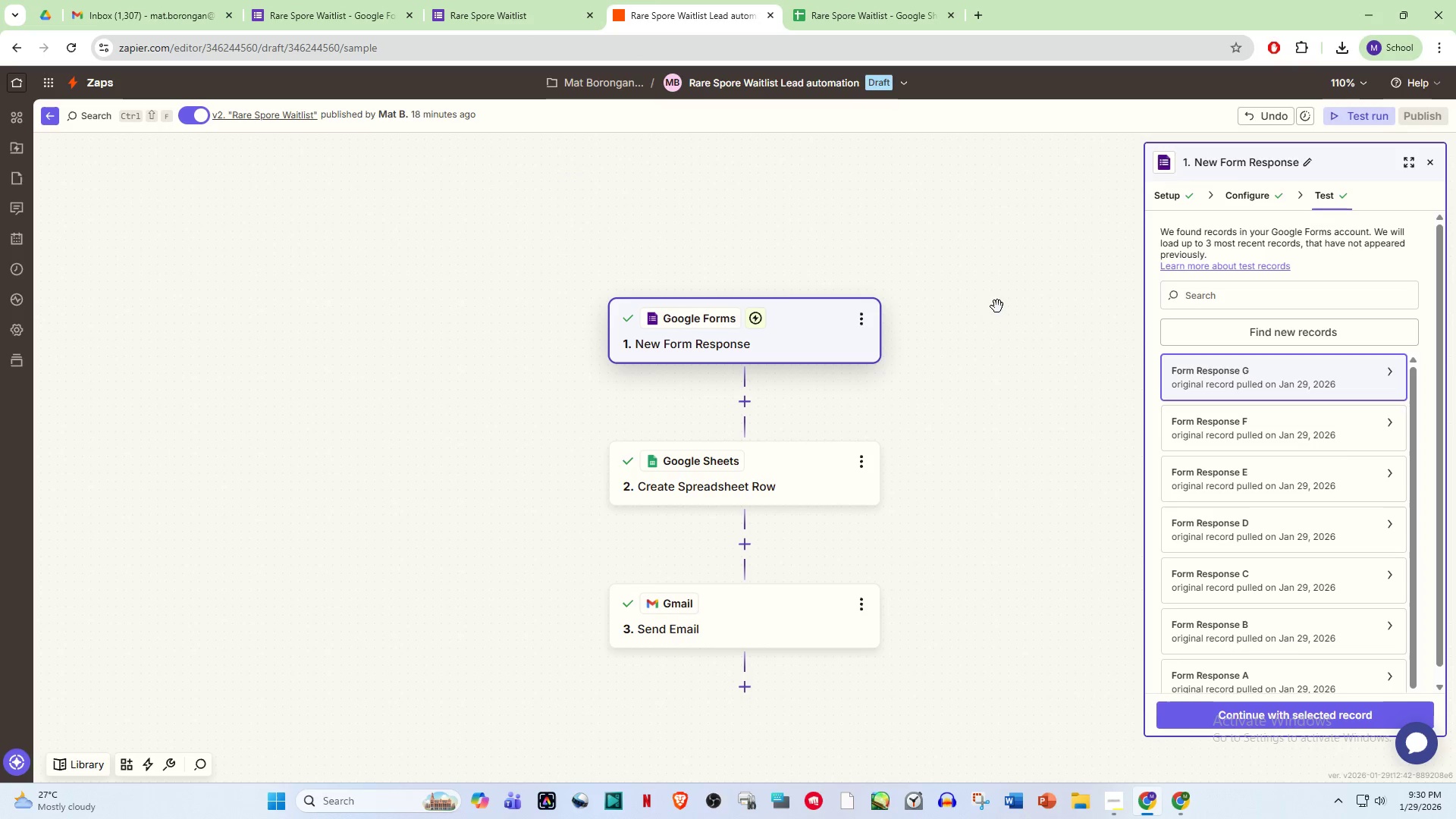 
left_click([507, 2])
 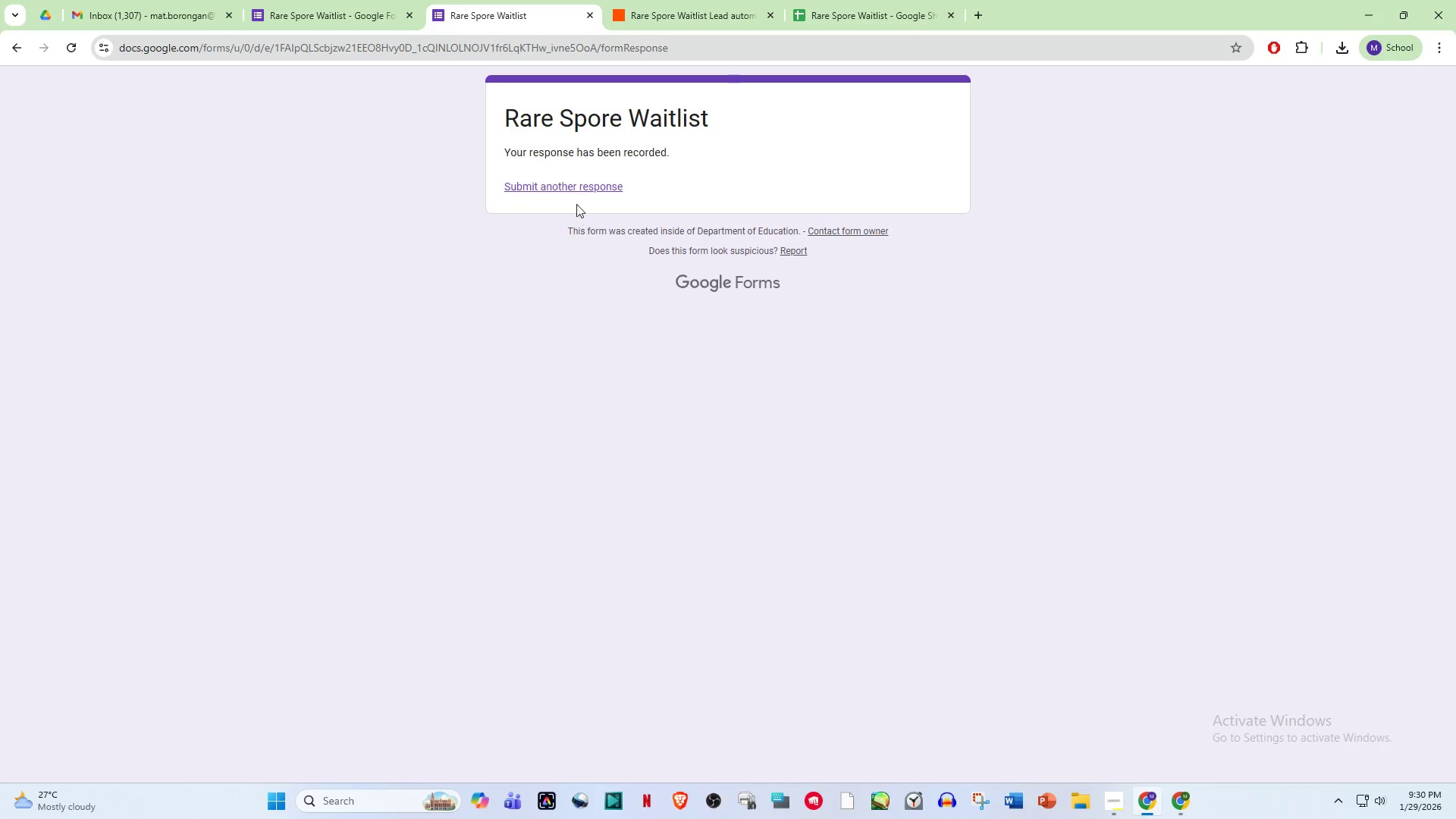 
left_click([577, 182])
 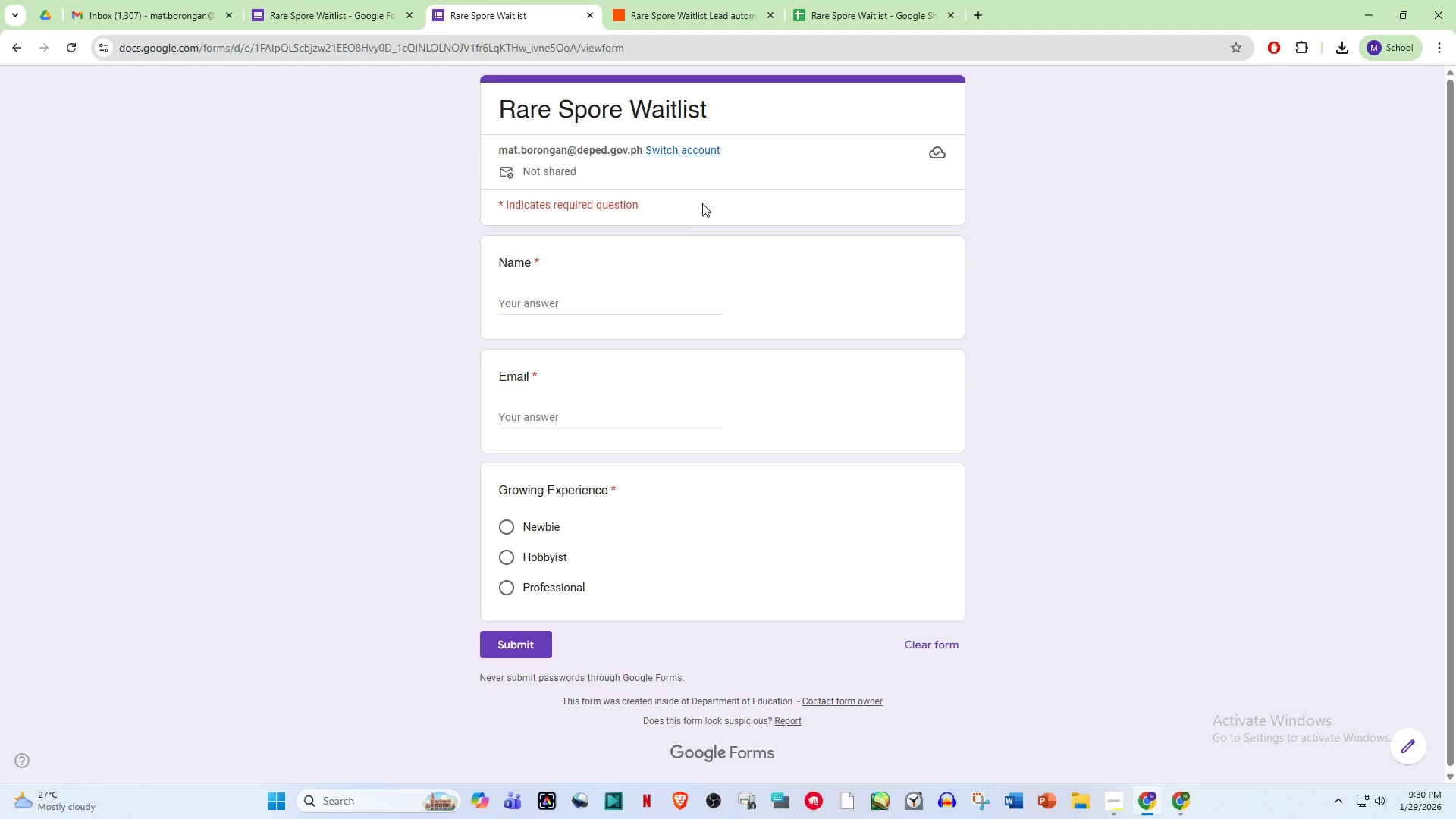 
left_click([583, 292])
 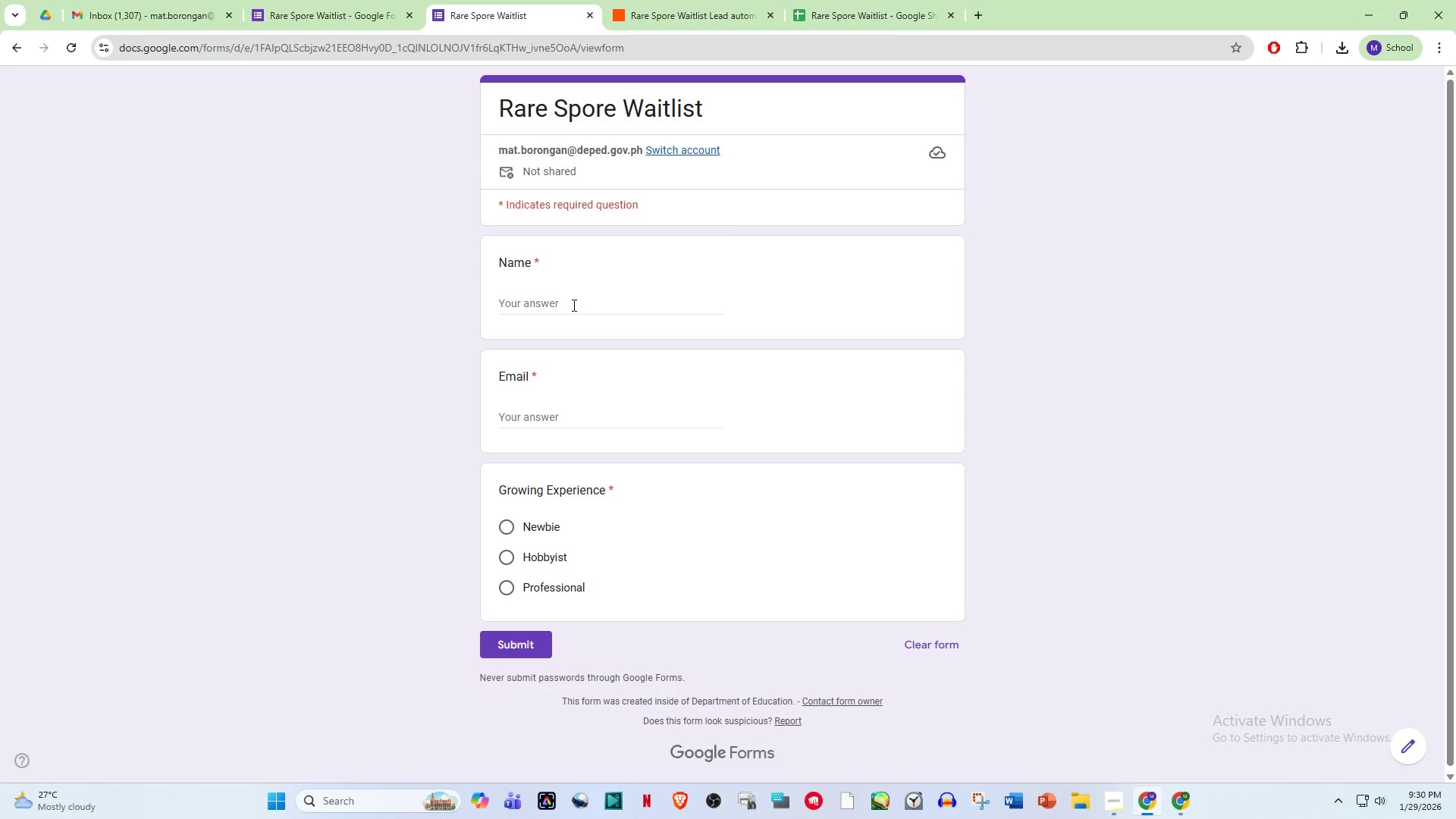 
left_click([570, 306])
 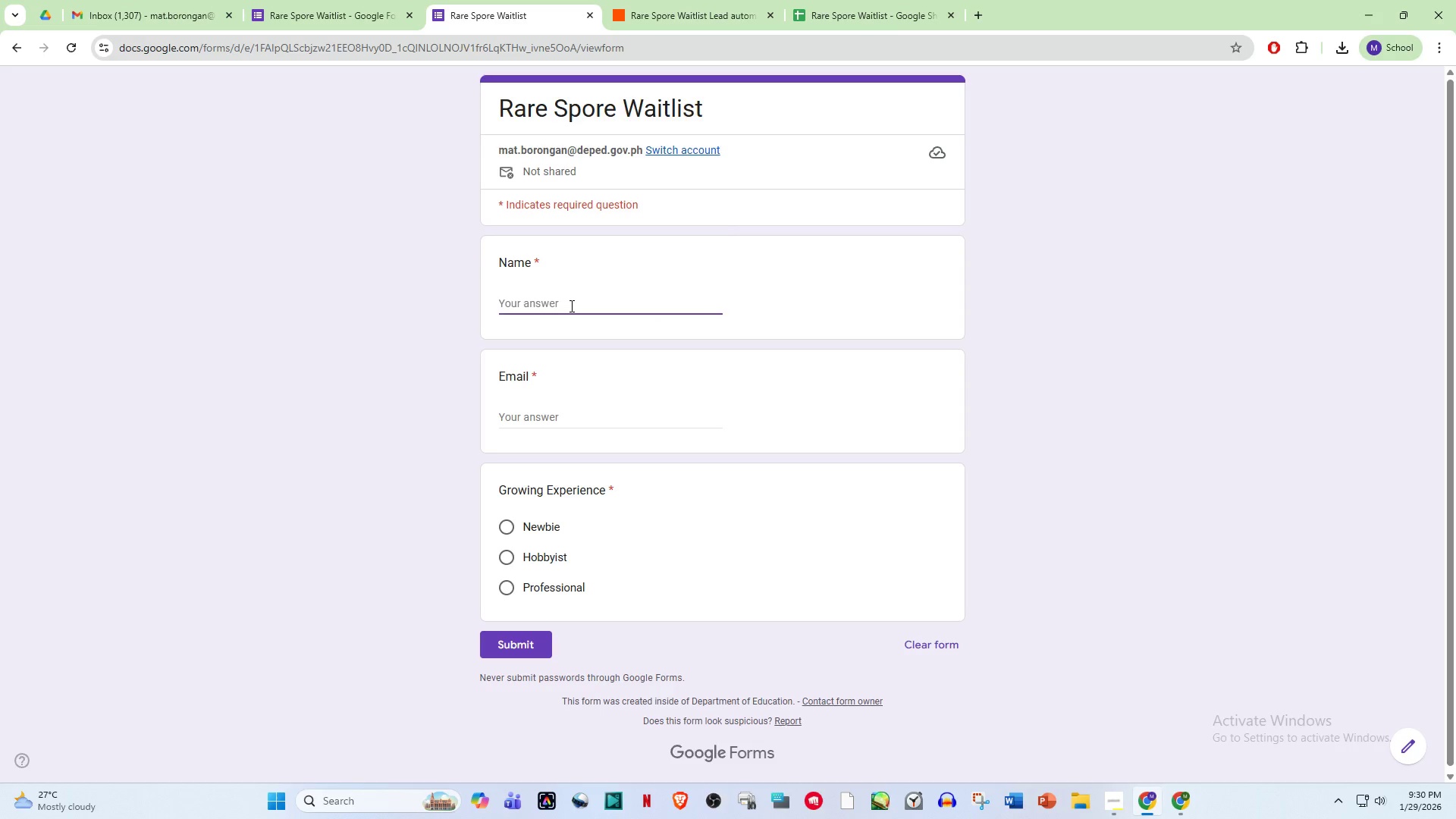 
type(Jrnn)
key(Backspace)
key(Backspace)
type(en)
key(Backspace)
key(Backspace)
key(Backspace)
type(enny Pu)
key(Backspace)
type(iper)
 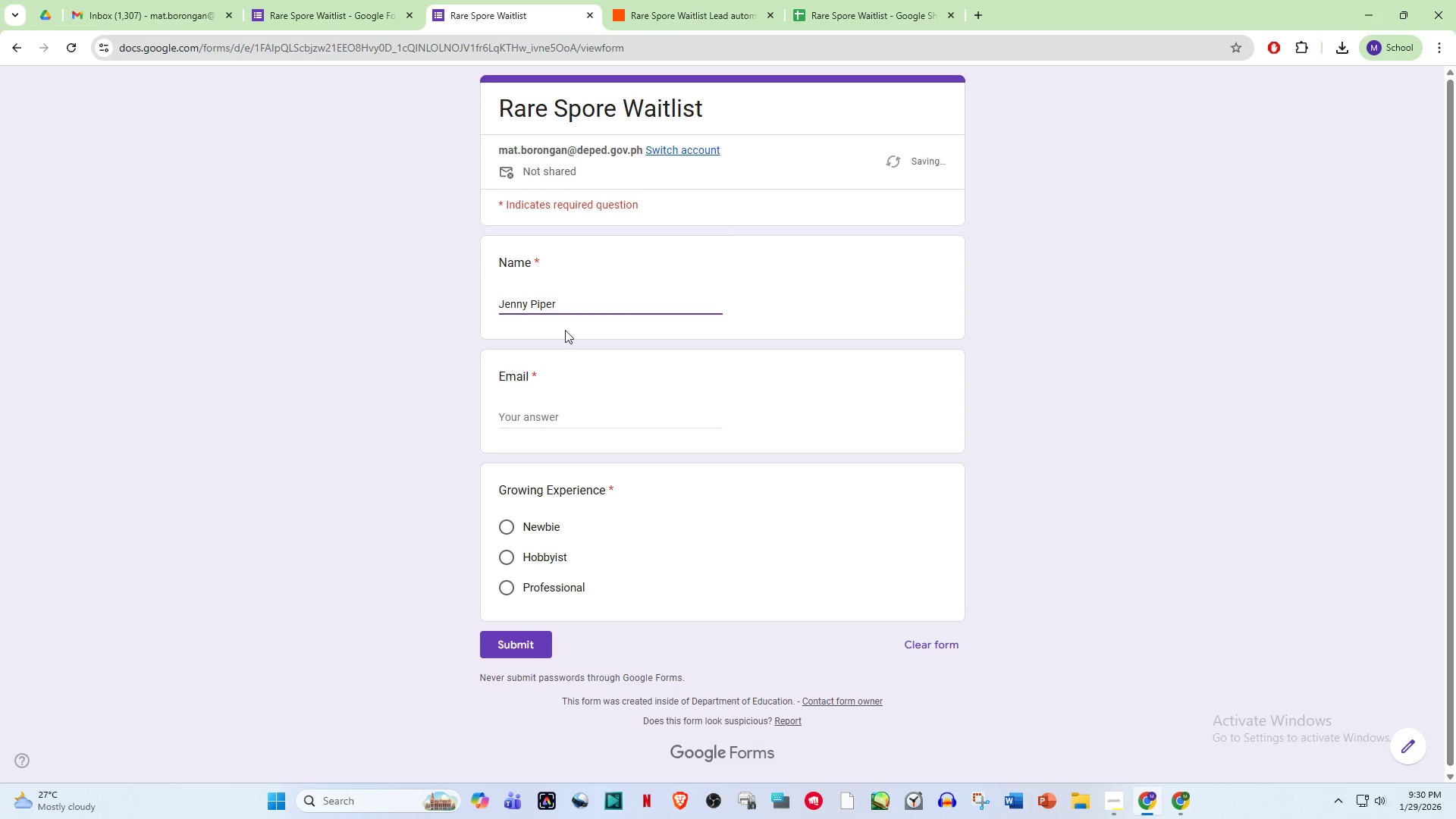 
left_click([540, 414])
 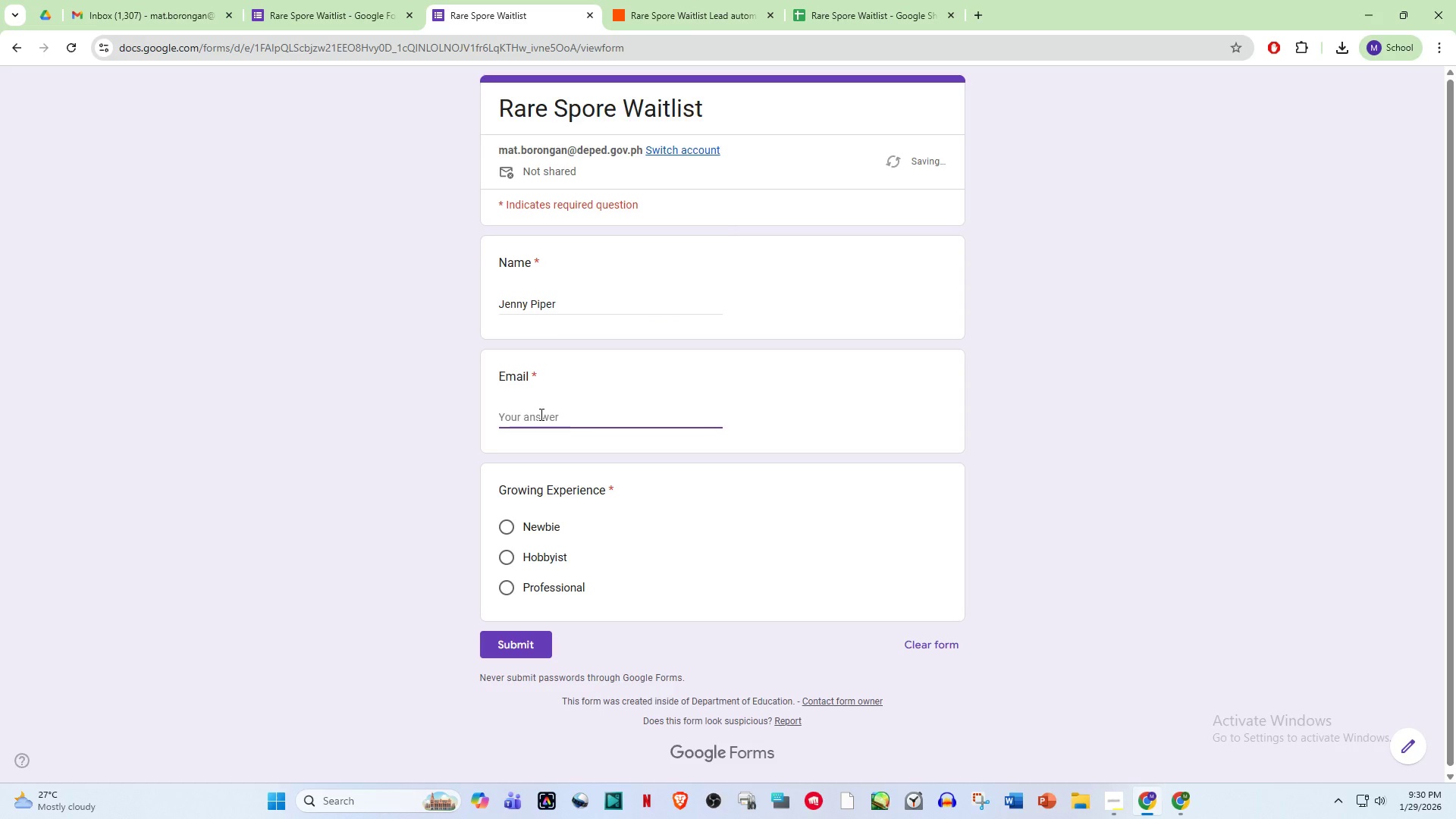 
type(pipejen207@GMA)
key(Backspace)
key(Backspace)
key(Backspace)
type(gmail.com)
 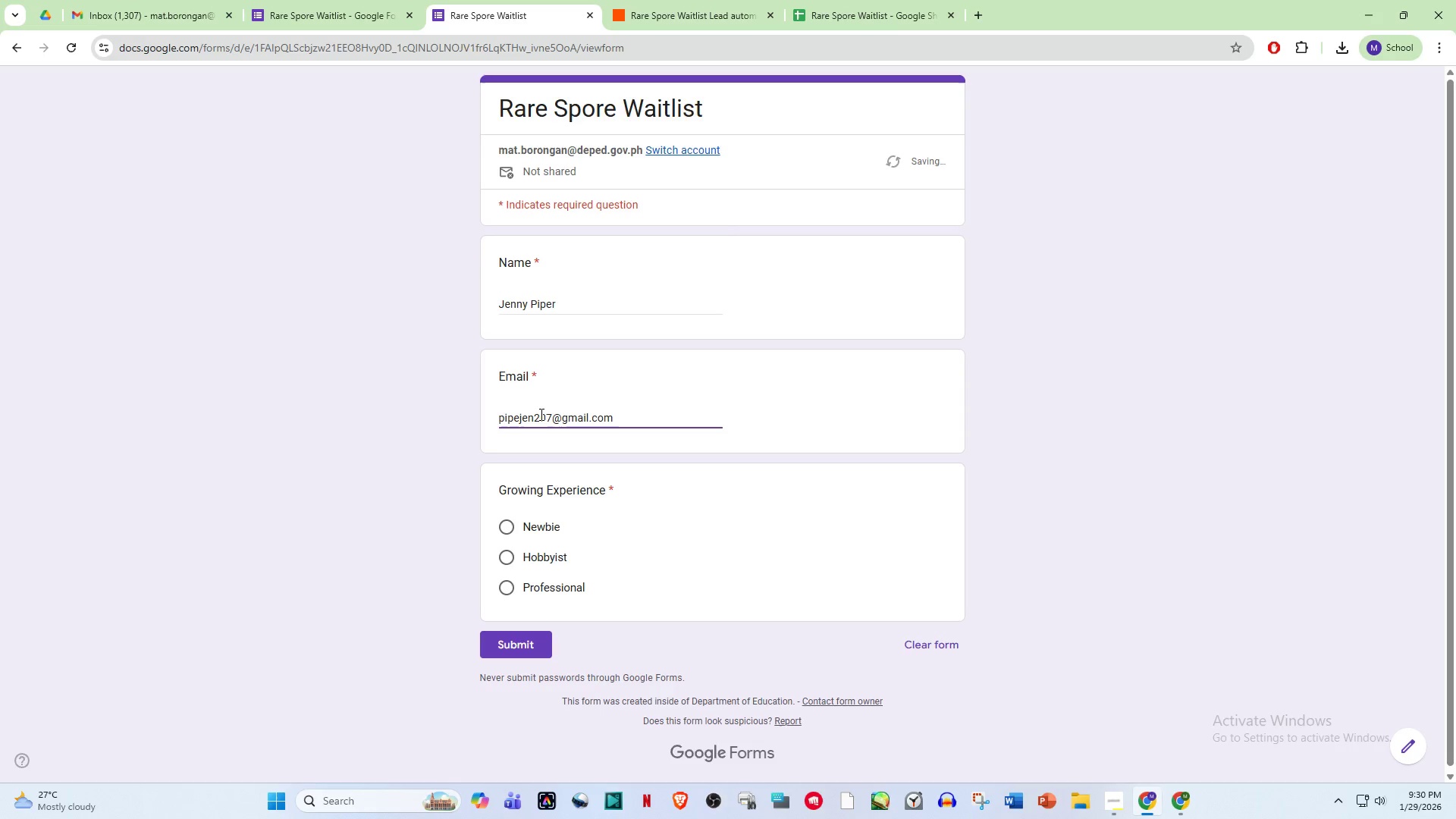 
left_click([503, 555])
 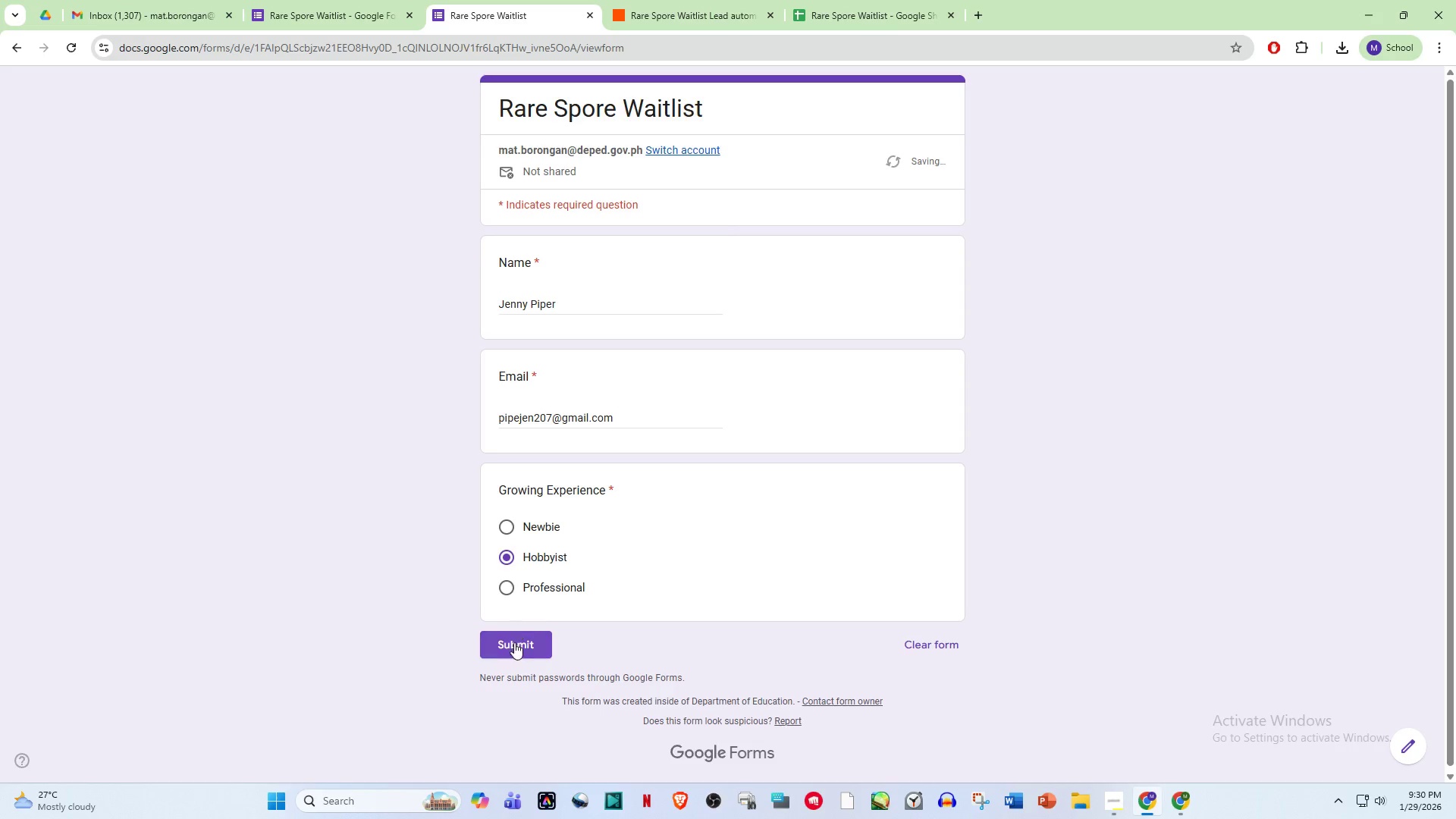 
left_click([513, 648])
 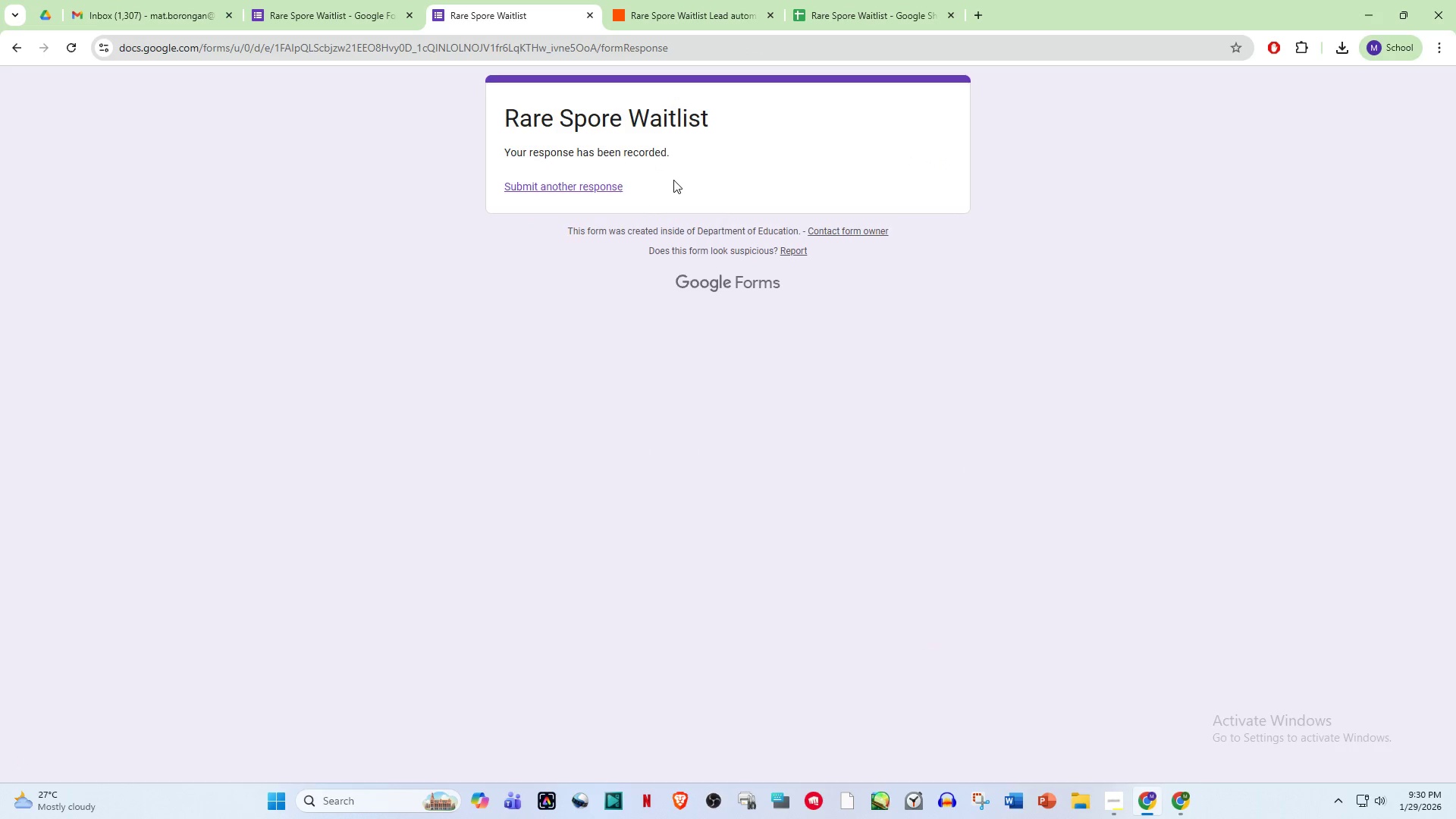 
left_click([696, 0])
 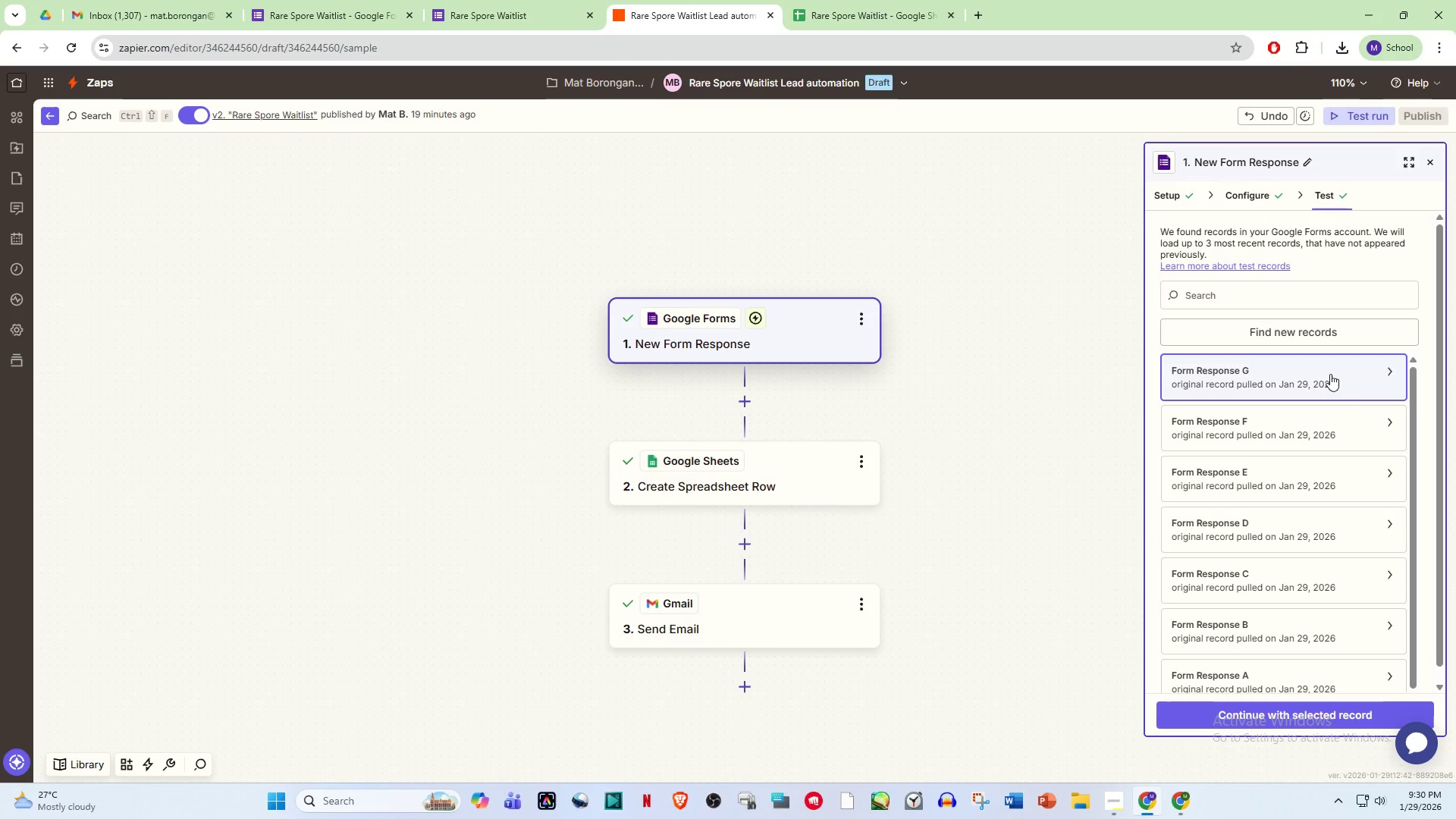 
left_click([1326, 325])
 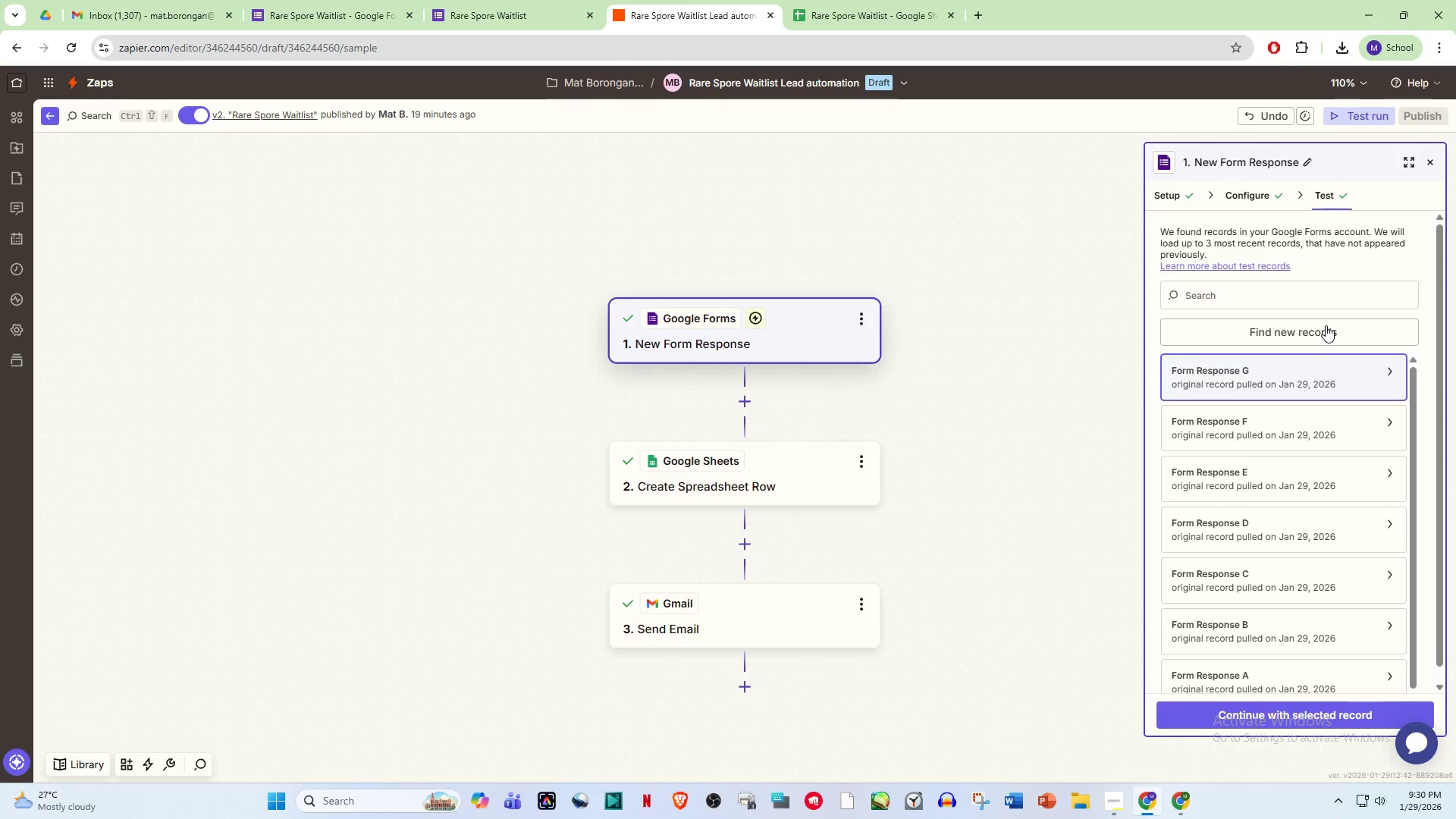 
wait(5.5)
 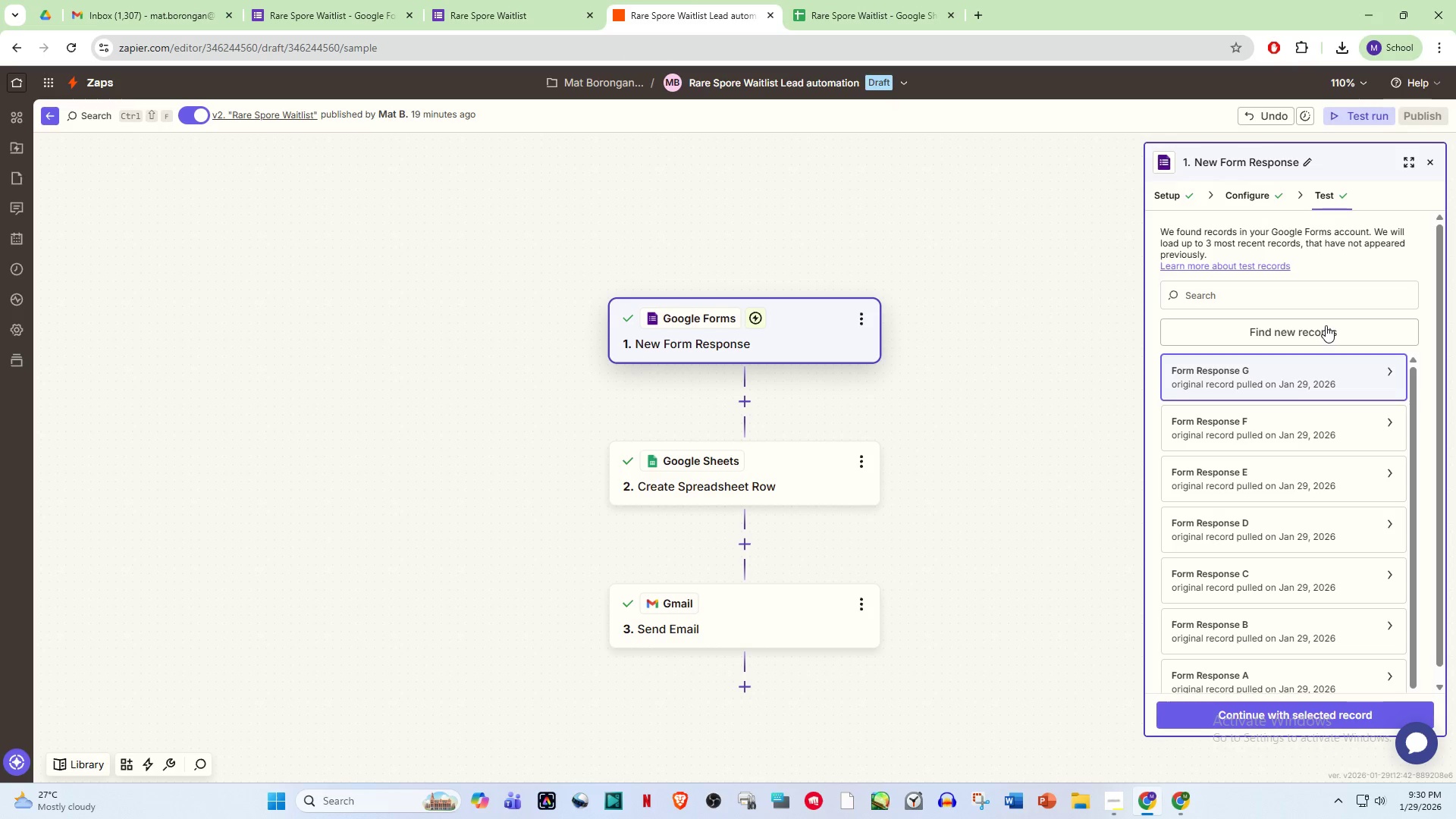 
scroll: coordinate [1325, 366], scroll_direction: down, amount: 1.0
 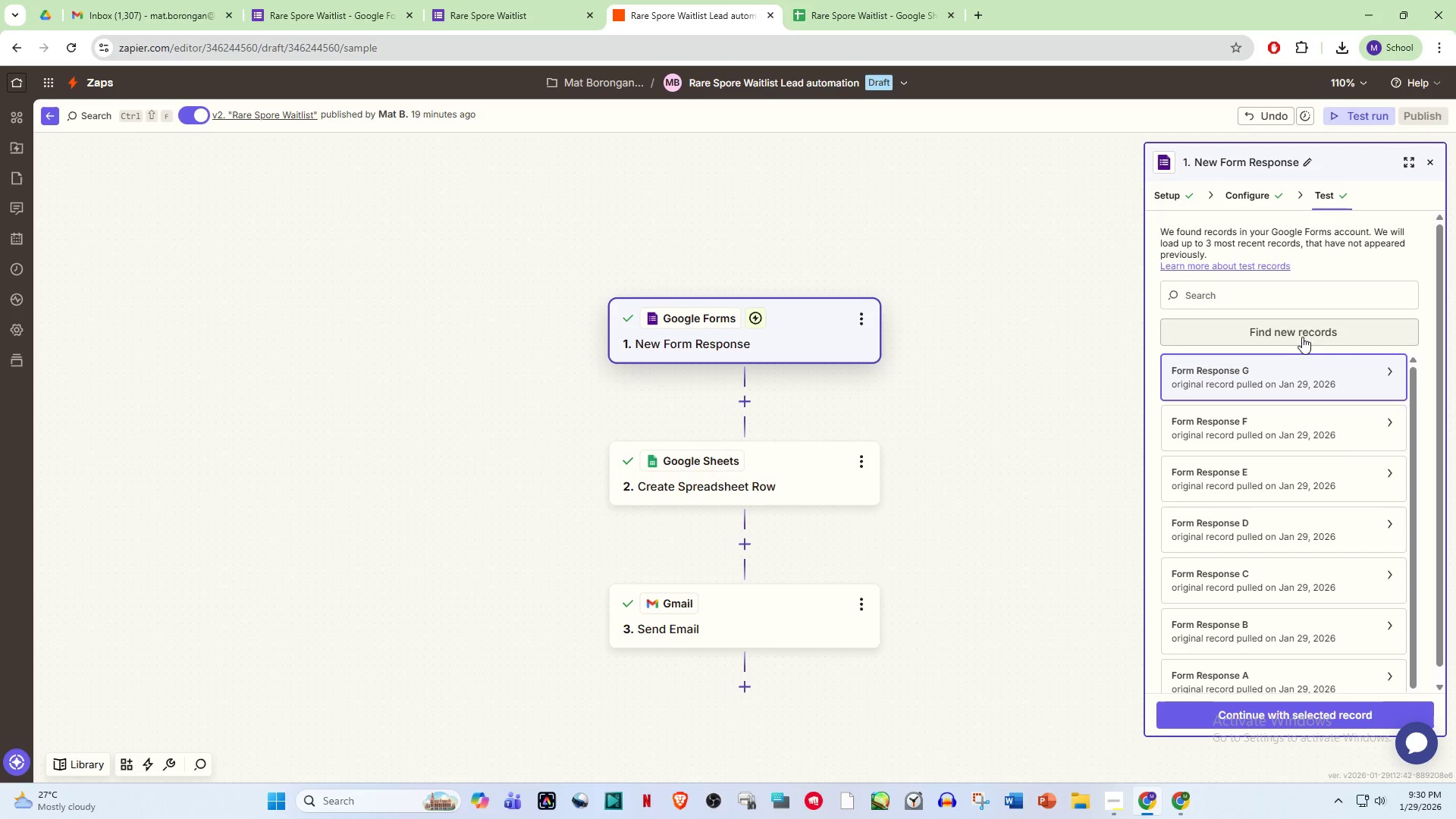 
left_click([1300, 333])
 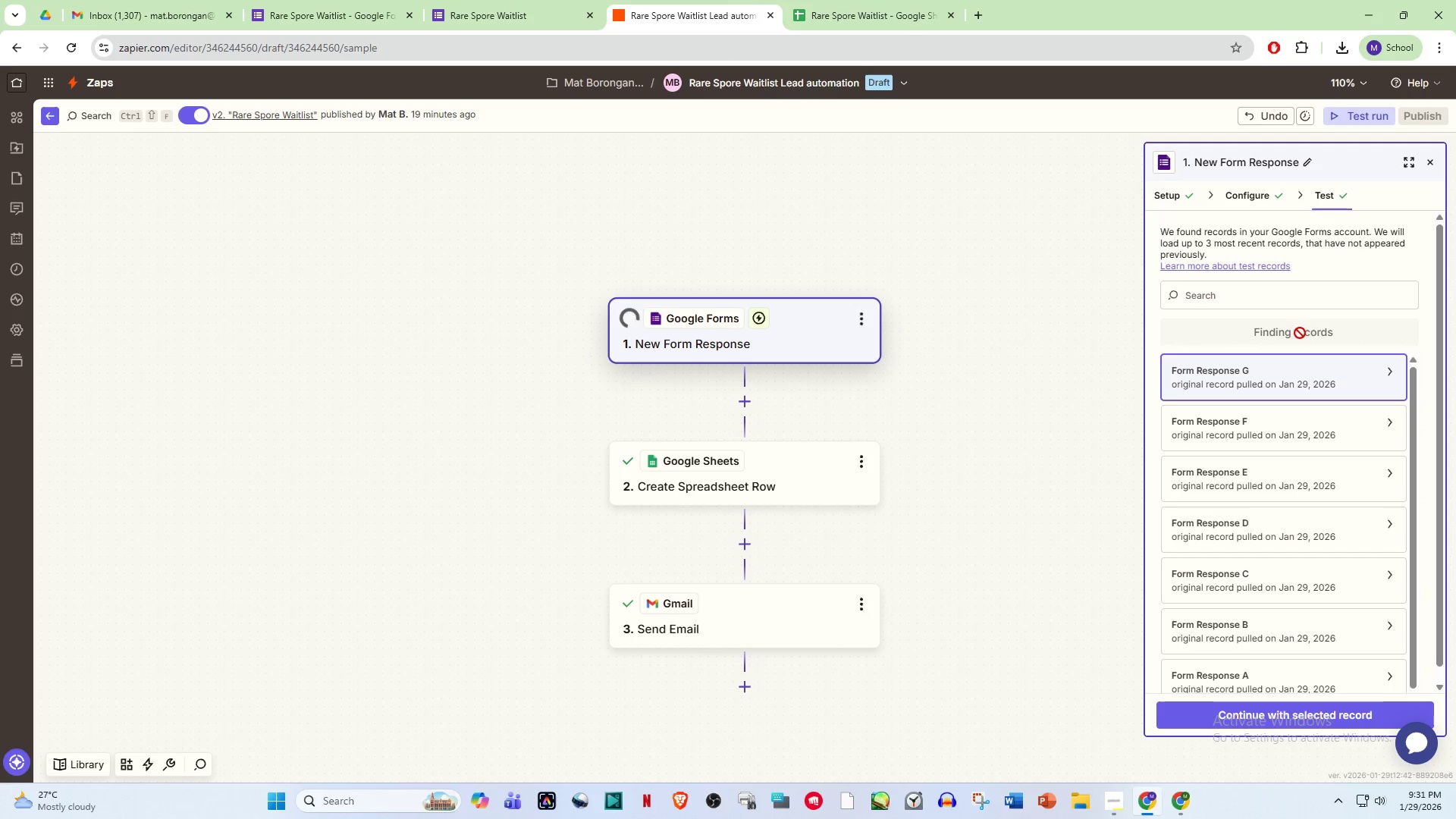 
wait(5.39)
 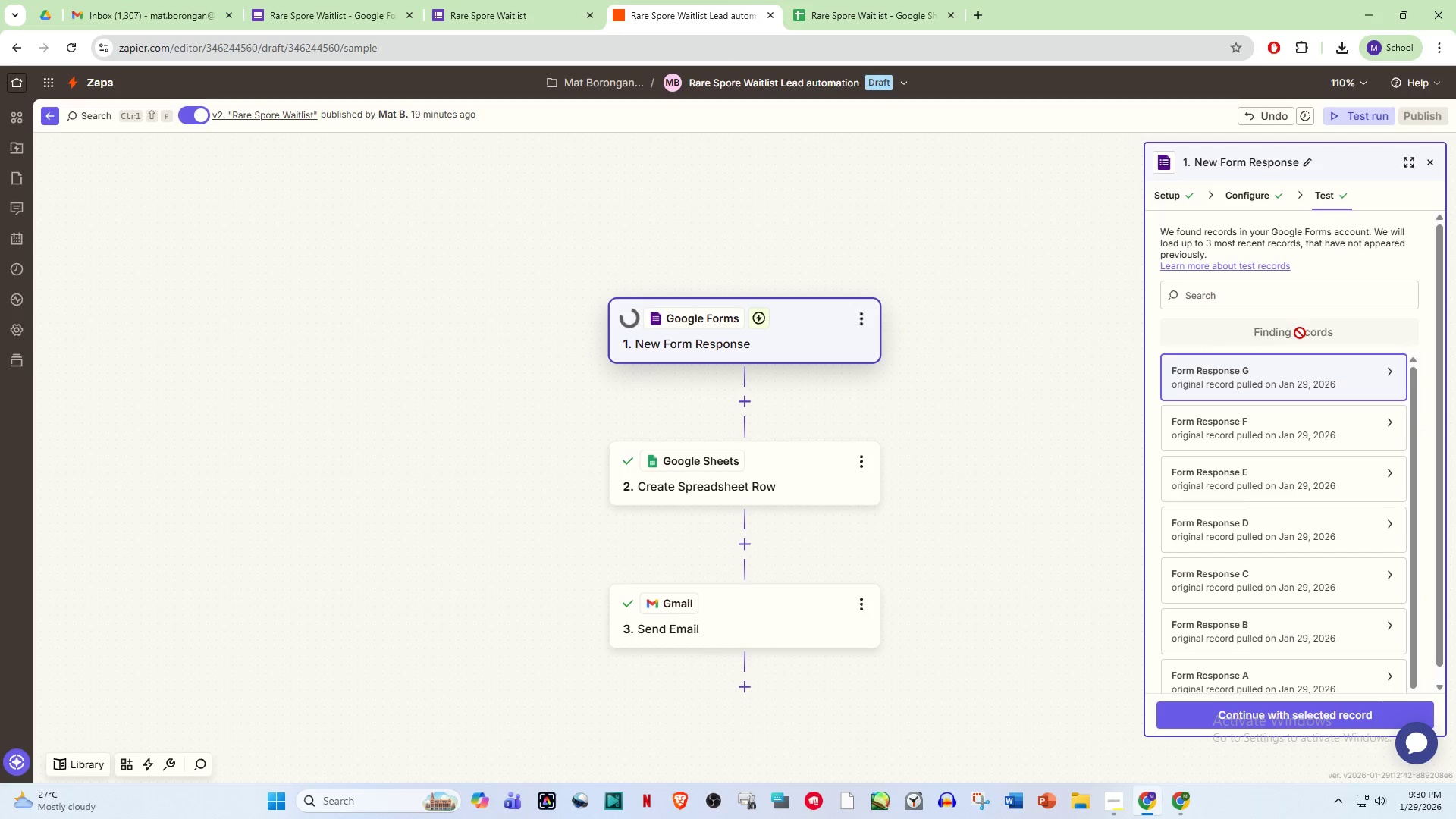 
left_click([883, 0])
 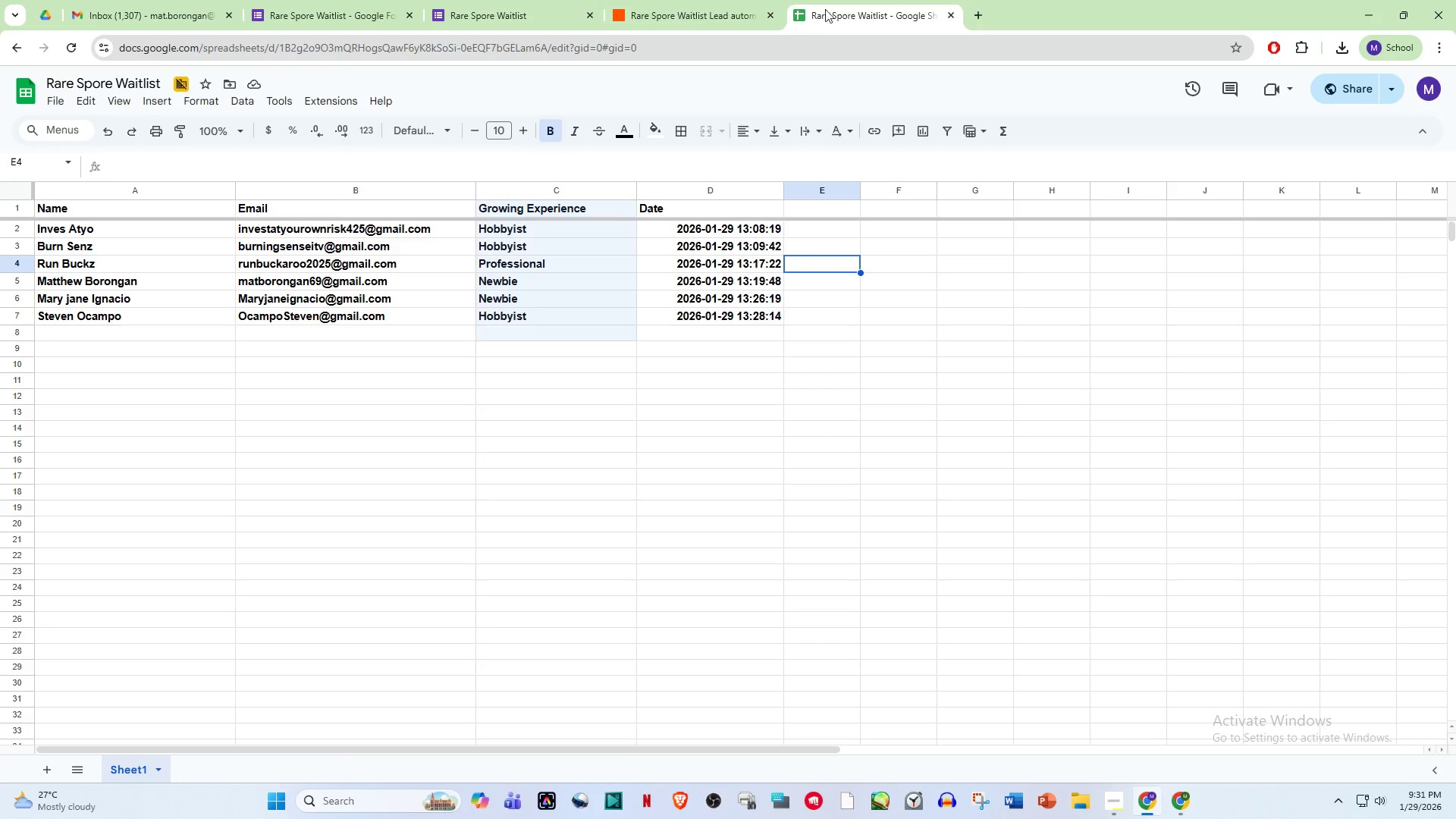 
left_click([638, 0])
 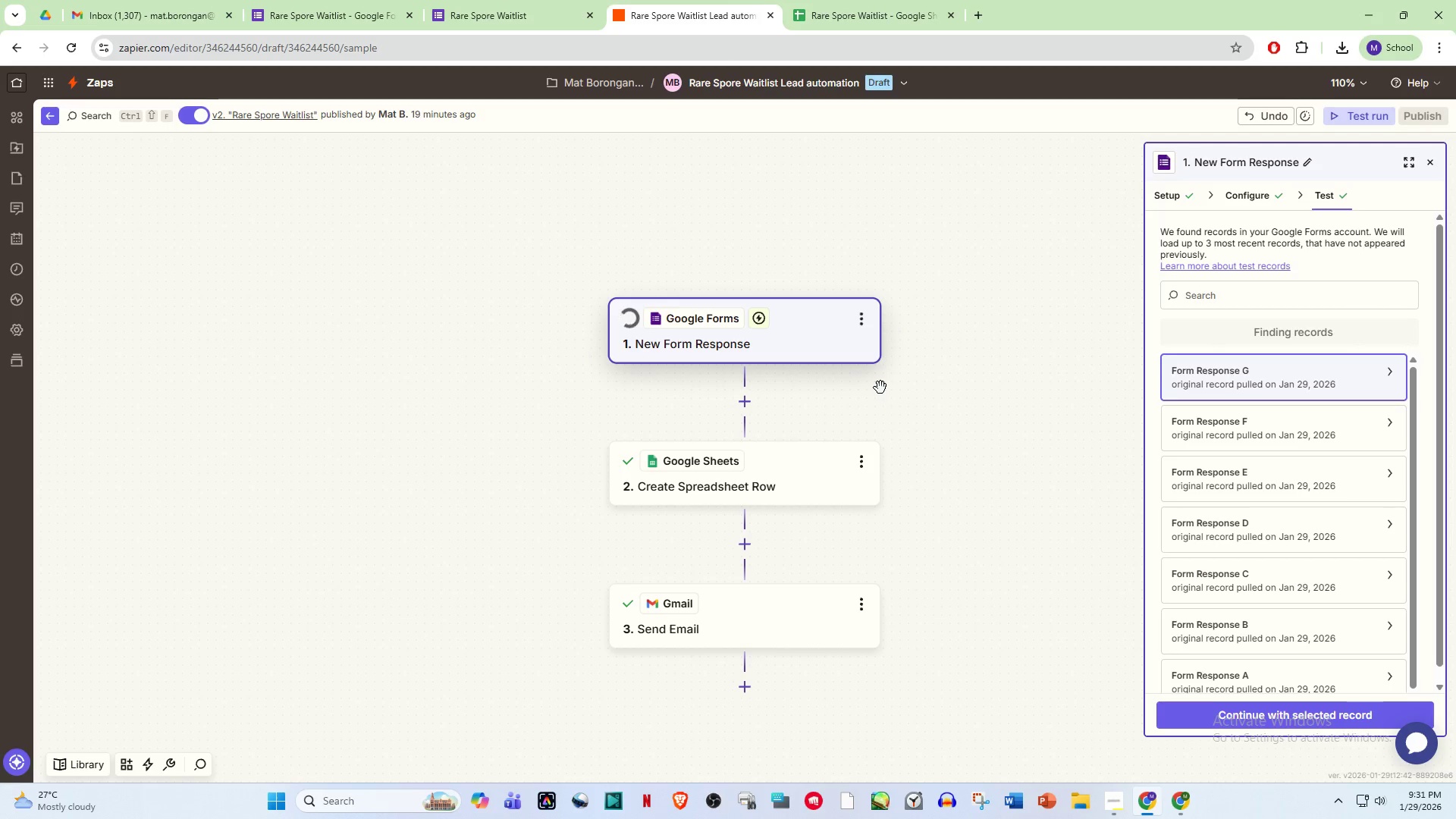 
wait(15.89)
 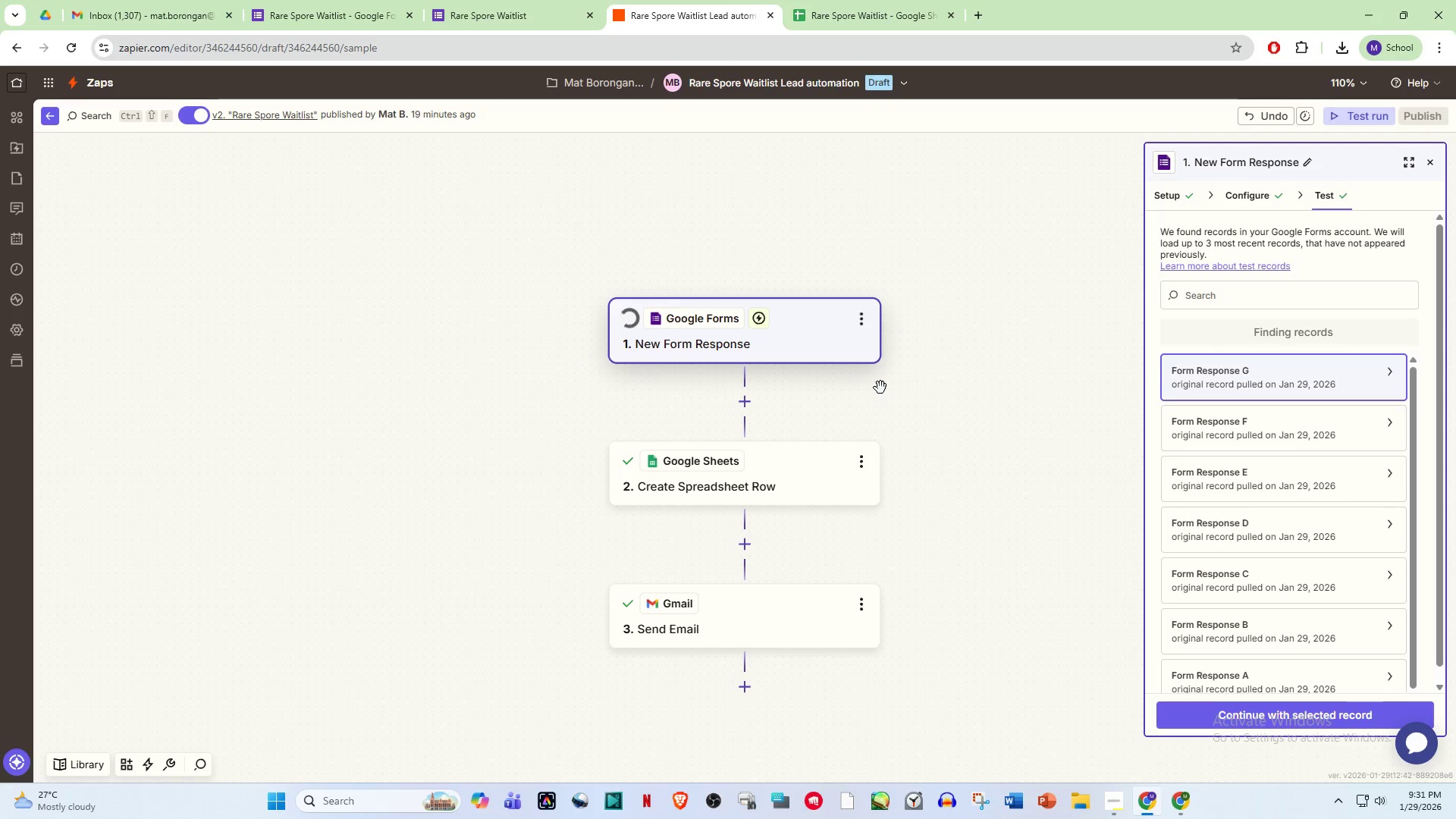 
left_click([1280, 385])
 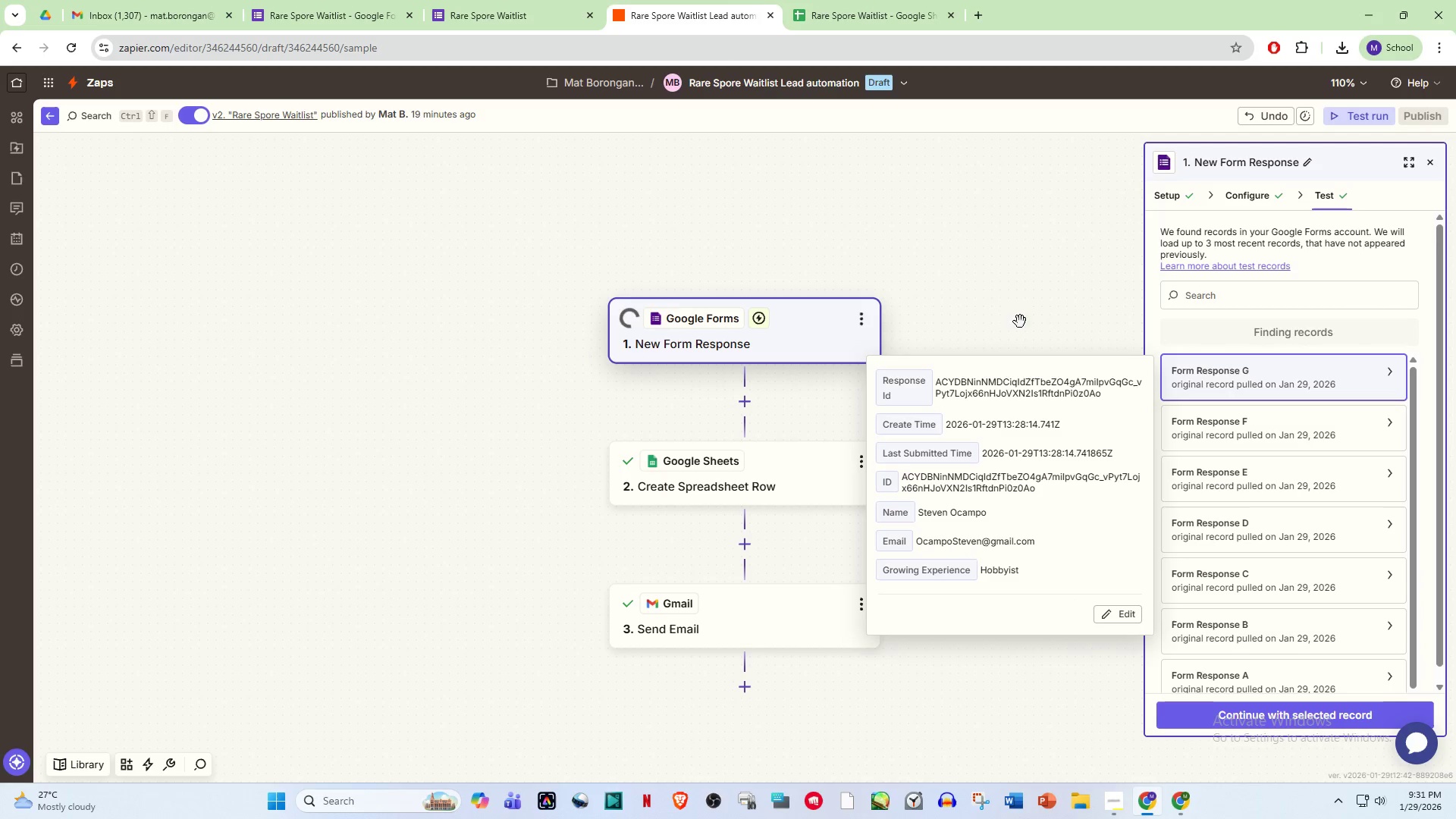 
left_click([977, 239])
 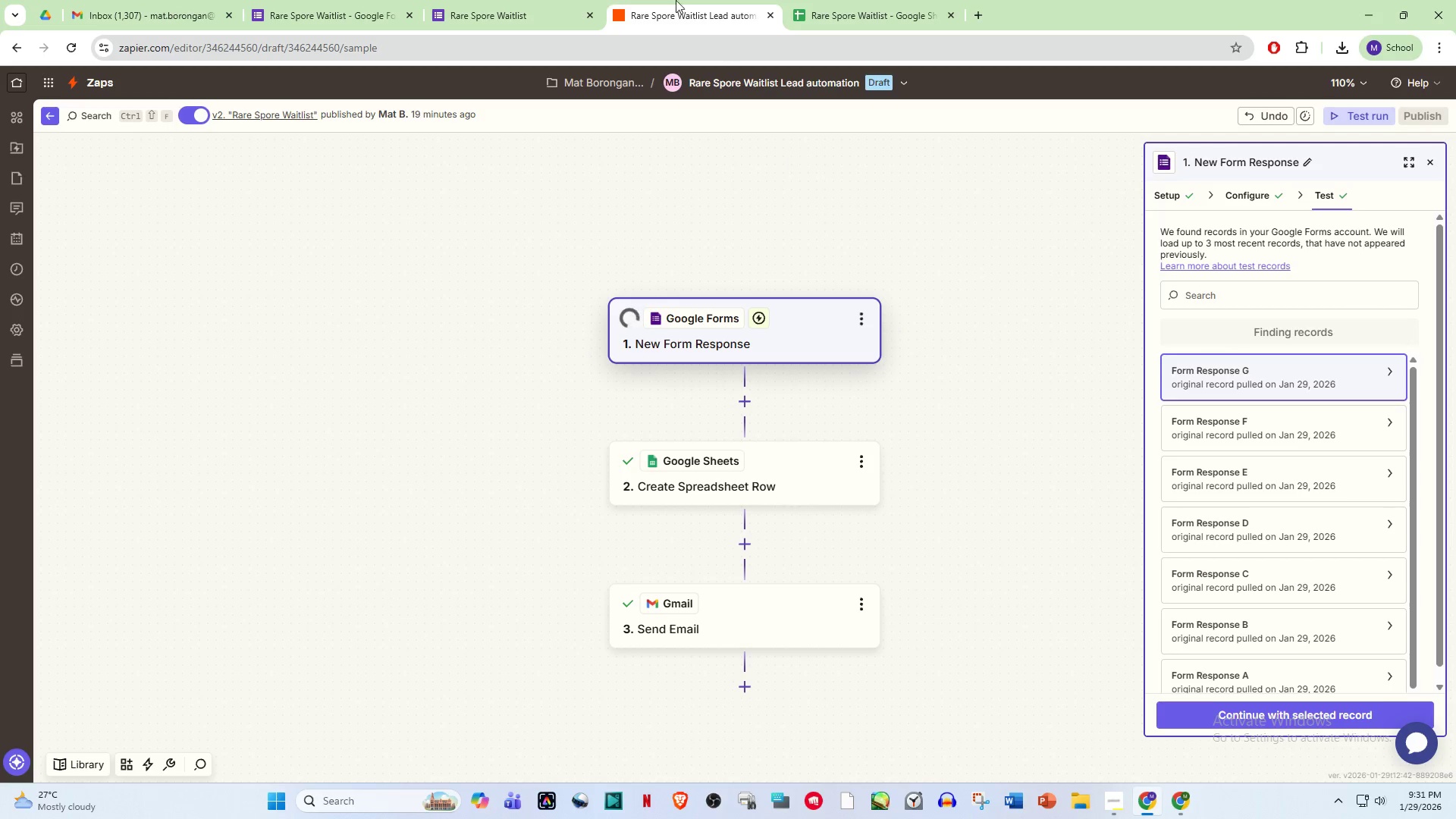 
left_click([819, 0])
 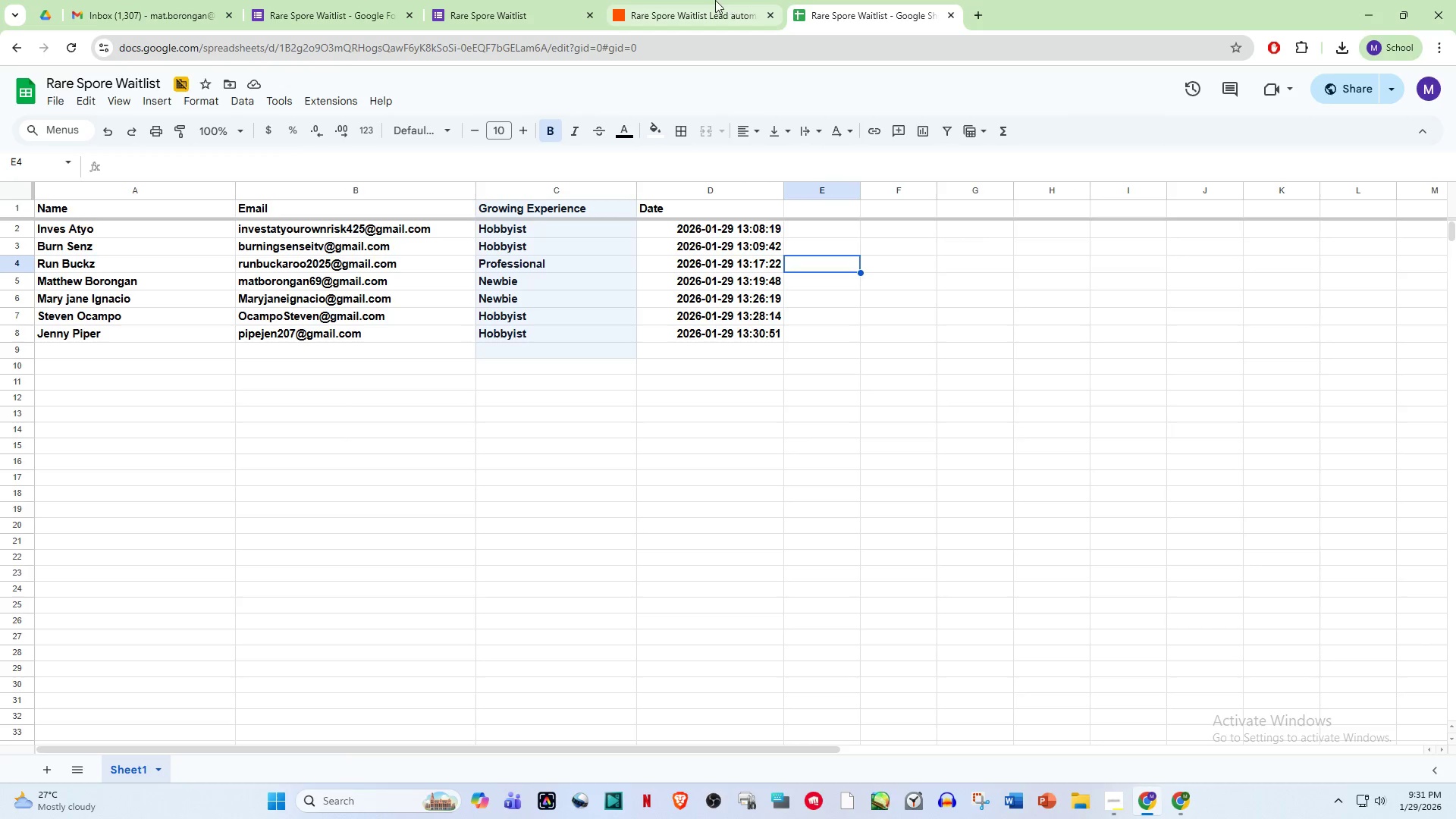 
left_click([706, 0])
 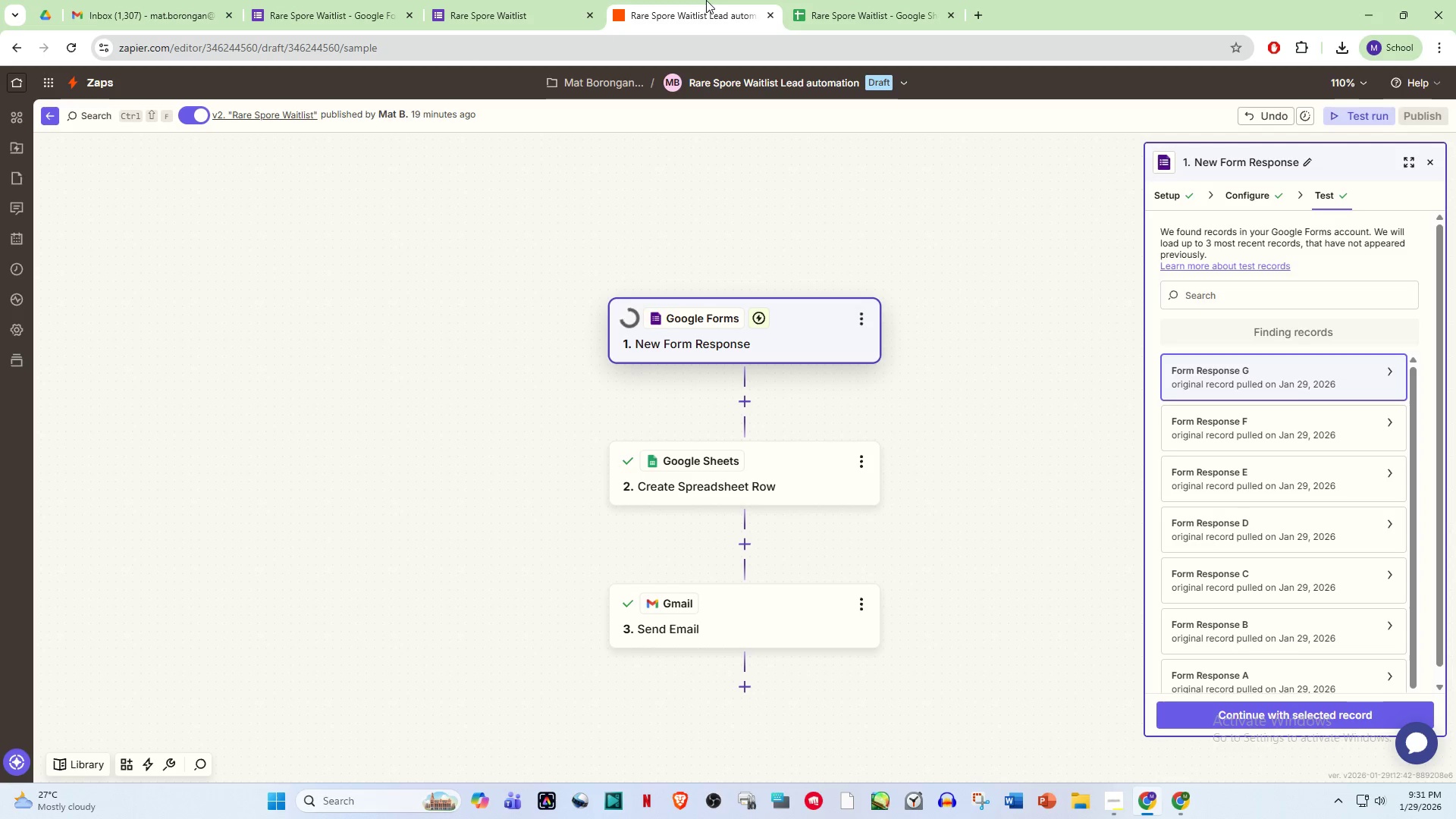 
left_click([855, 0])
 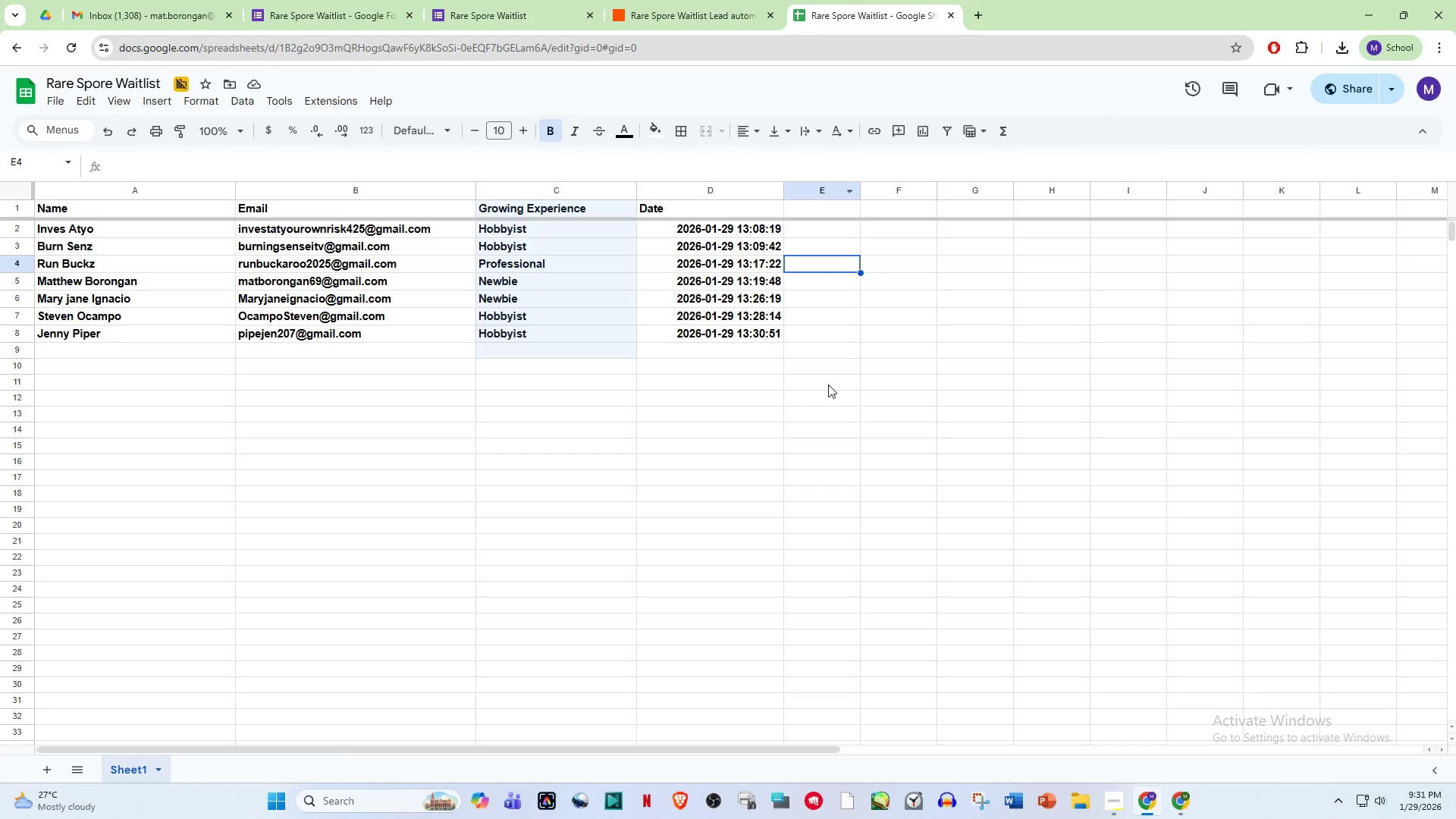 
scroll: coordinate [824, 423], scroll_direction: up, amount: 2.0
 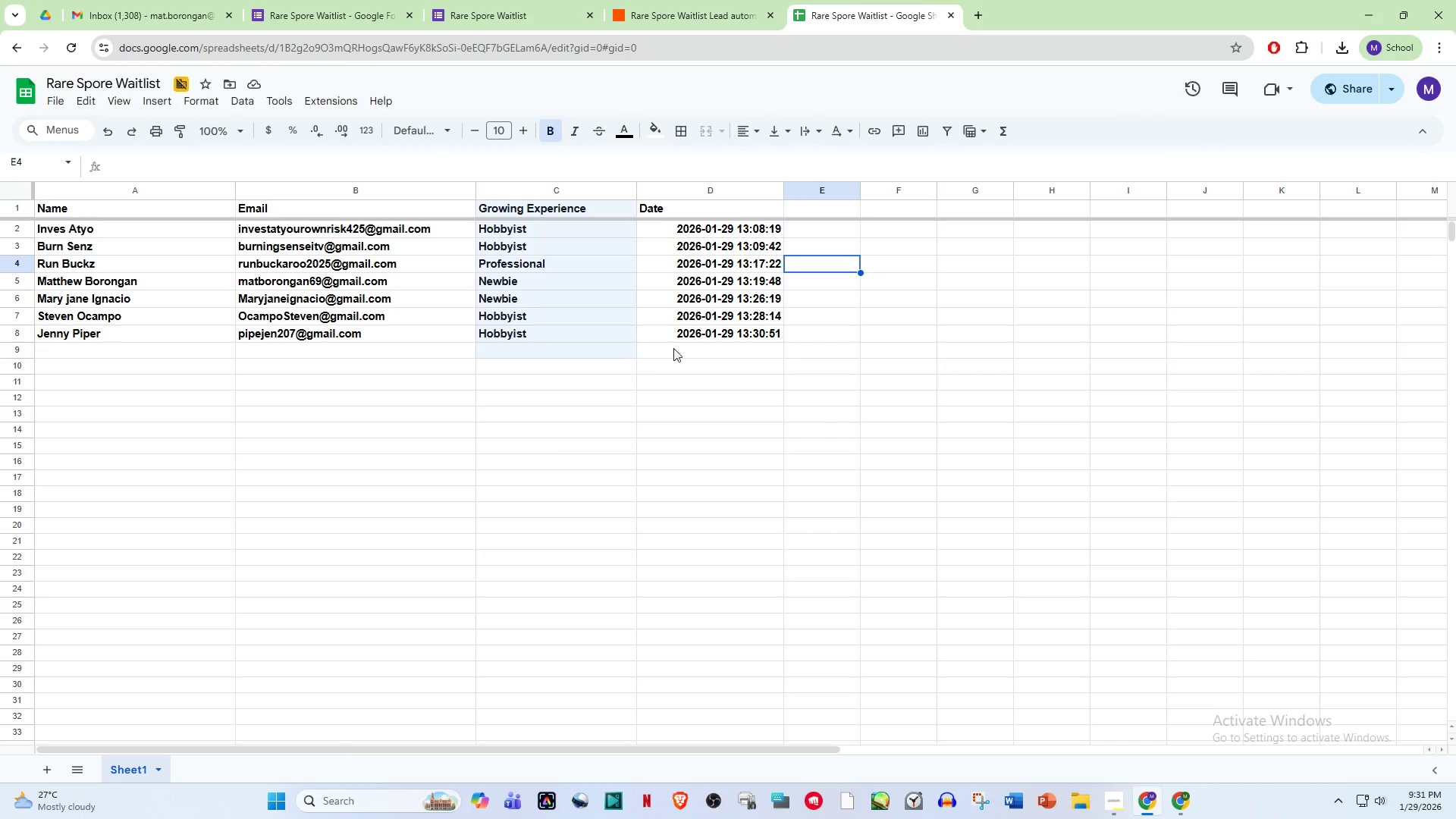 
left_click([722, 0])
 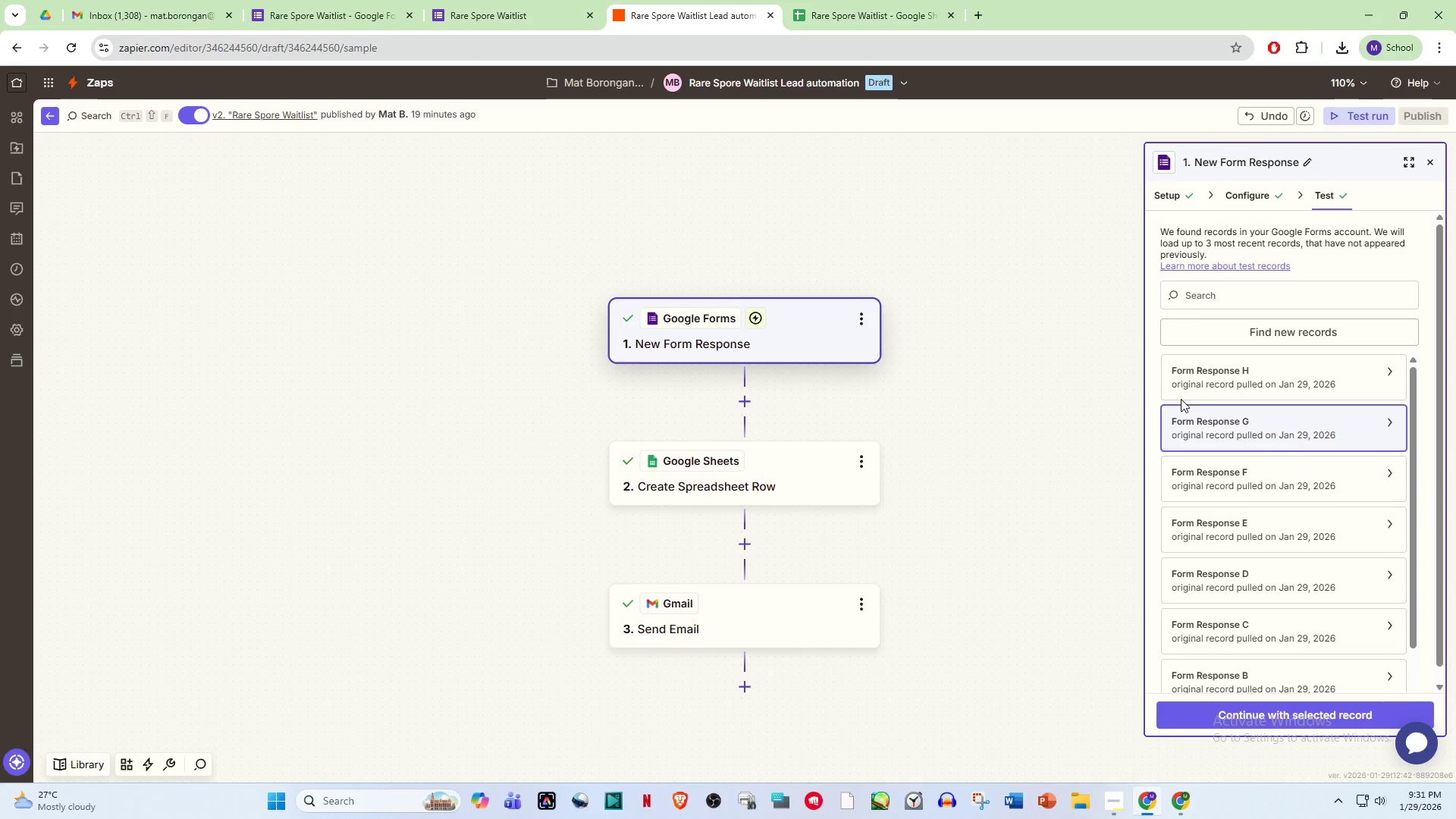 
left_click([1207, 380])
 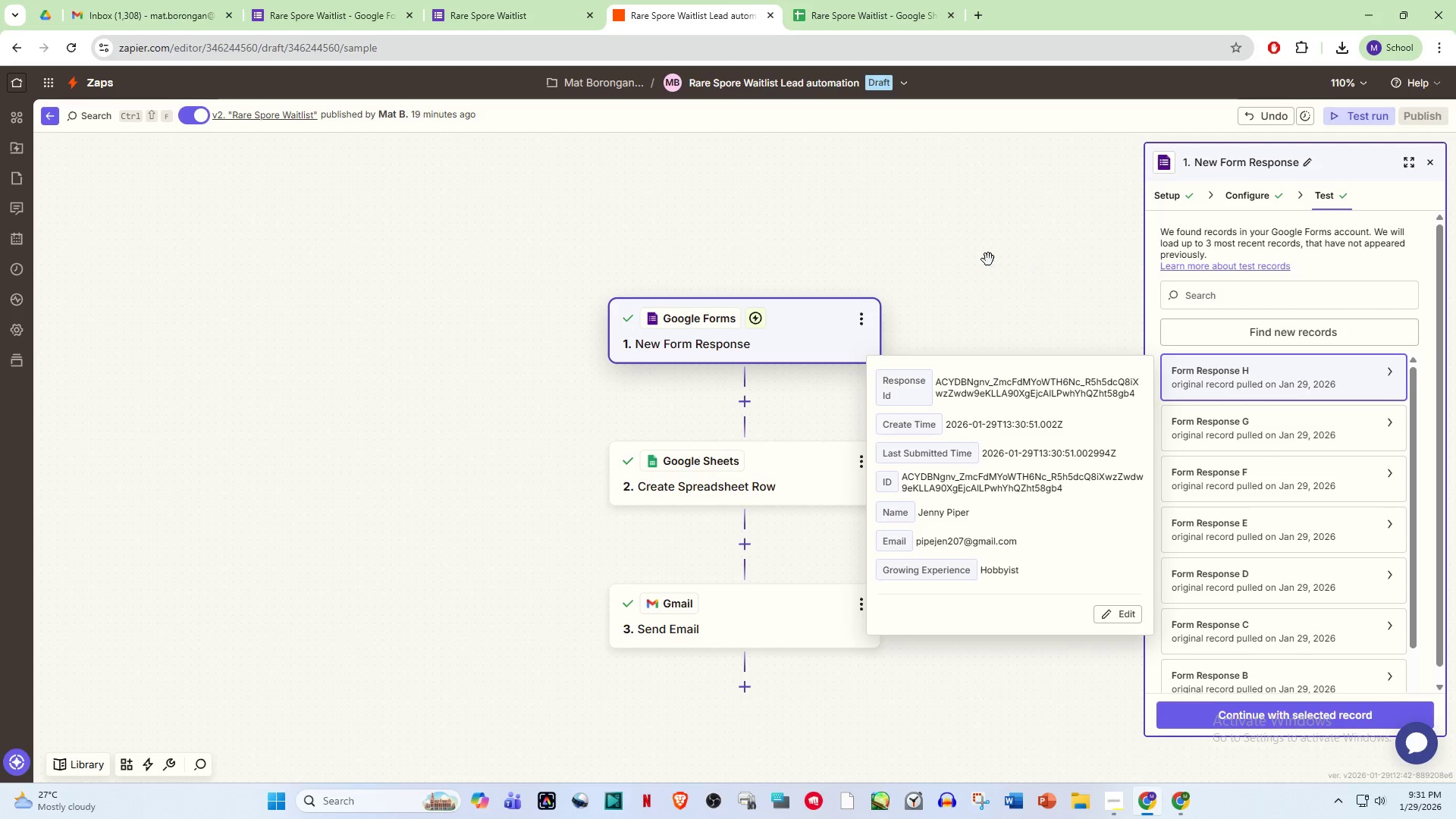 
scroll: coordinate [1233, 533], scroll_direction: down, amount: 2.0
 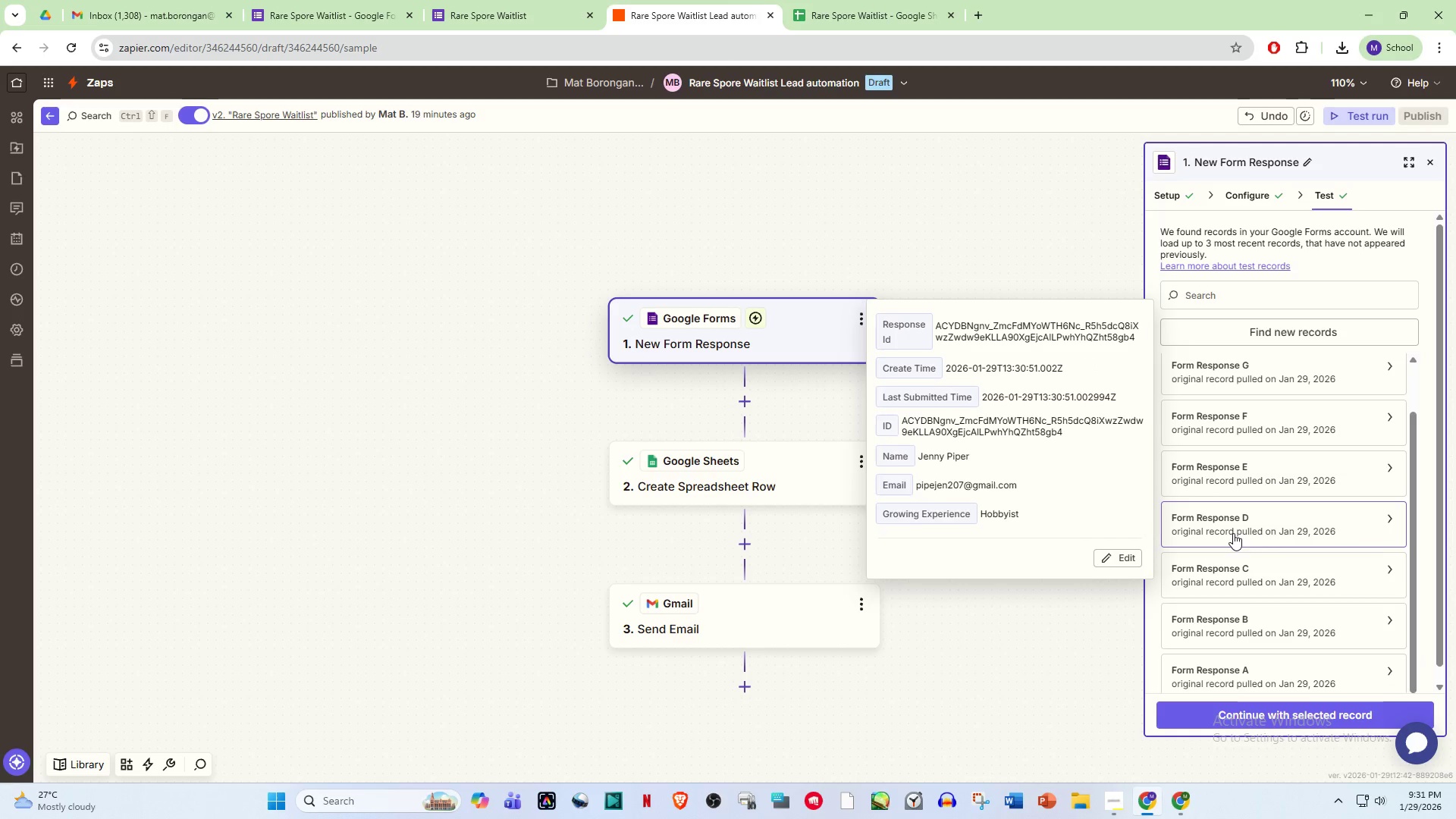 
scroll: coordinate [1238, 536], scroll_direction: up, amount: 3.0
 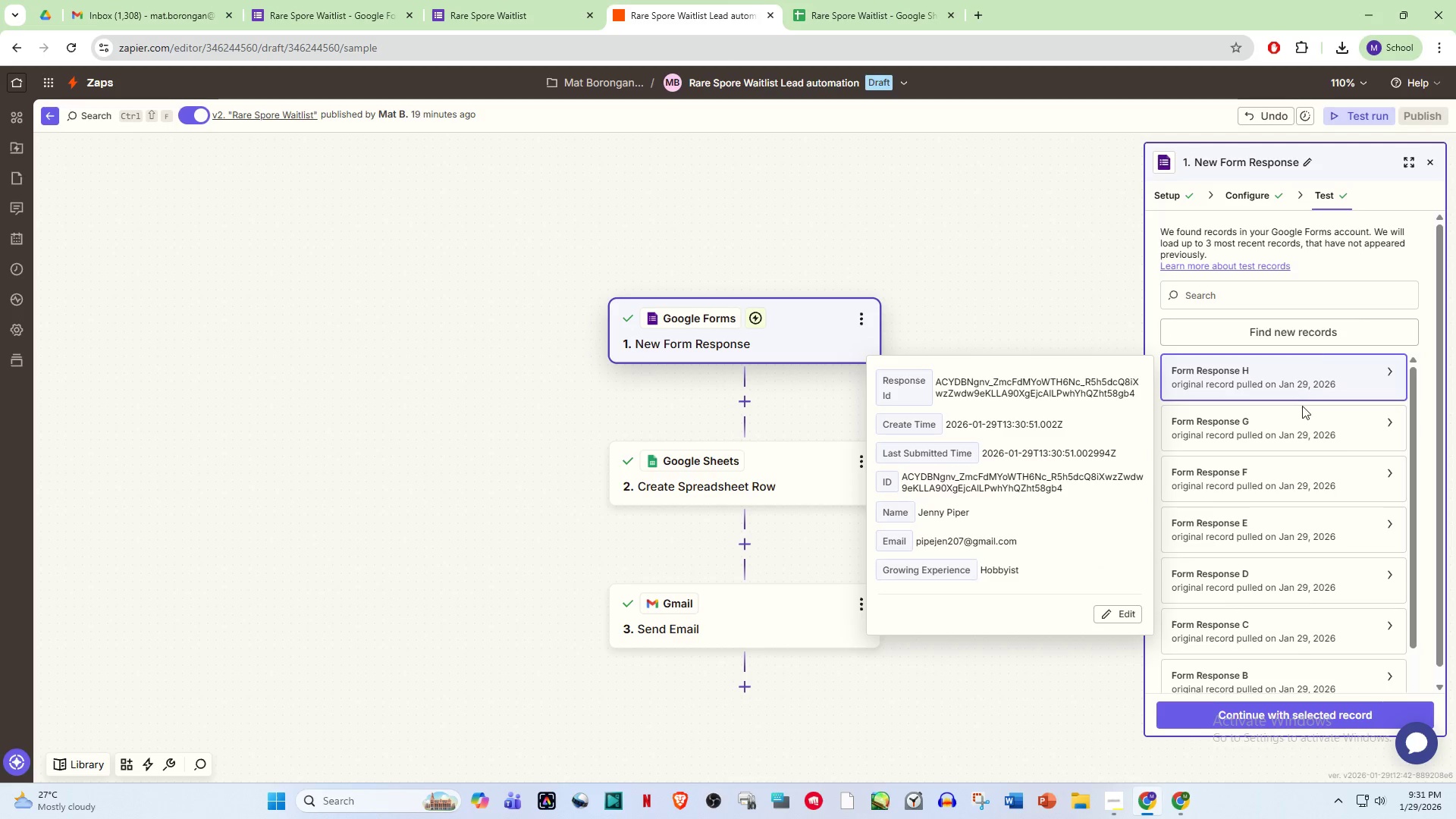 
left_click([1300, 425])
 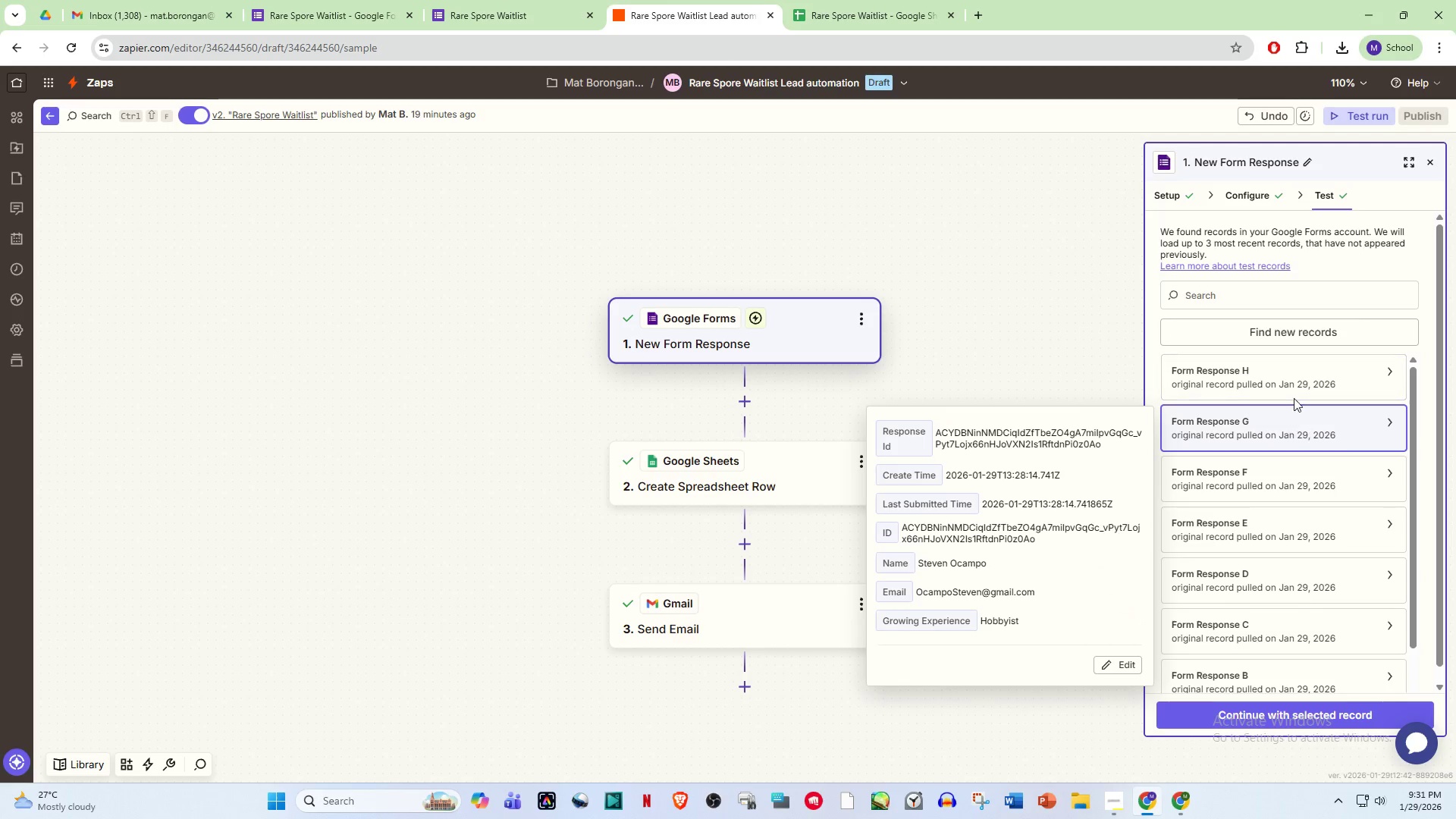 
left_click([1288, 380])
 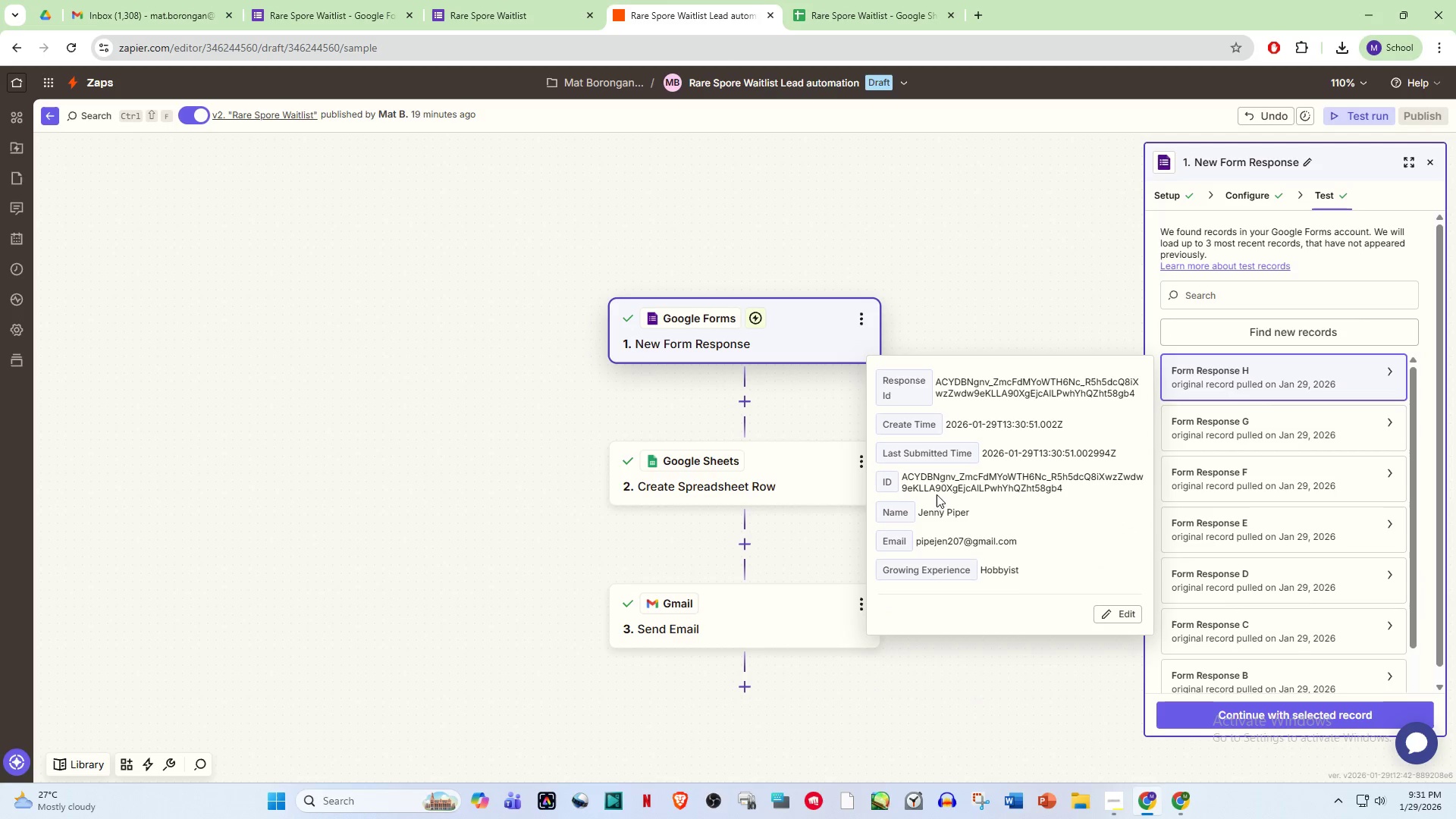 
scroll: coordinate [770, 481], scroll_direction: down, amount: 2.0
 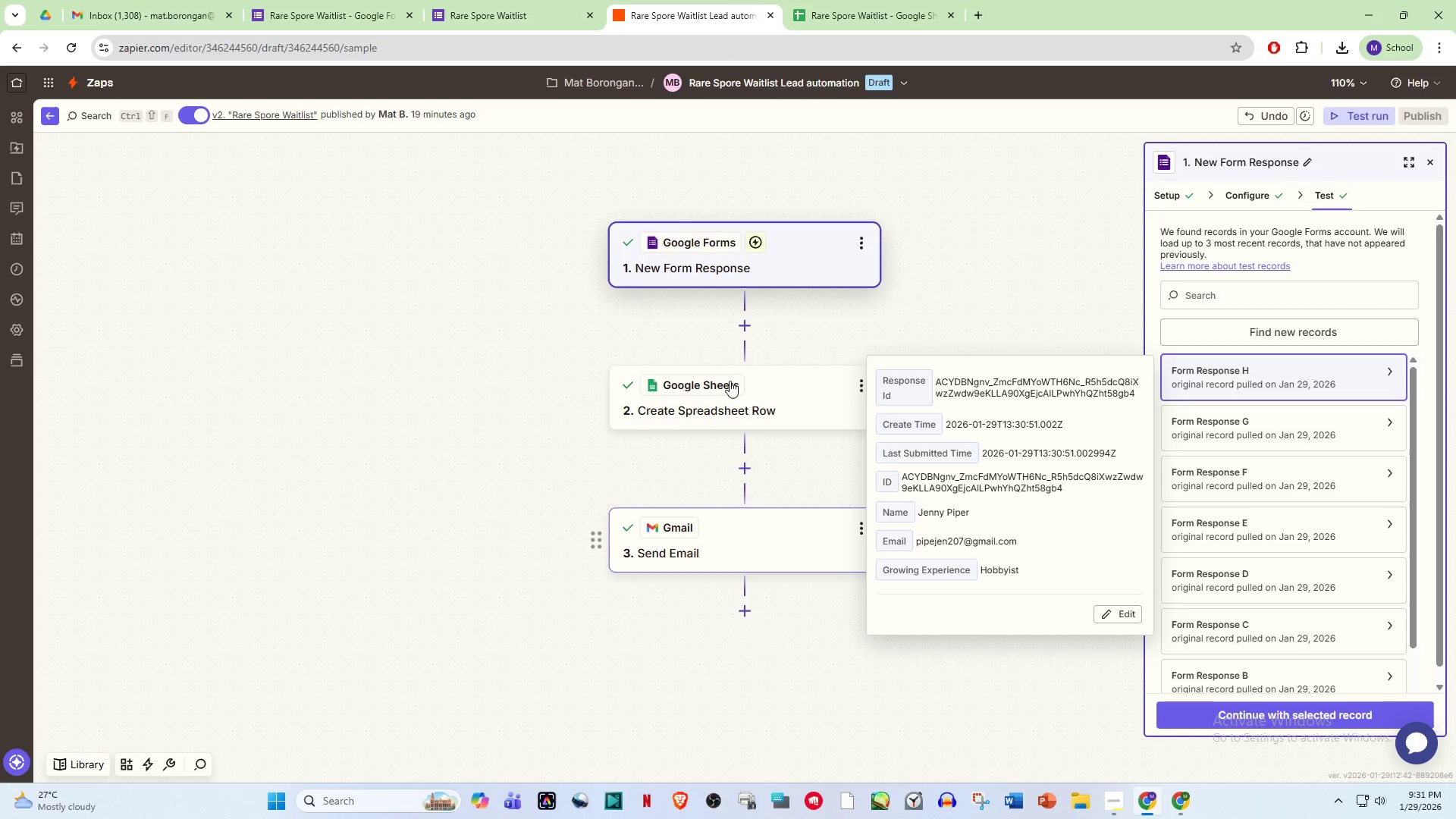 
scroll: coordinate [744, 413], scroll_direction: up, amount: 2.0
 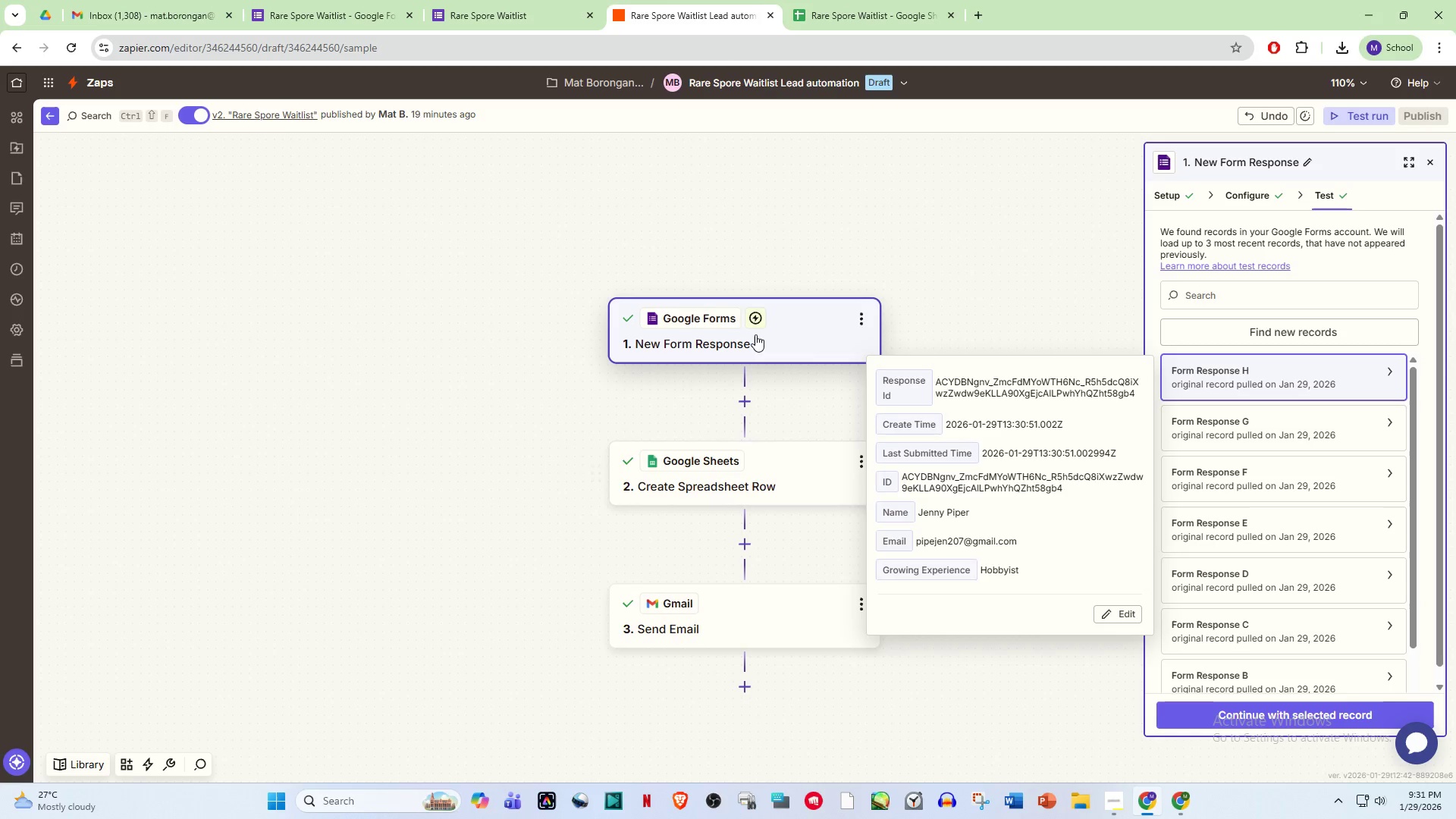 
left_click([755, 334])
 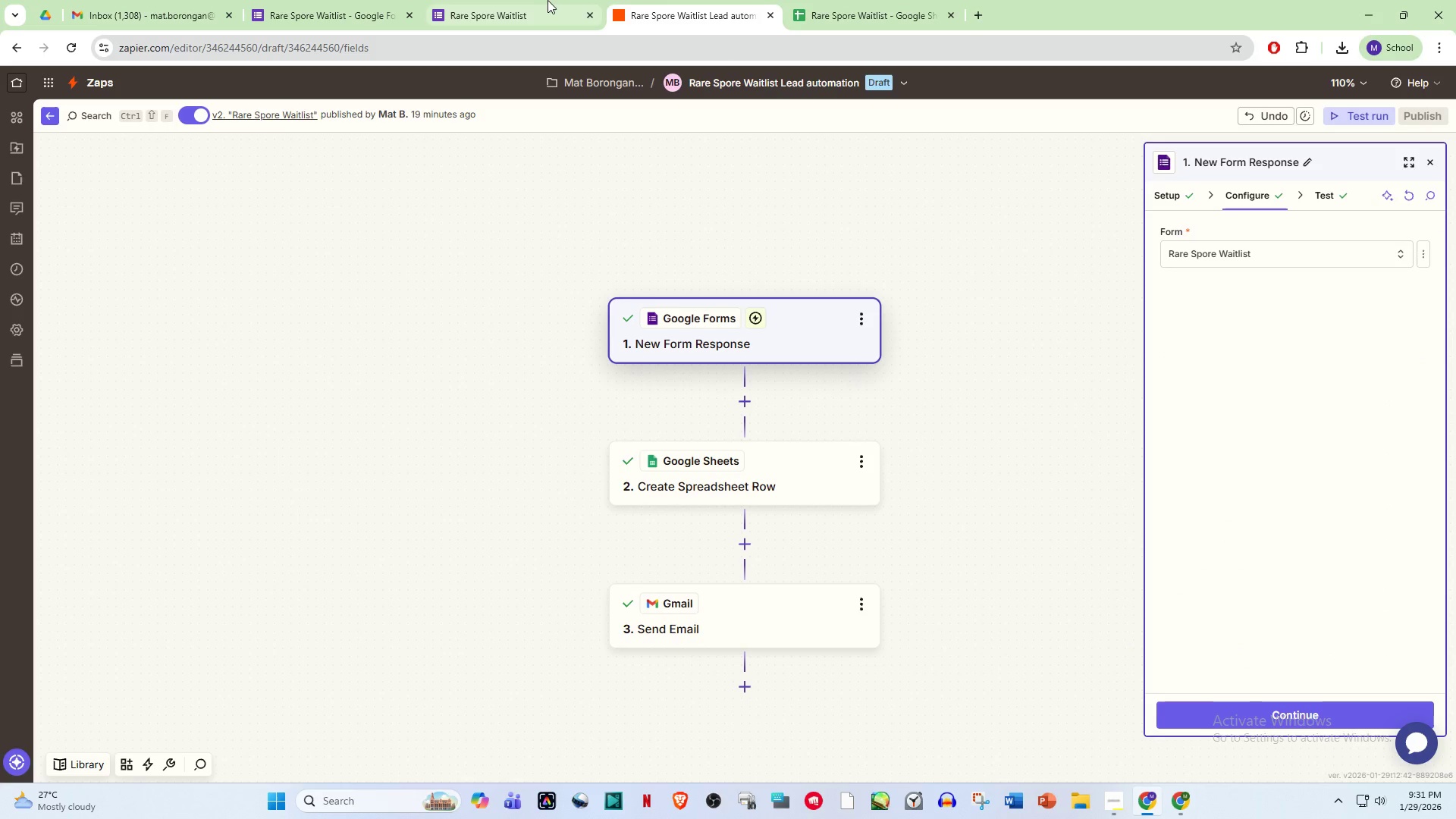 
left_click([542, 0])
 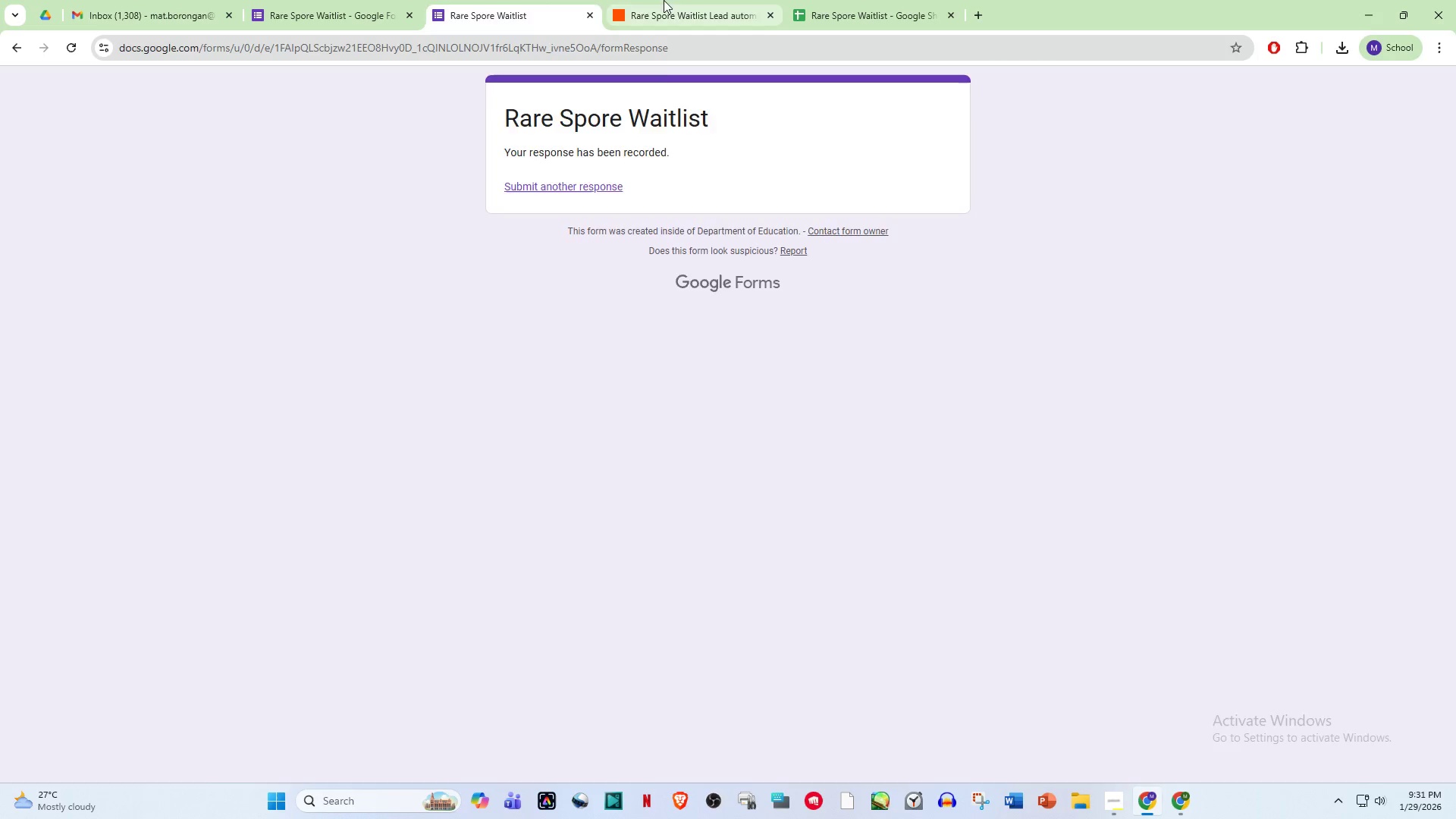 
left_click([673, 0])
 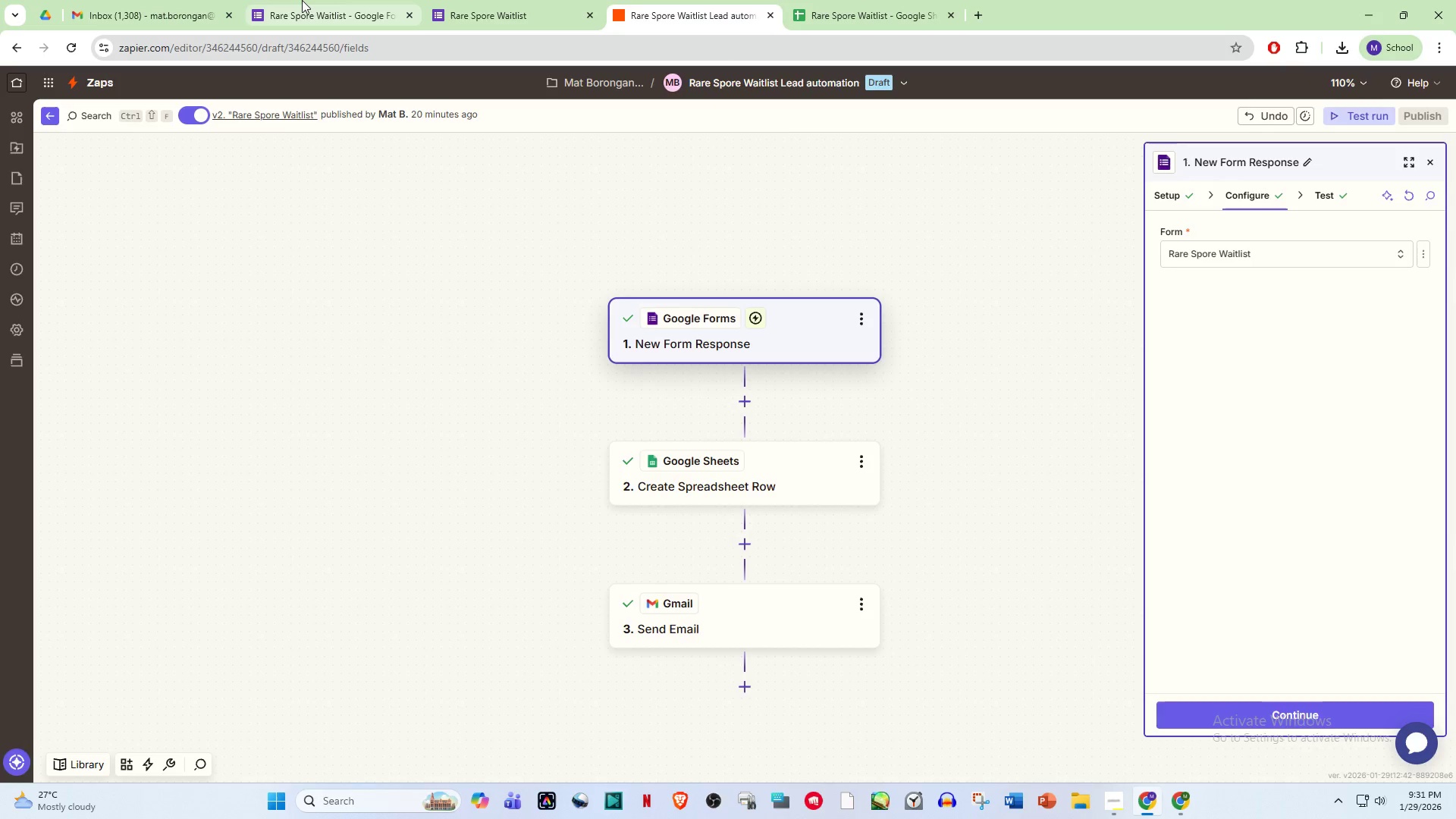 
left_click([302, 0])
 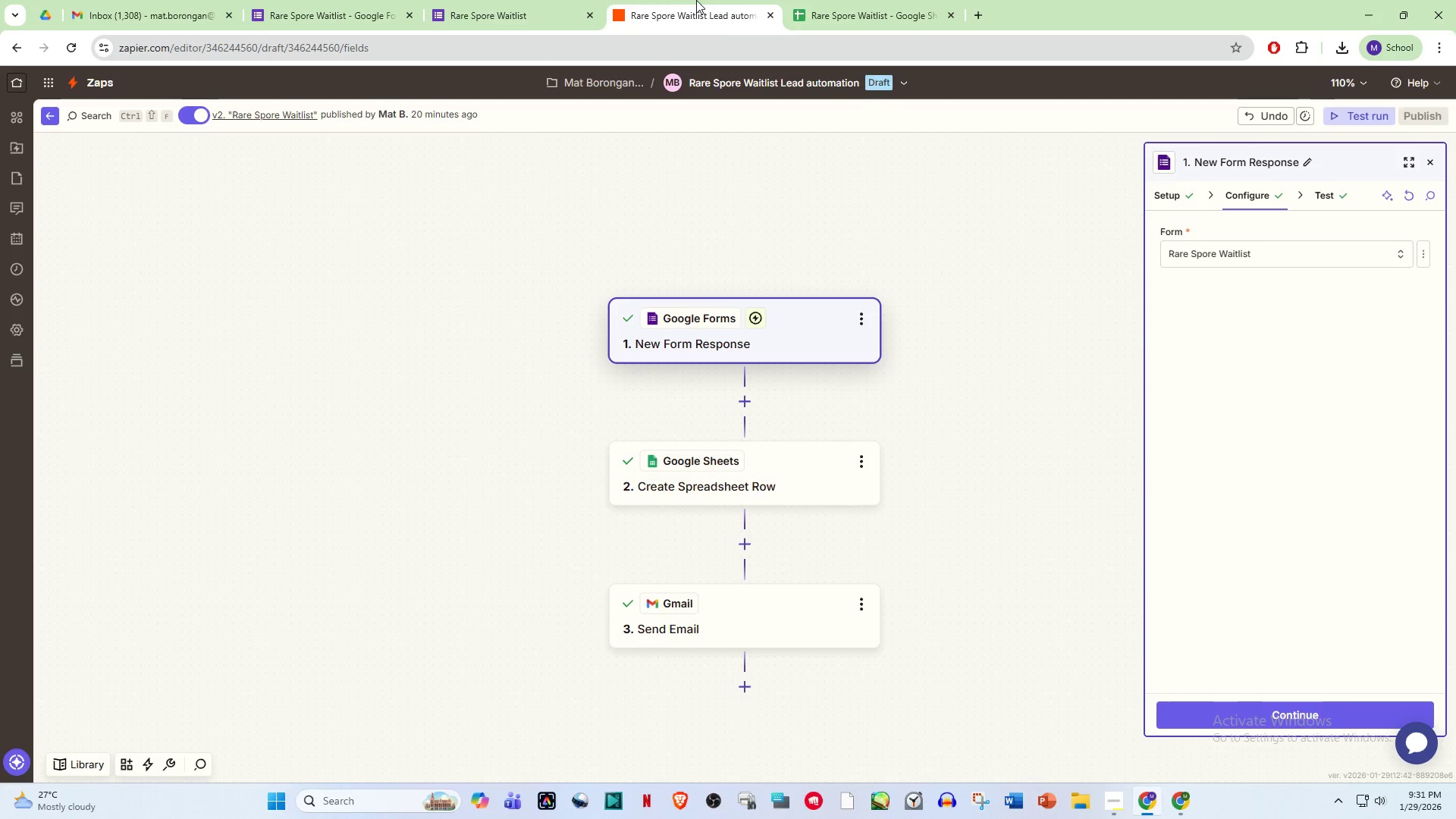 
left_click([846, 0])
 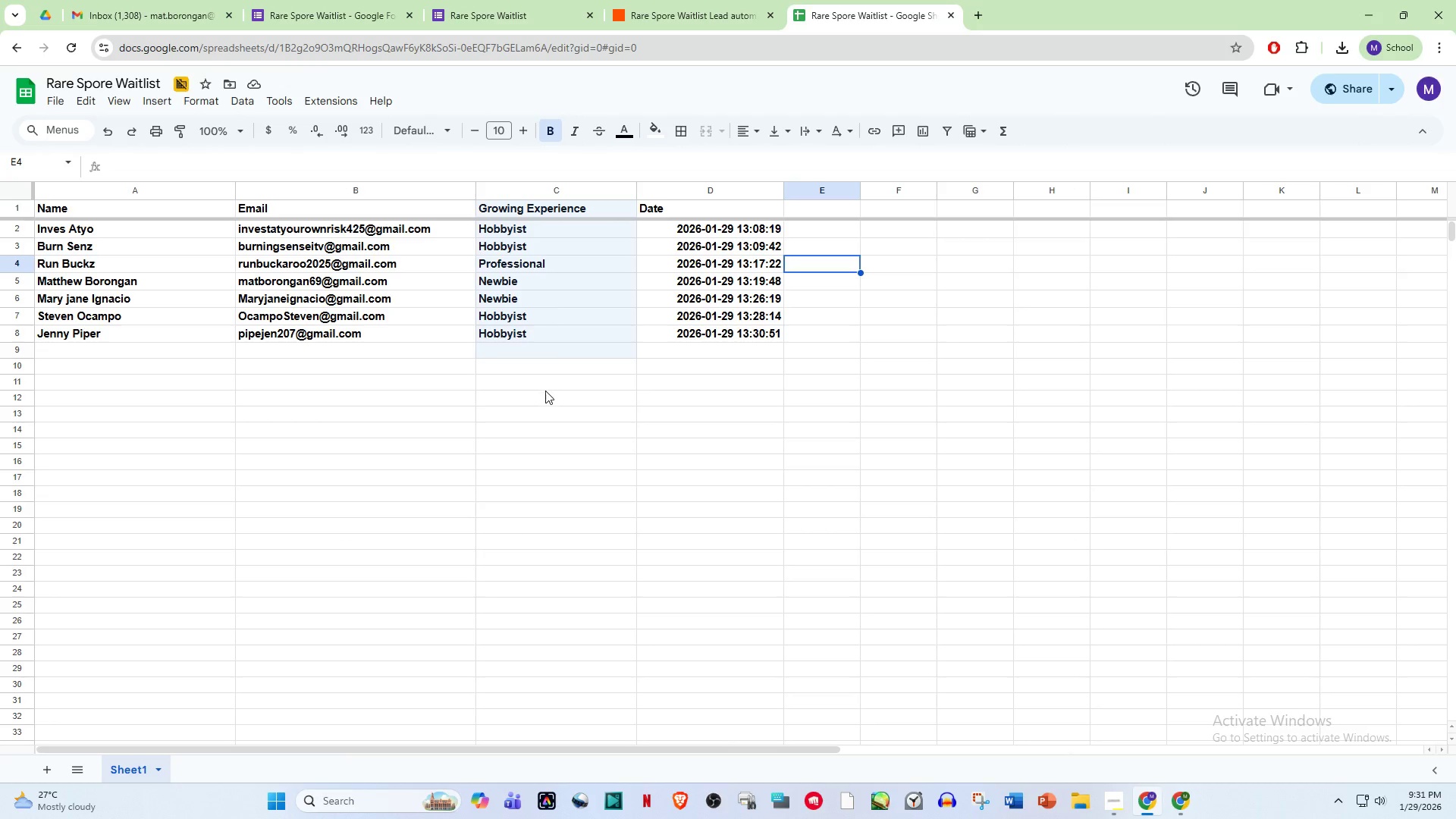 
scroll: coordinate [707, 431], scroll_direction: up, amount: 2.0
 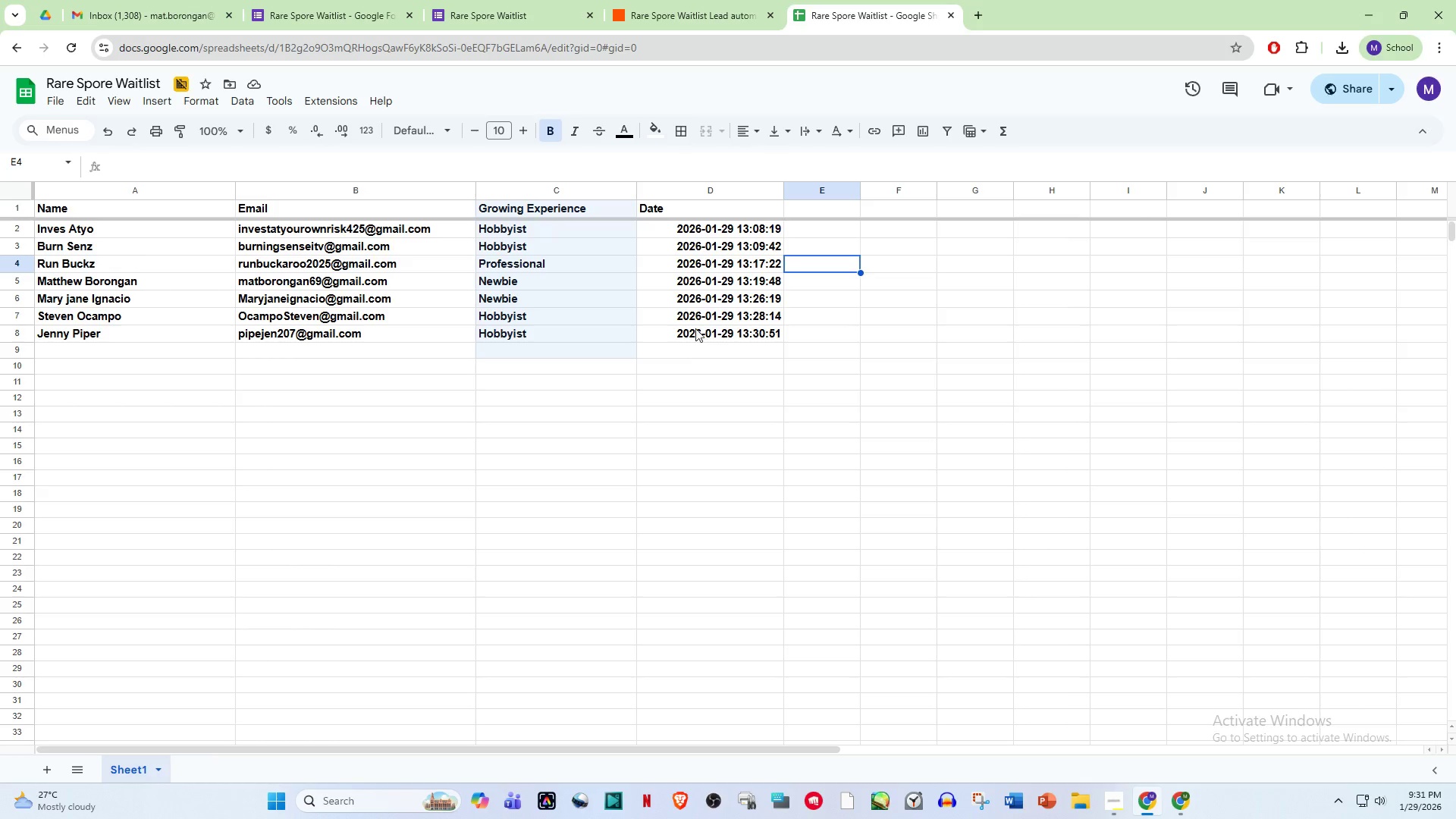 
wait(6.15)
 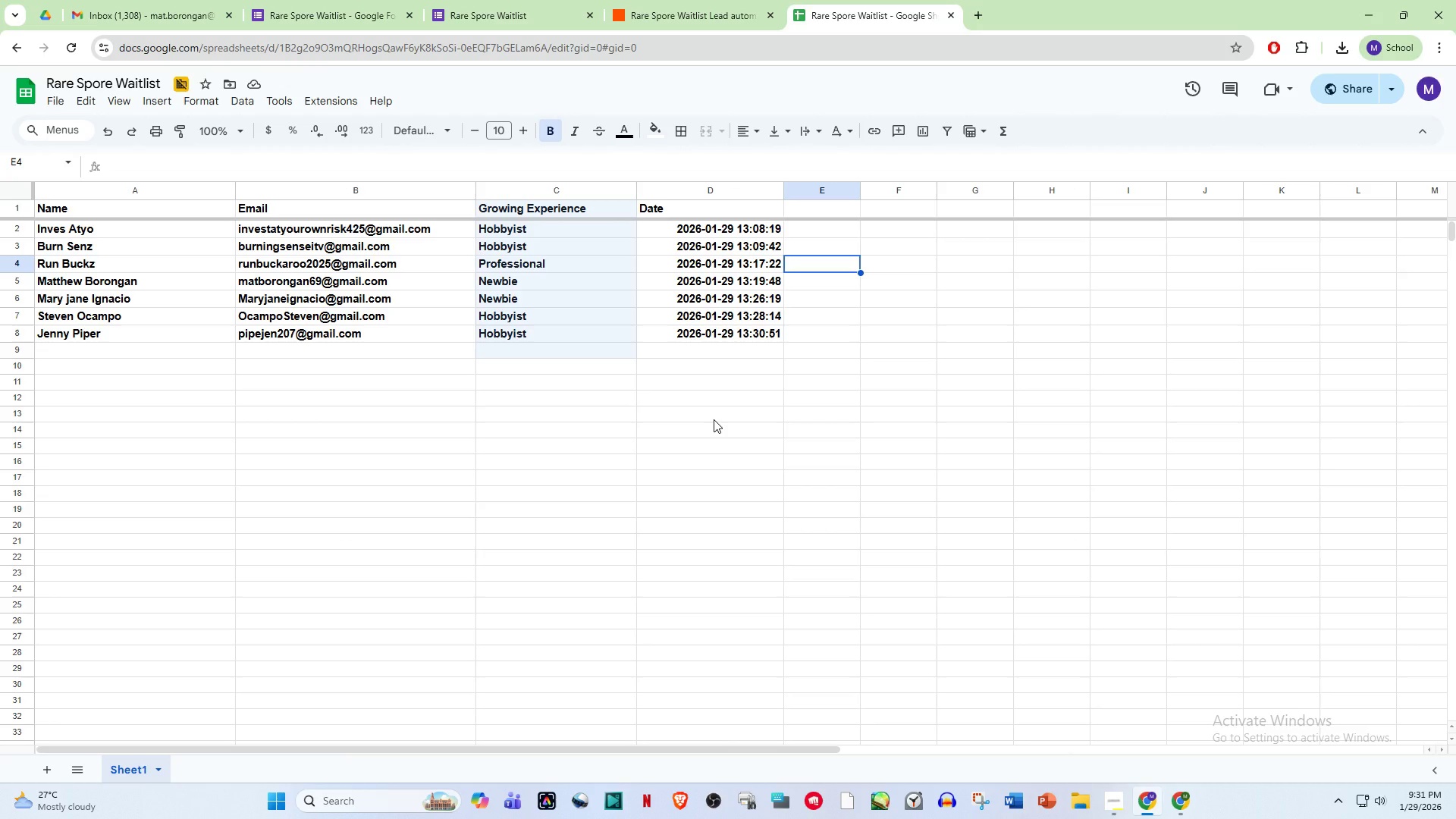 
left_click([531, 0])
 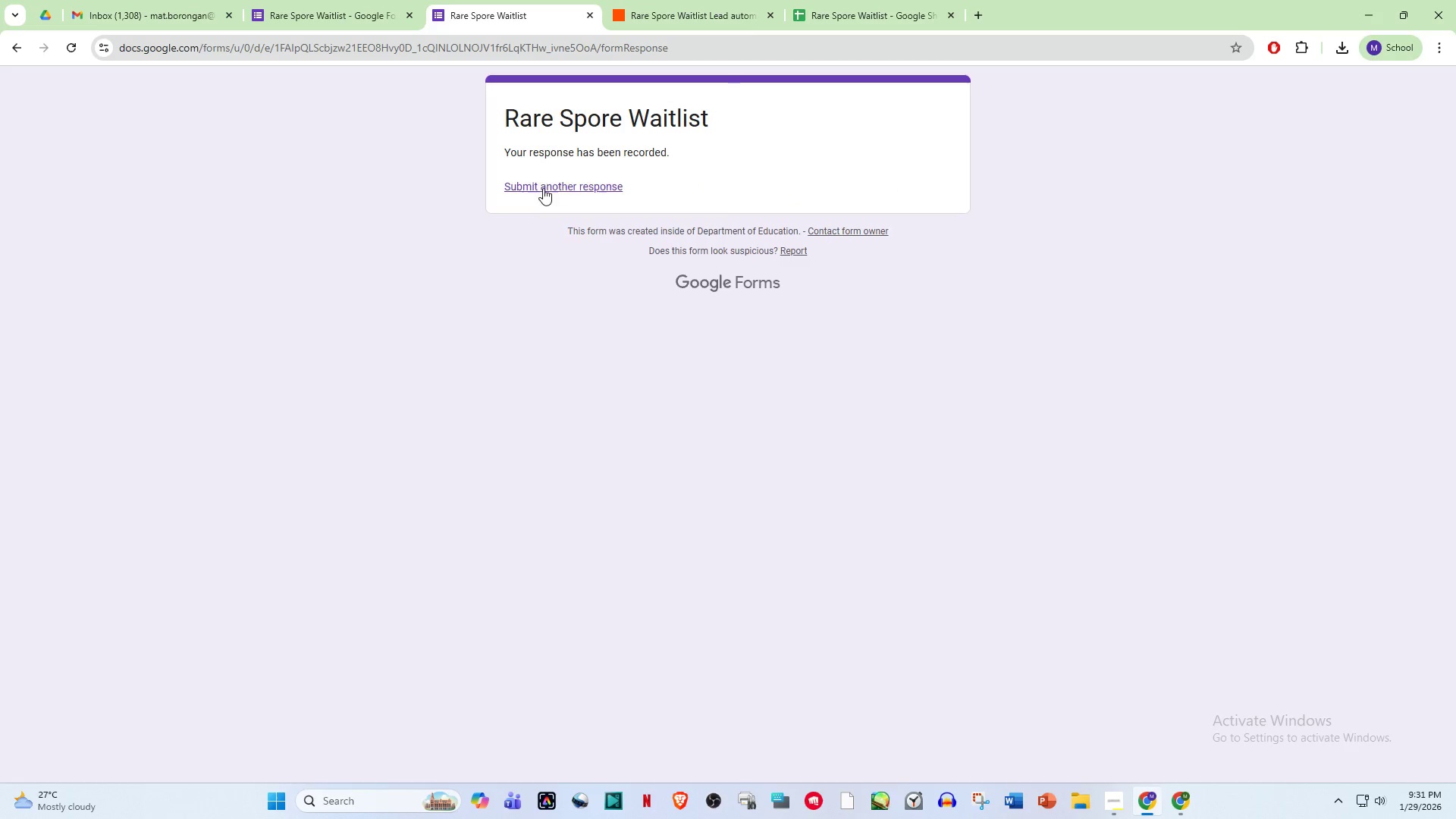 
left_click([544, 188])
 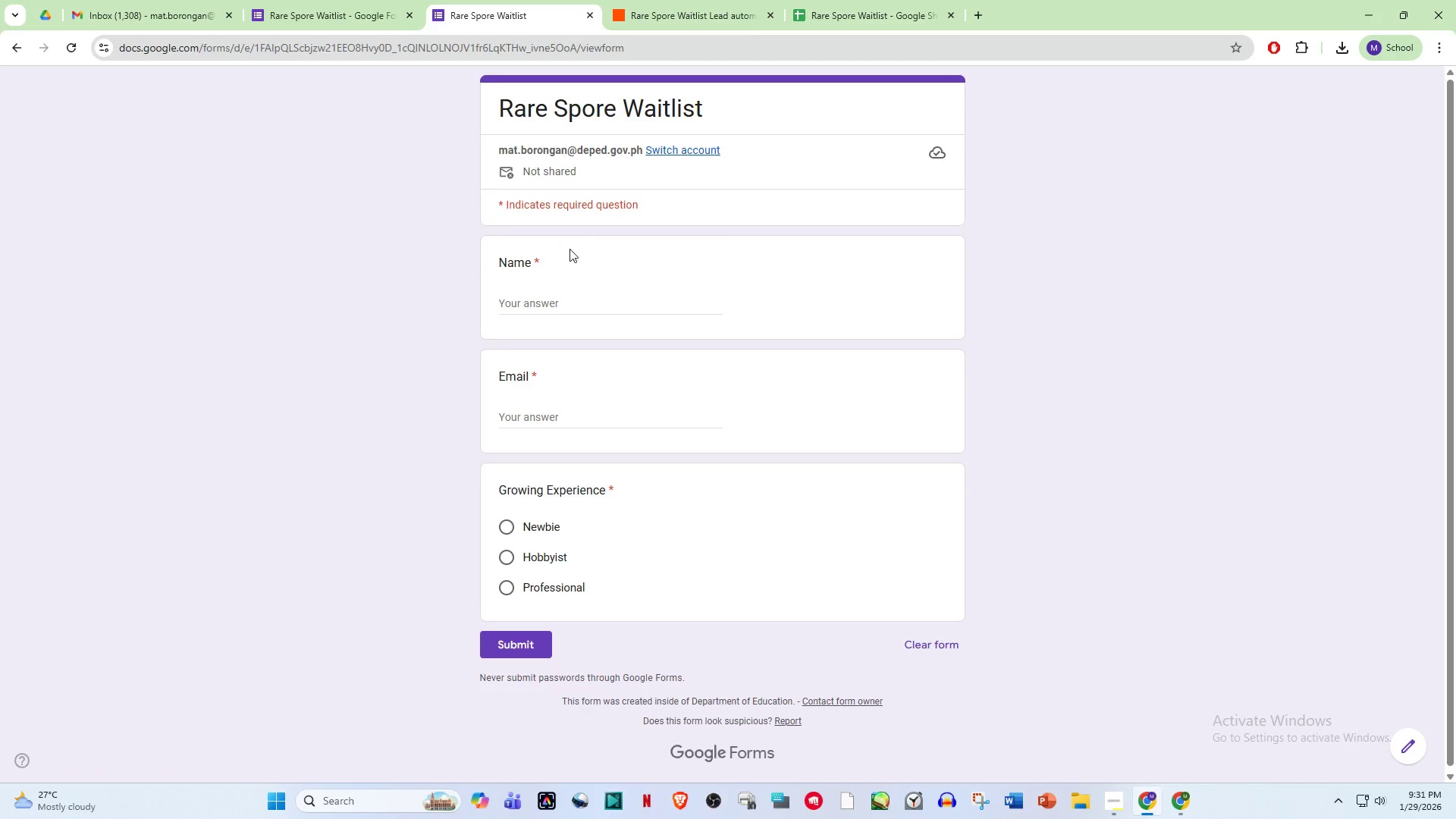 
left_click([554, 302])
 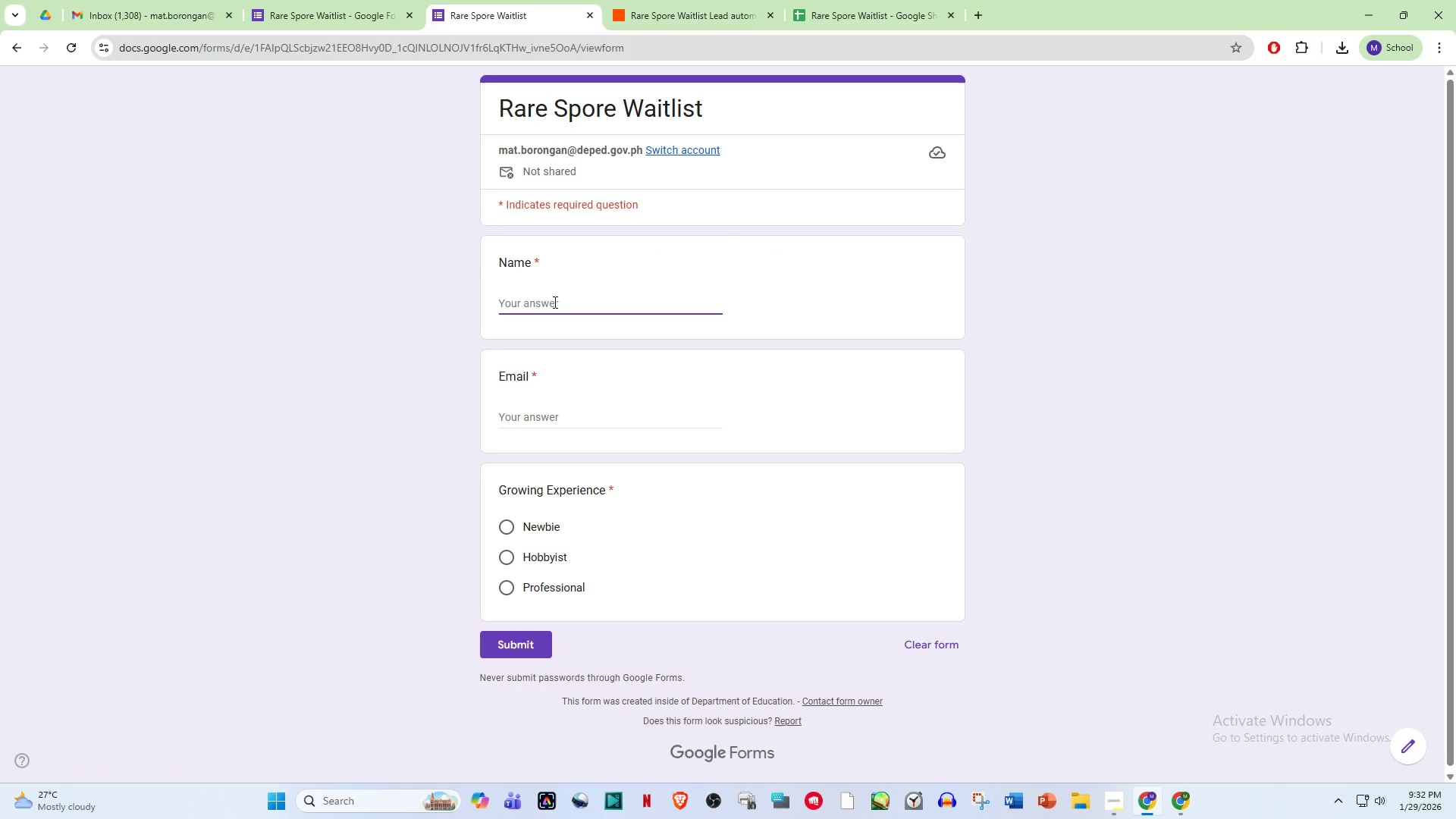 
type(K)
key(Backspace)
type(Jason Ligarat)
key(Backspace)
type(y)
 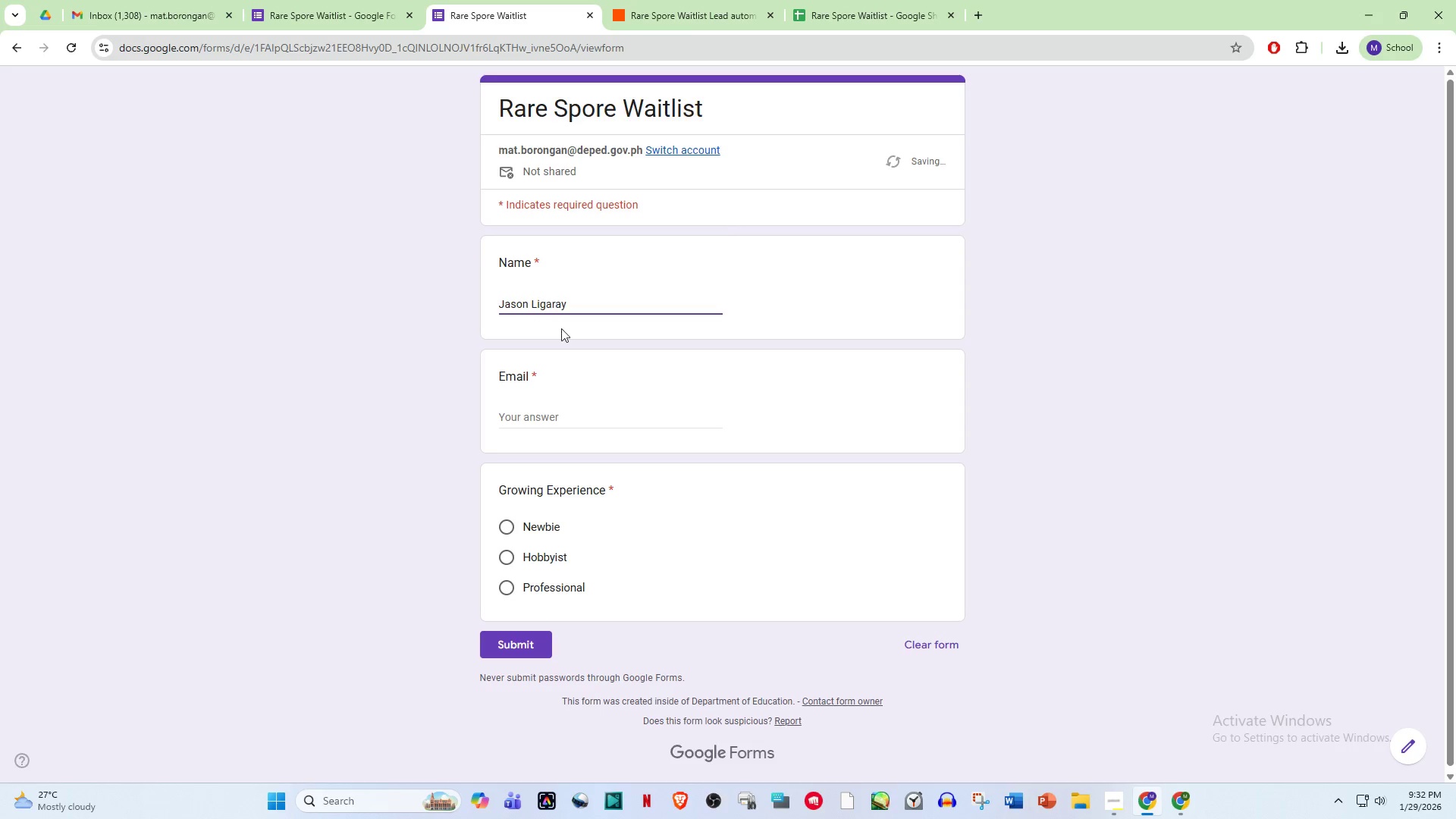 
left_click([552, 423])
 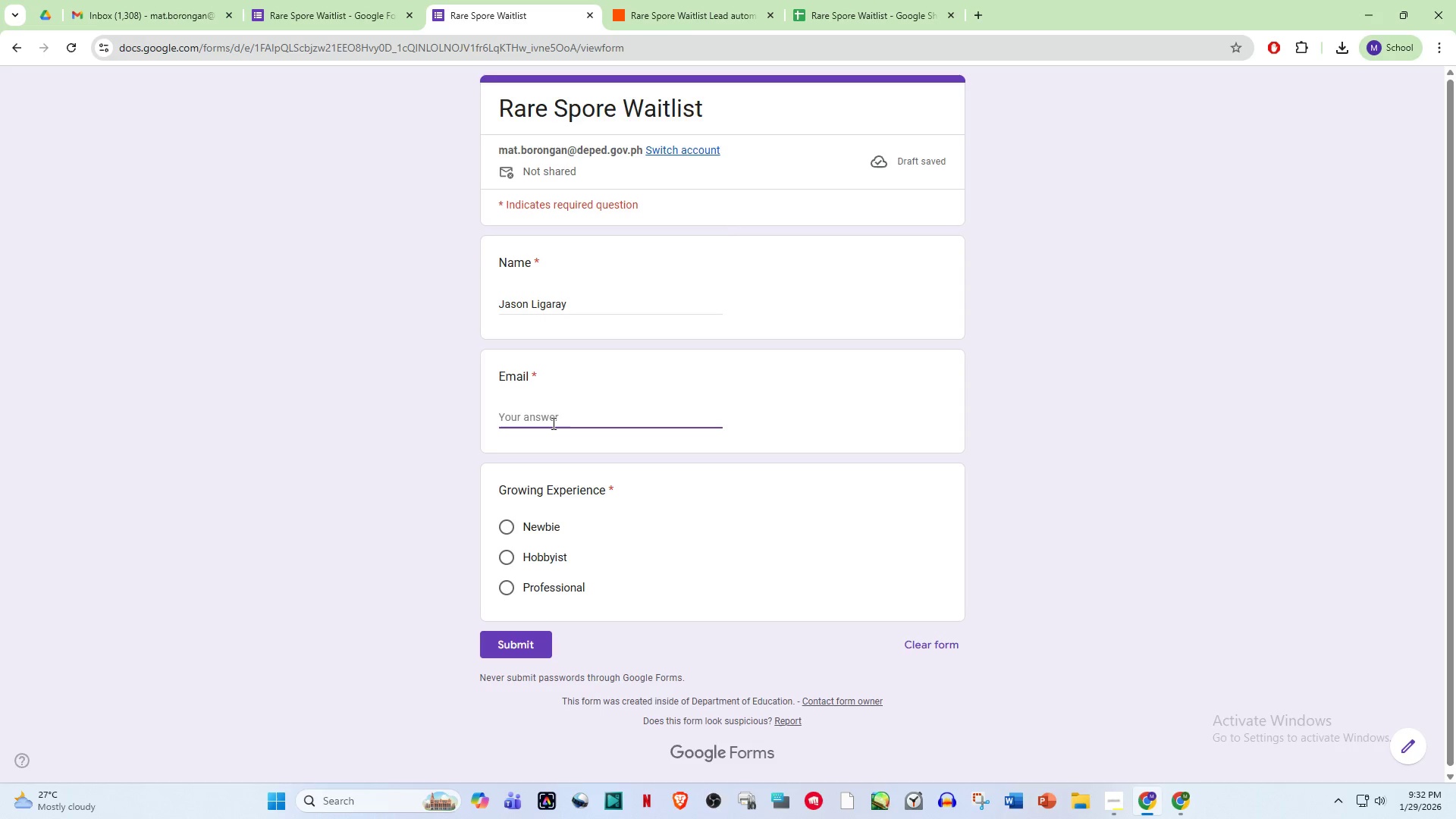 
type(Ka)
key(Backspace)
key(Backspace)
type(Jasray223@gmaio)
key(Backspace)
type(l.com)
 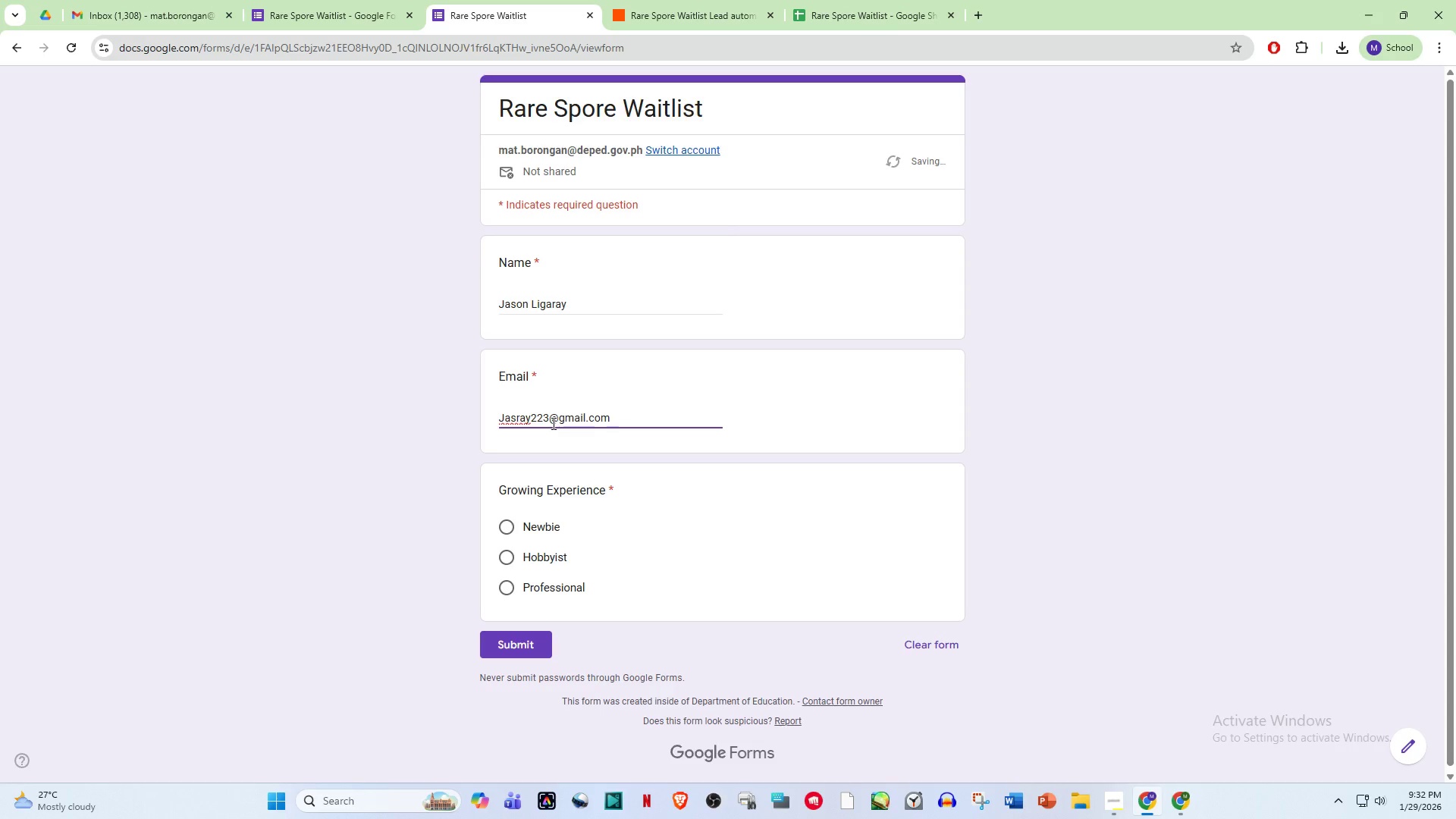 
left_click([531, 645])
 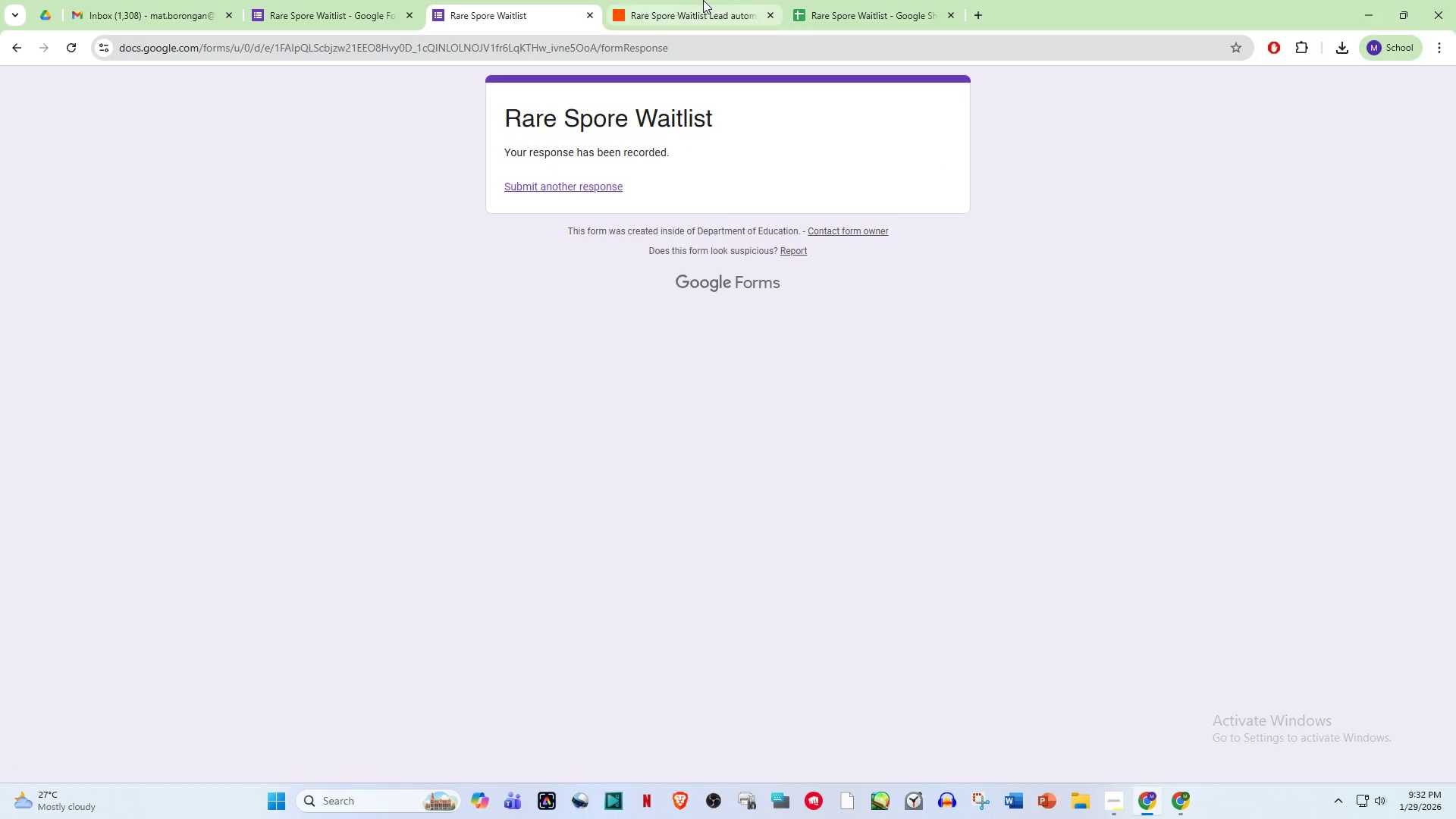 
left_click([709, 0])
 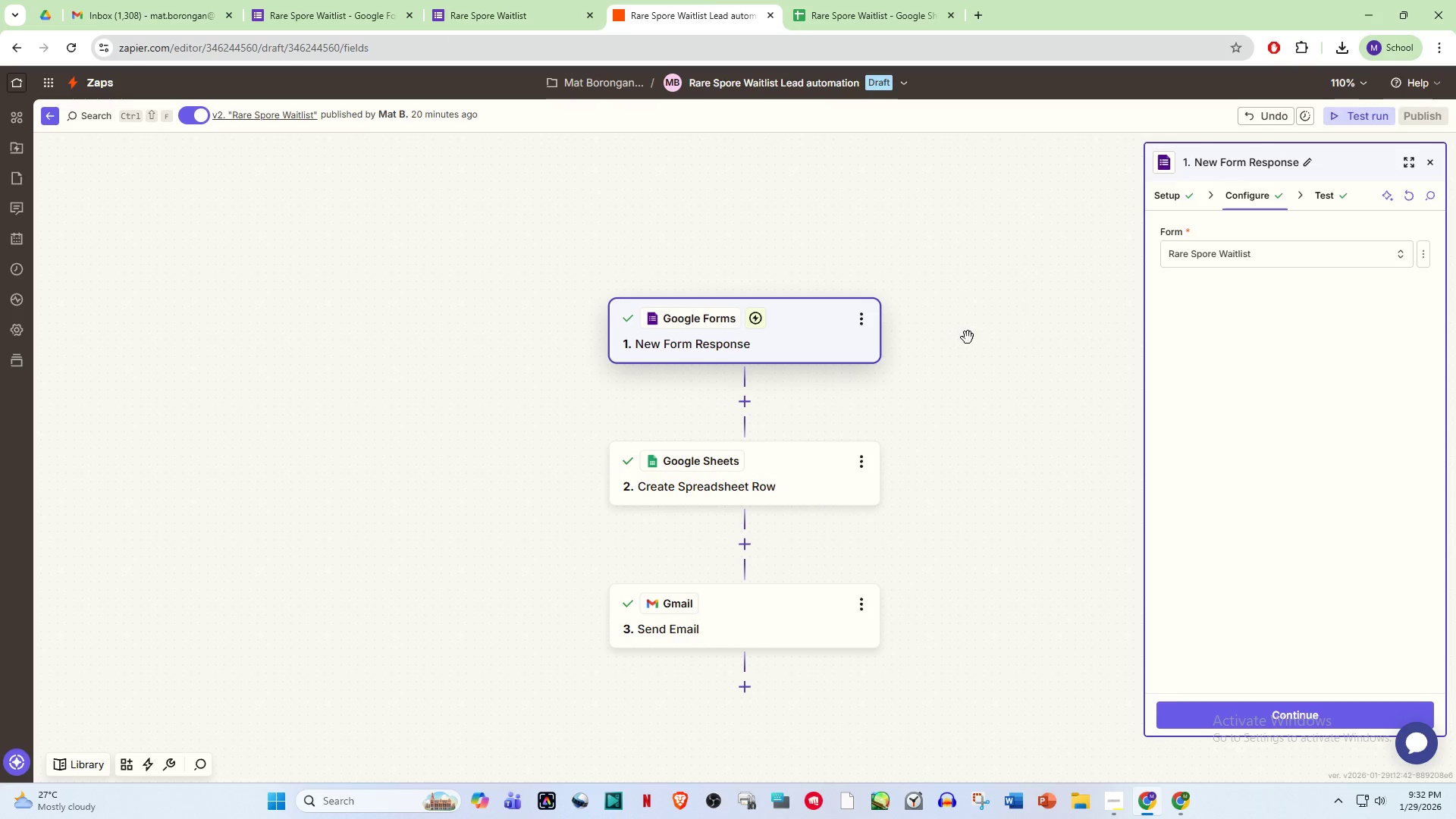 
left_click([782, 329])
 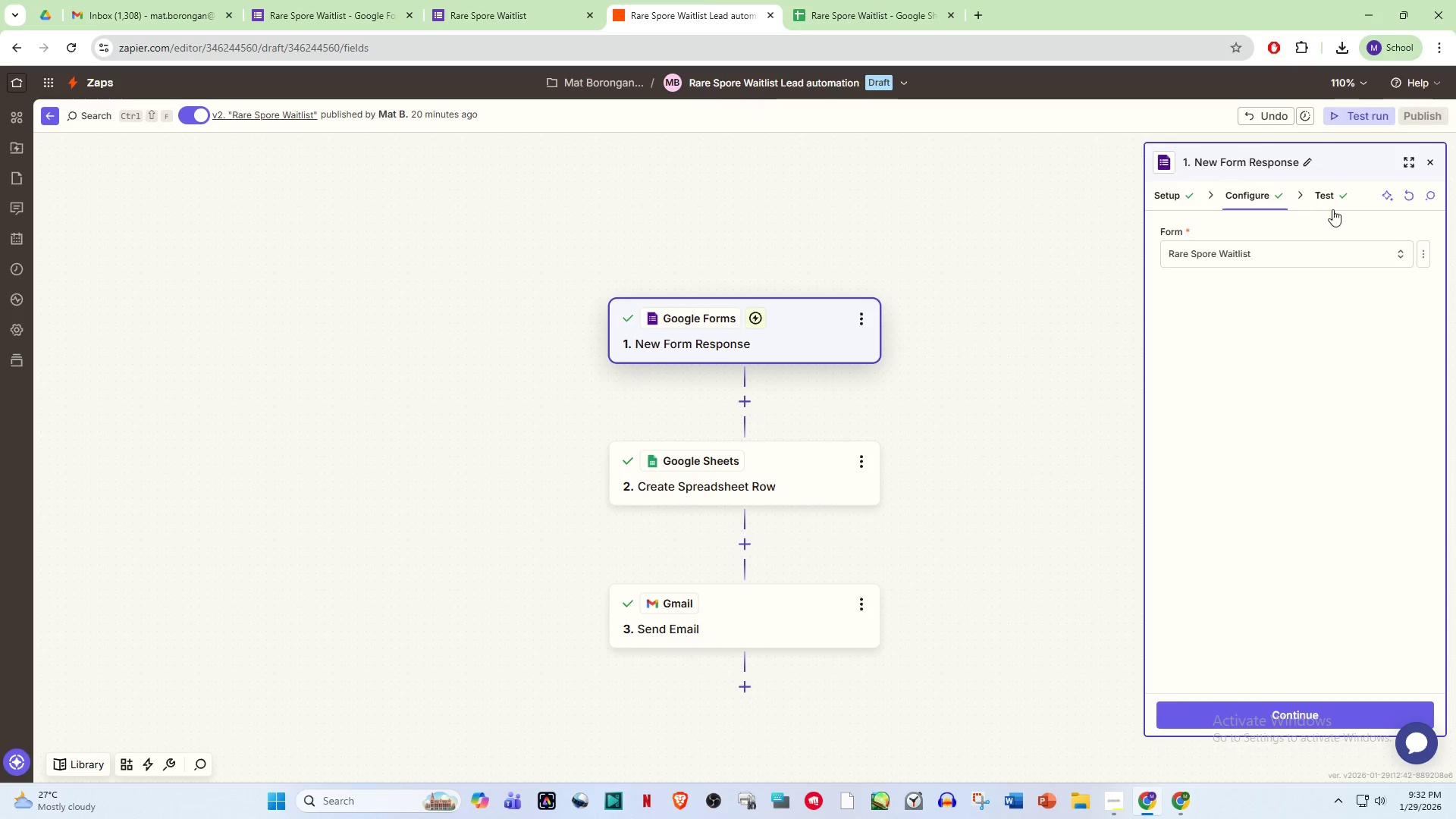 
left_click([1335, 199])
 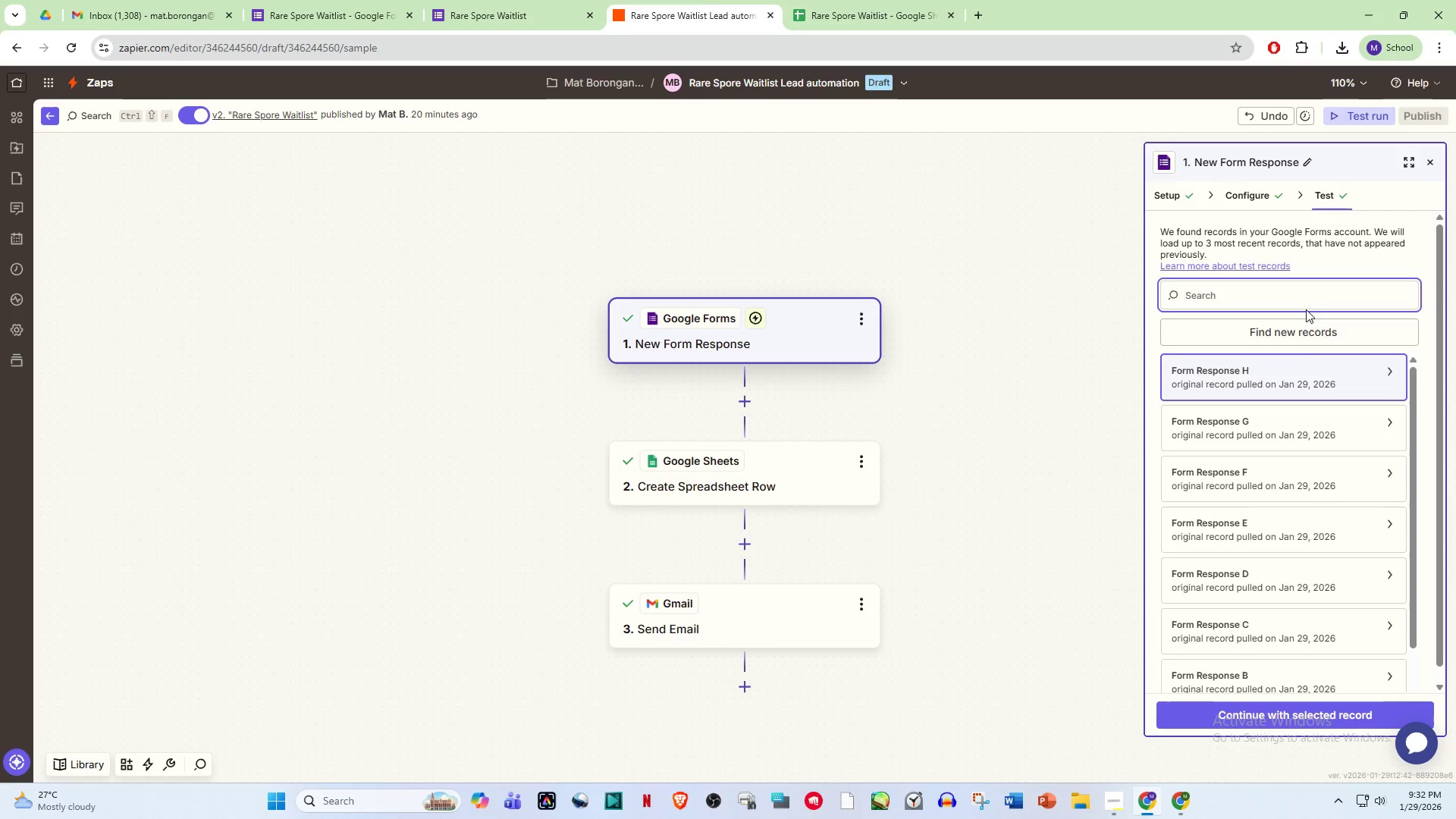 
left_click([1304, 334])
 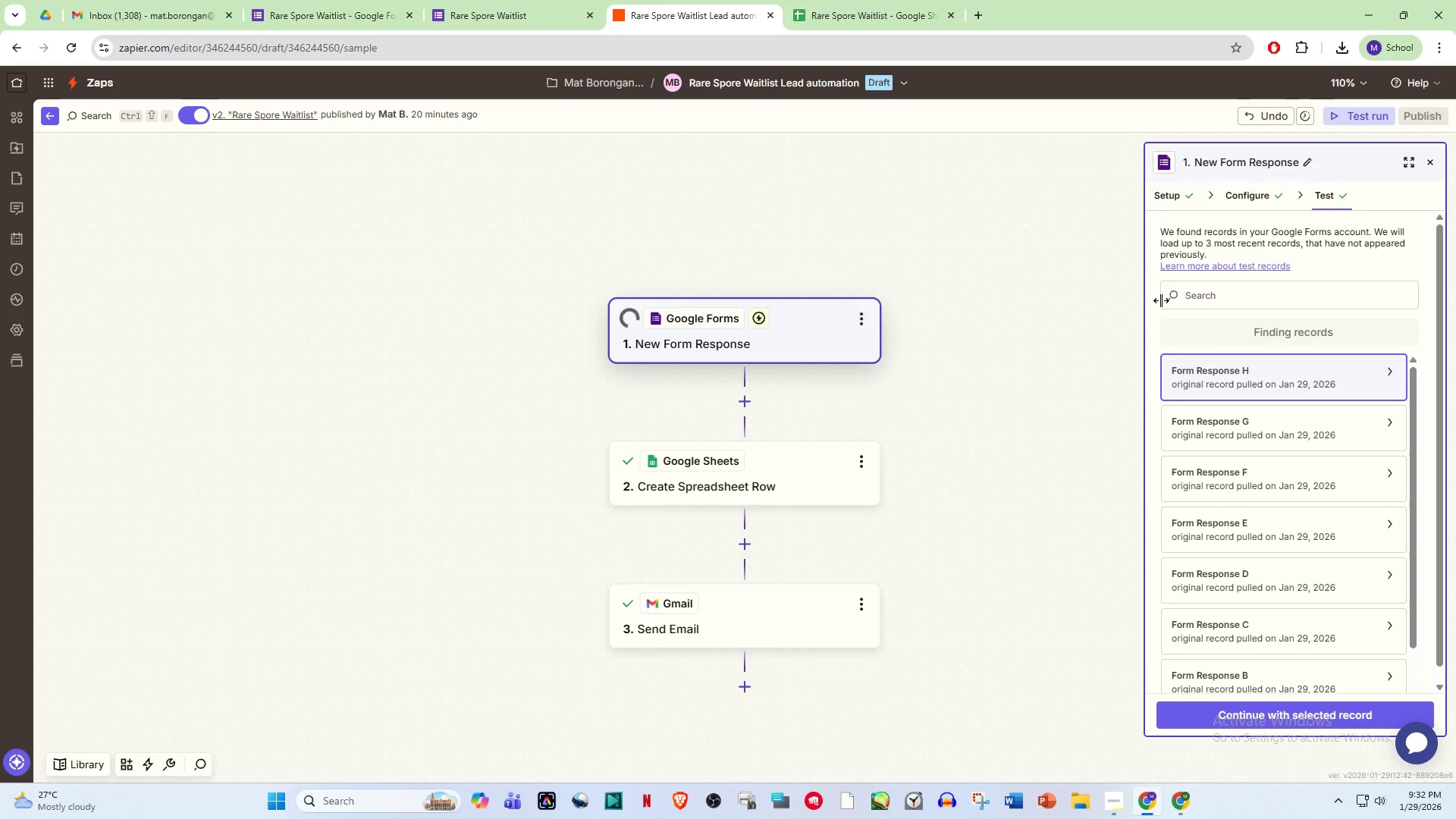 
left_click([1250, 382])
 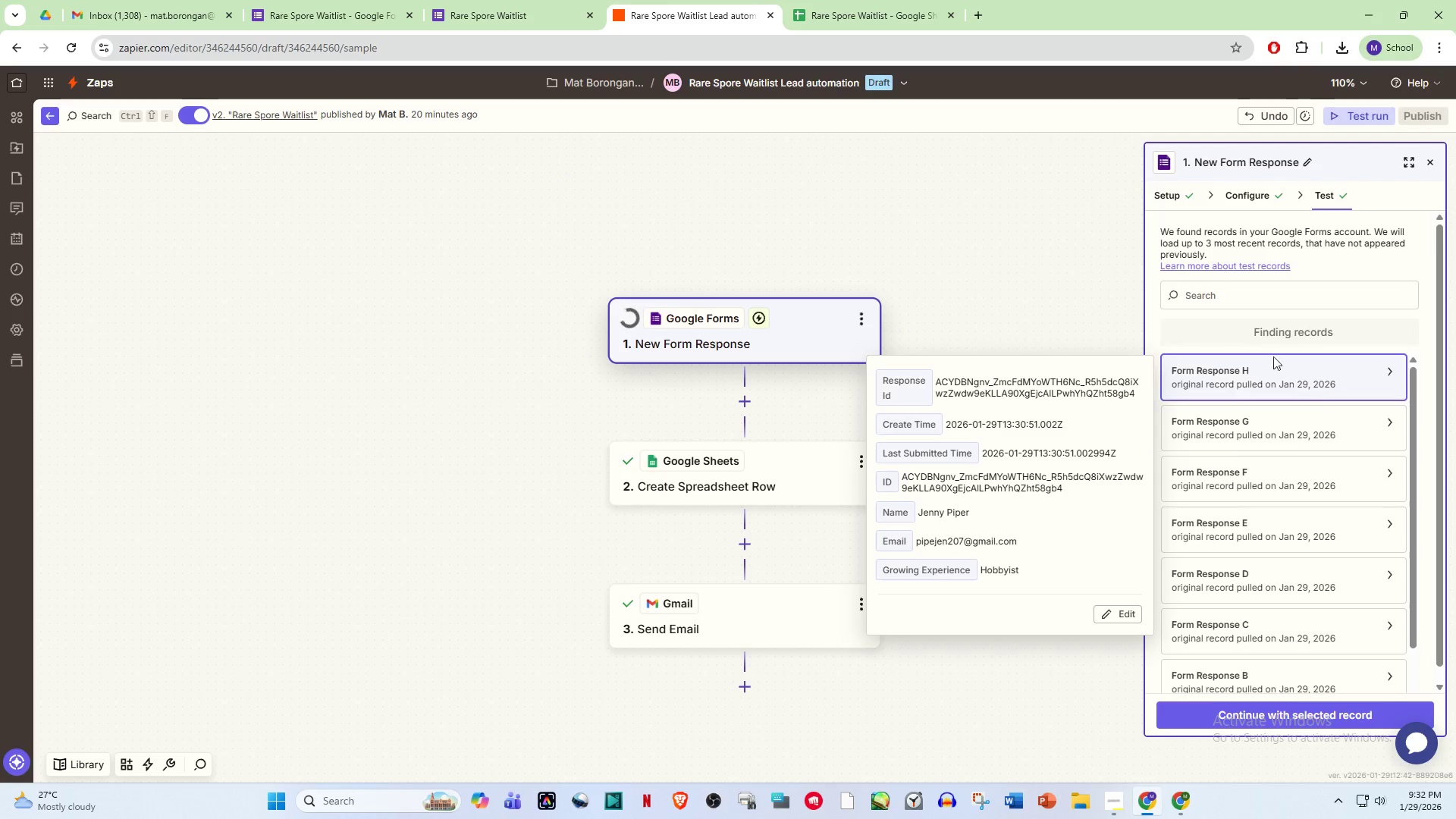 
left_click_drag(start_coordinate=[1285, 332], to_coordinate=[1250, 369])
 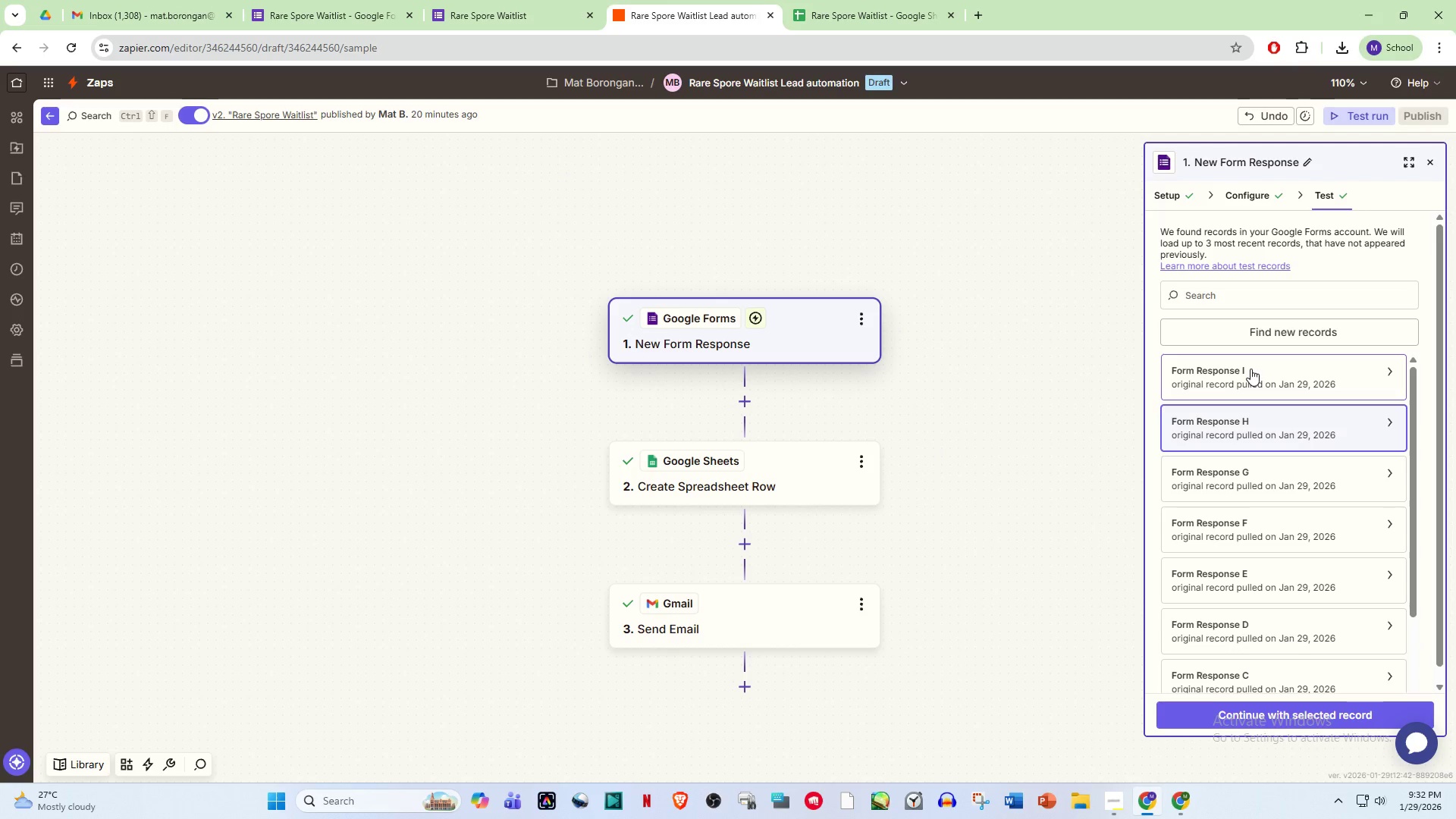 
left_click([1250, 369])
 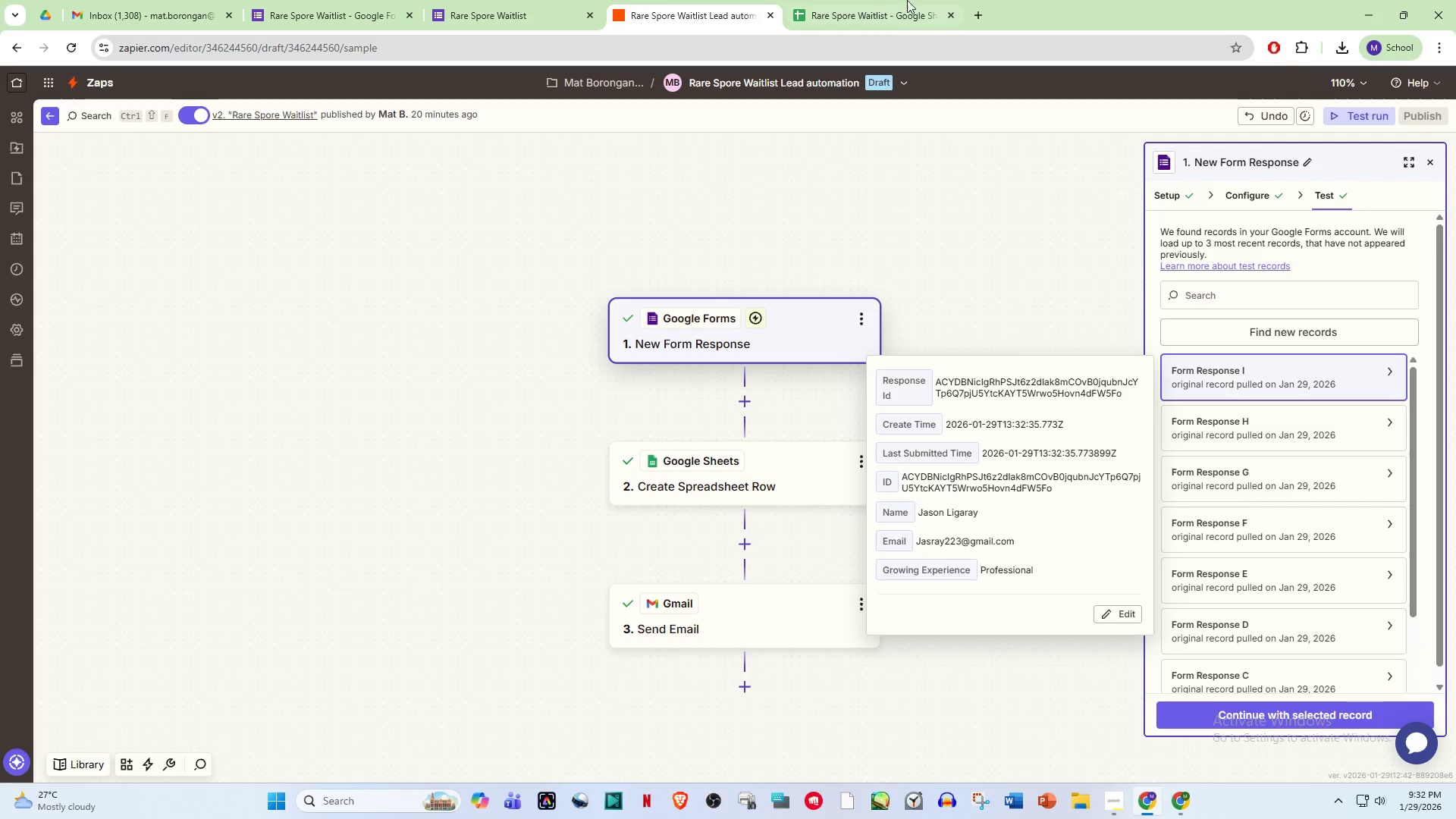 
left_click([896, 0])
 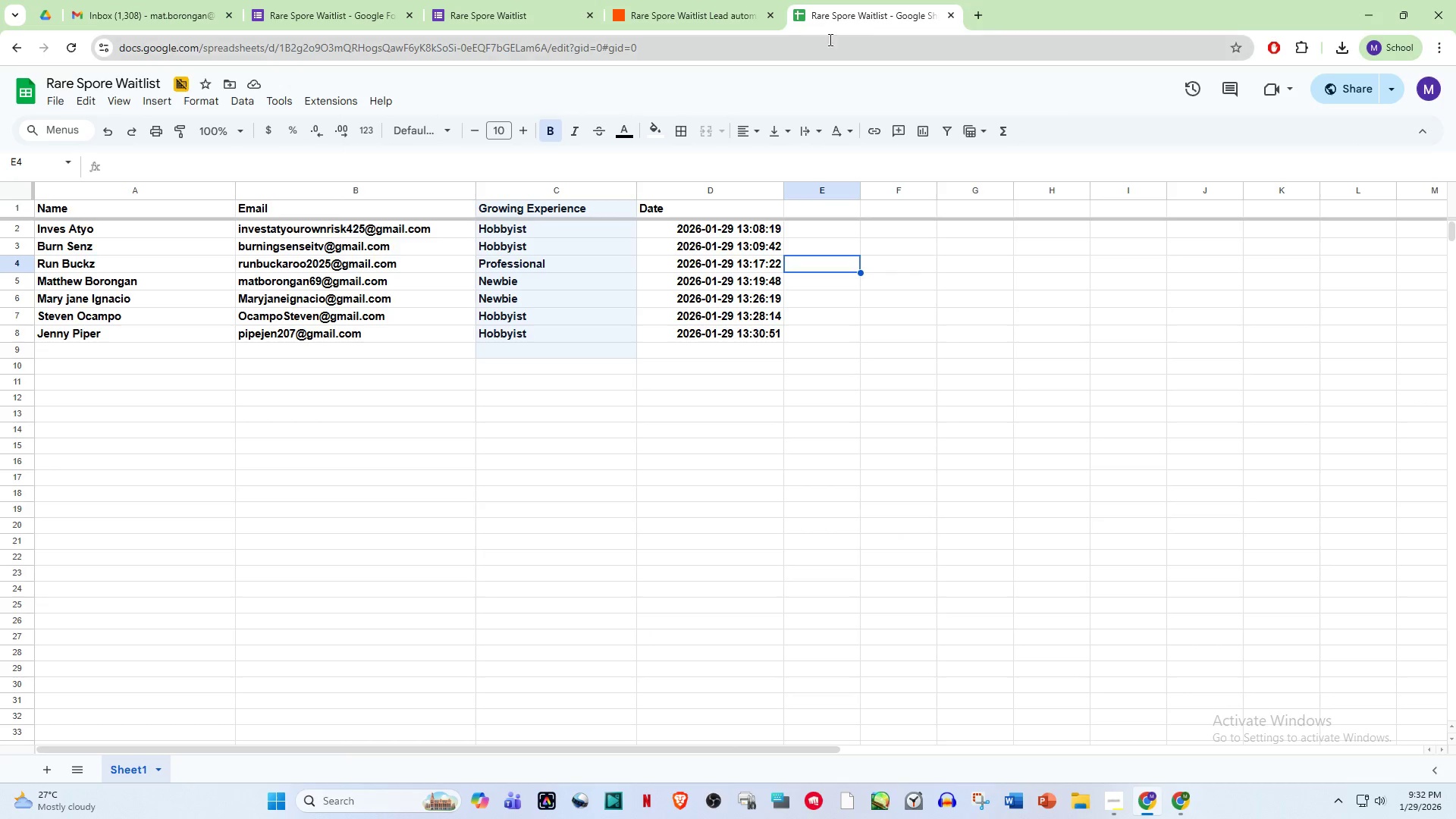 
left_click([741, 0])
 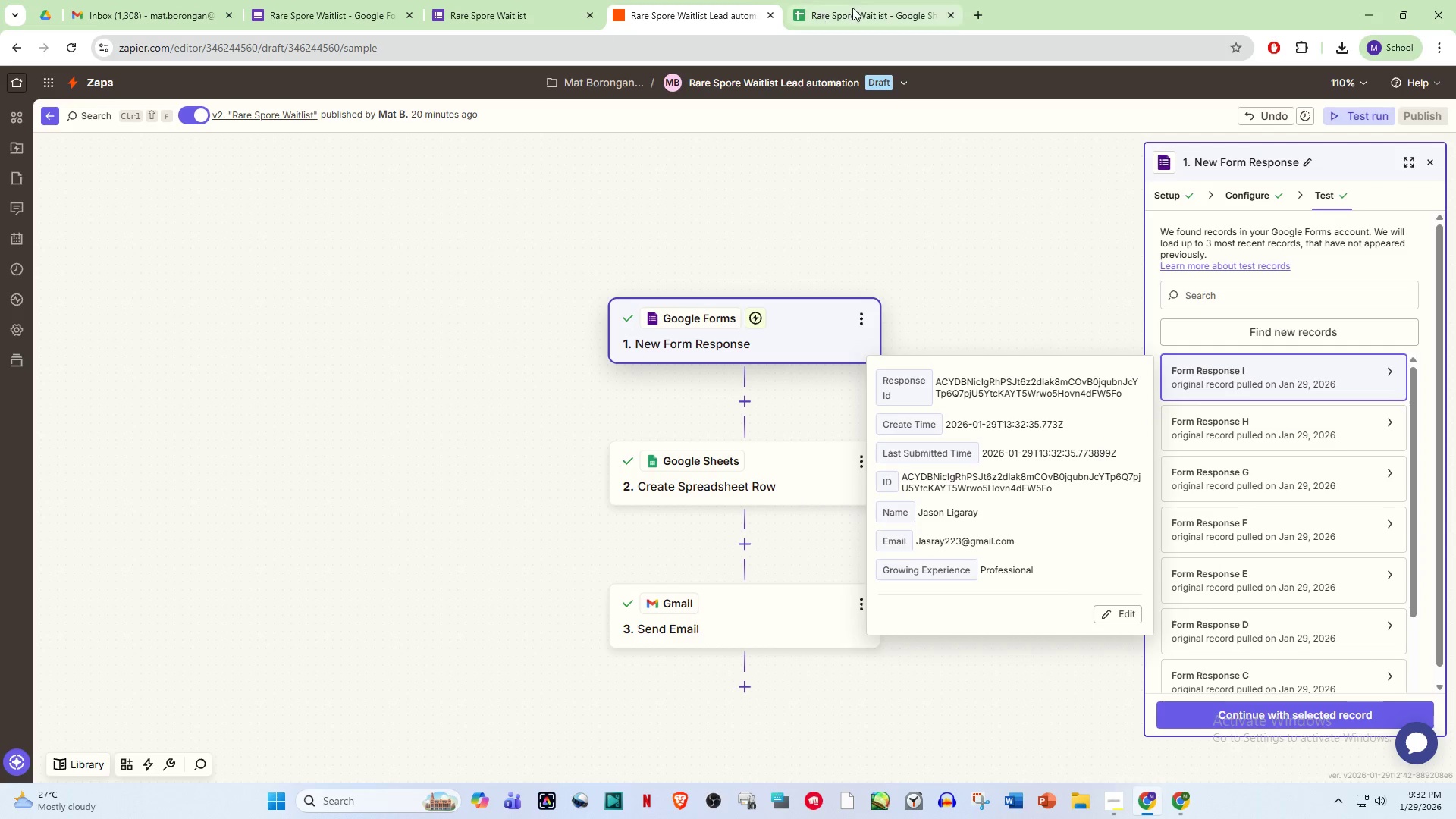 
left_click_drag(start_coordinate=[855, 8], to_coordinate=[859, 12])
 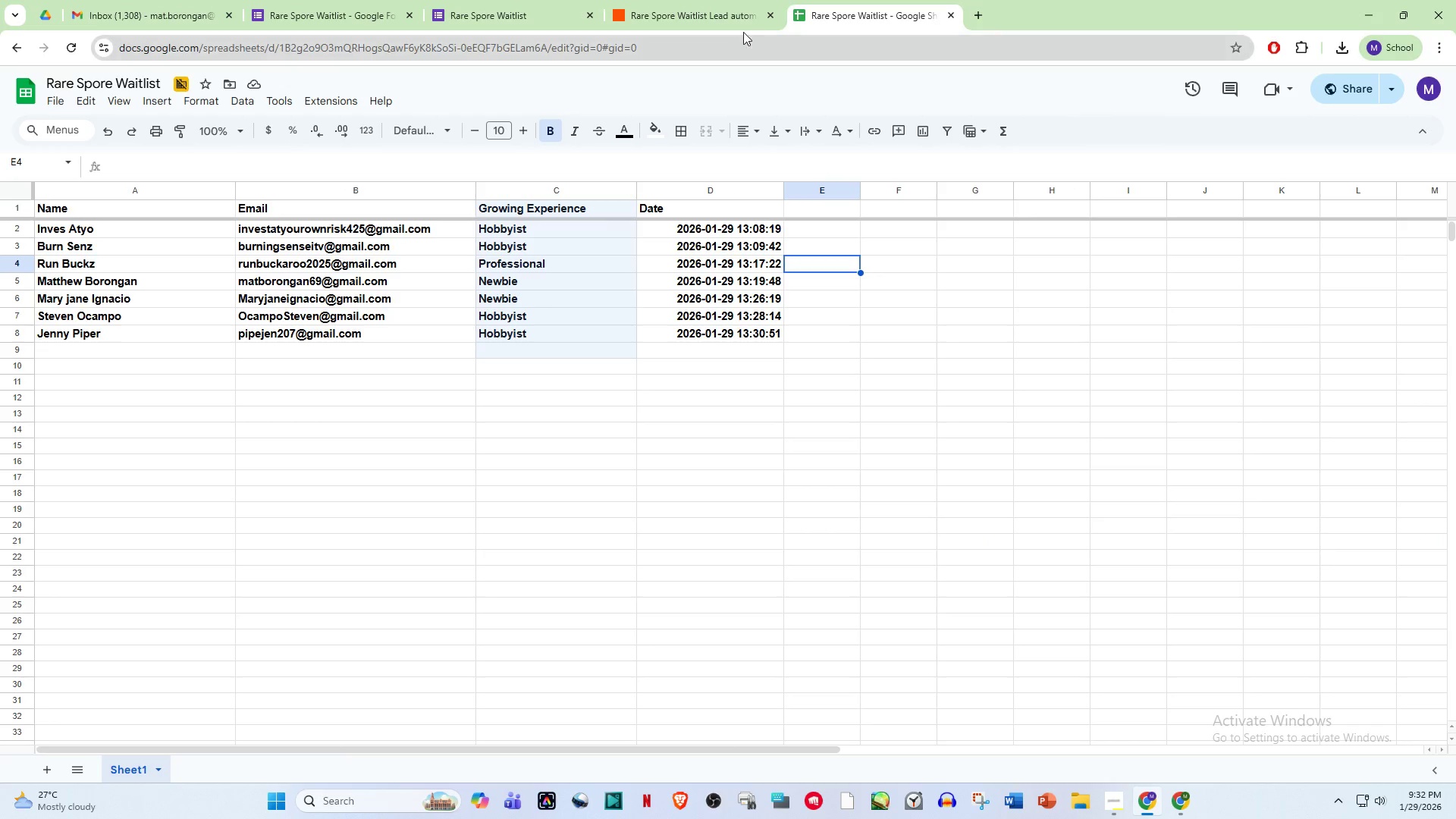 
left_click([699, 0])
 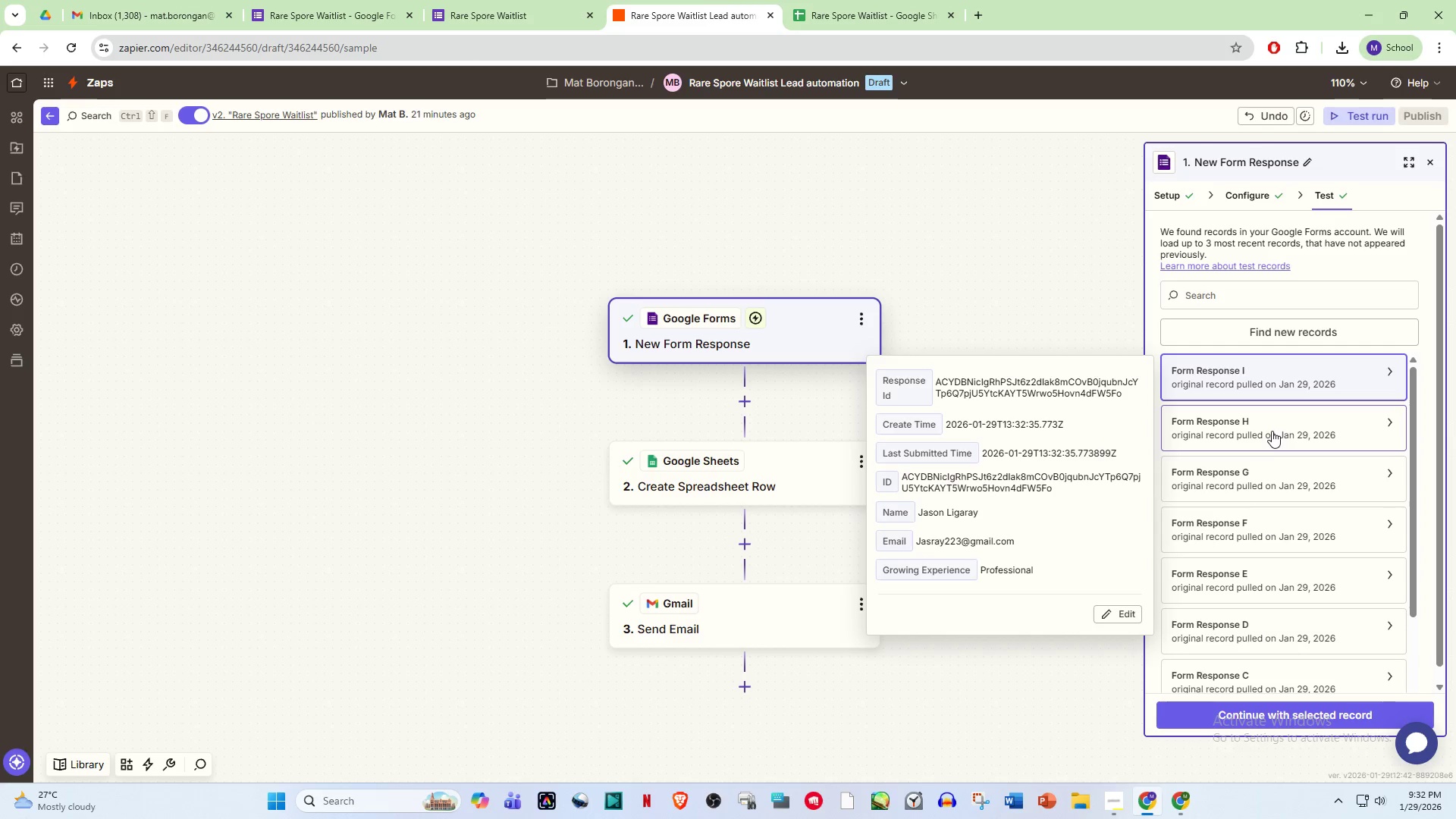 
double_click([1274, 384])
 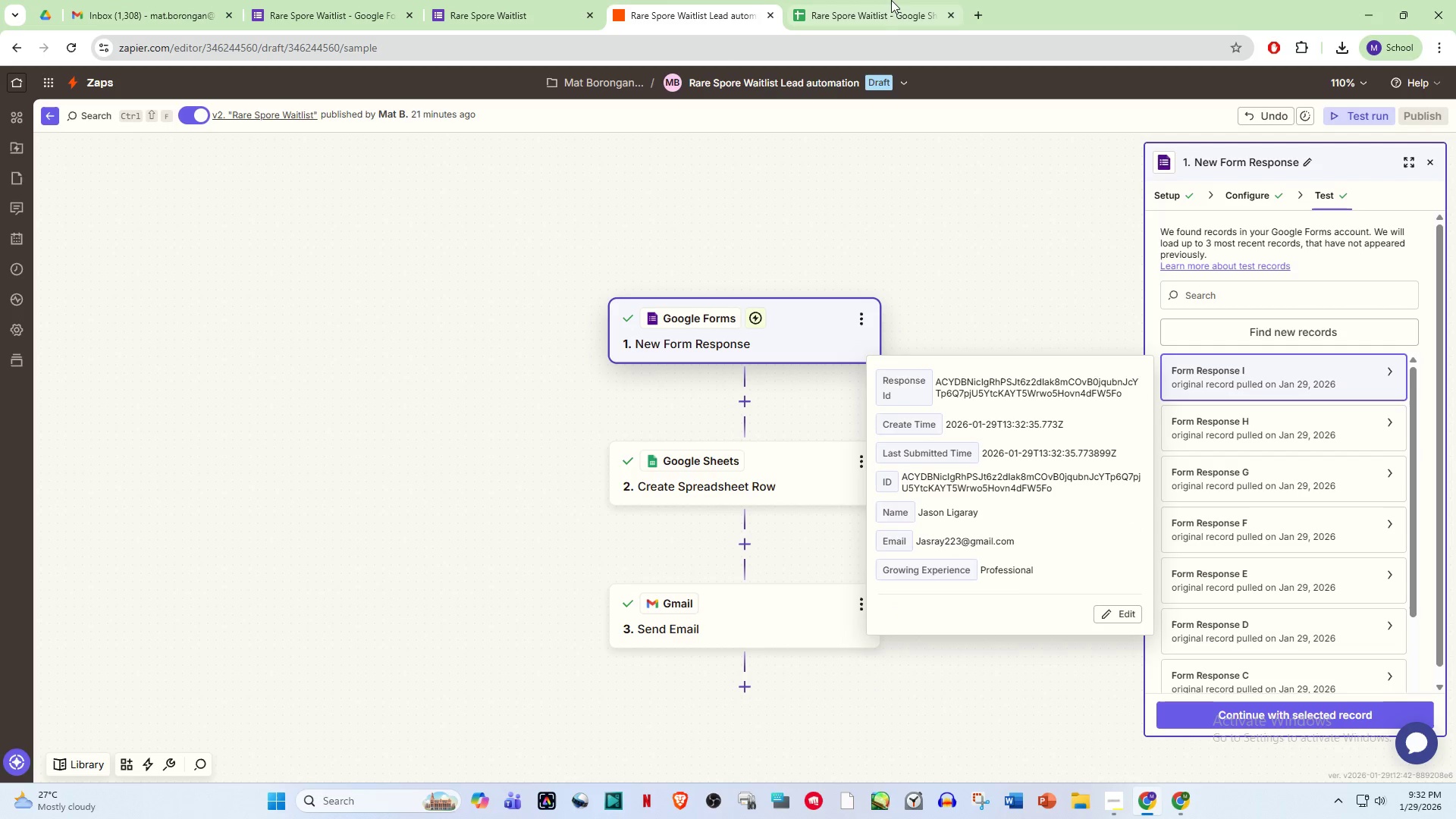 
left_click([849, 0])
 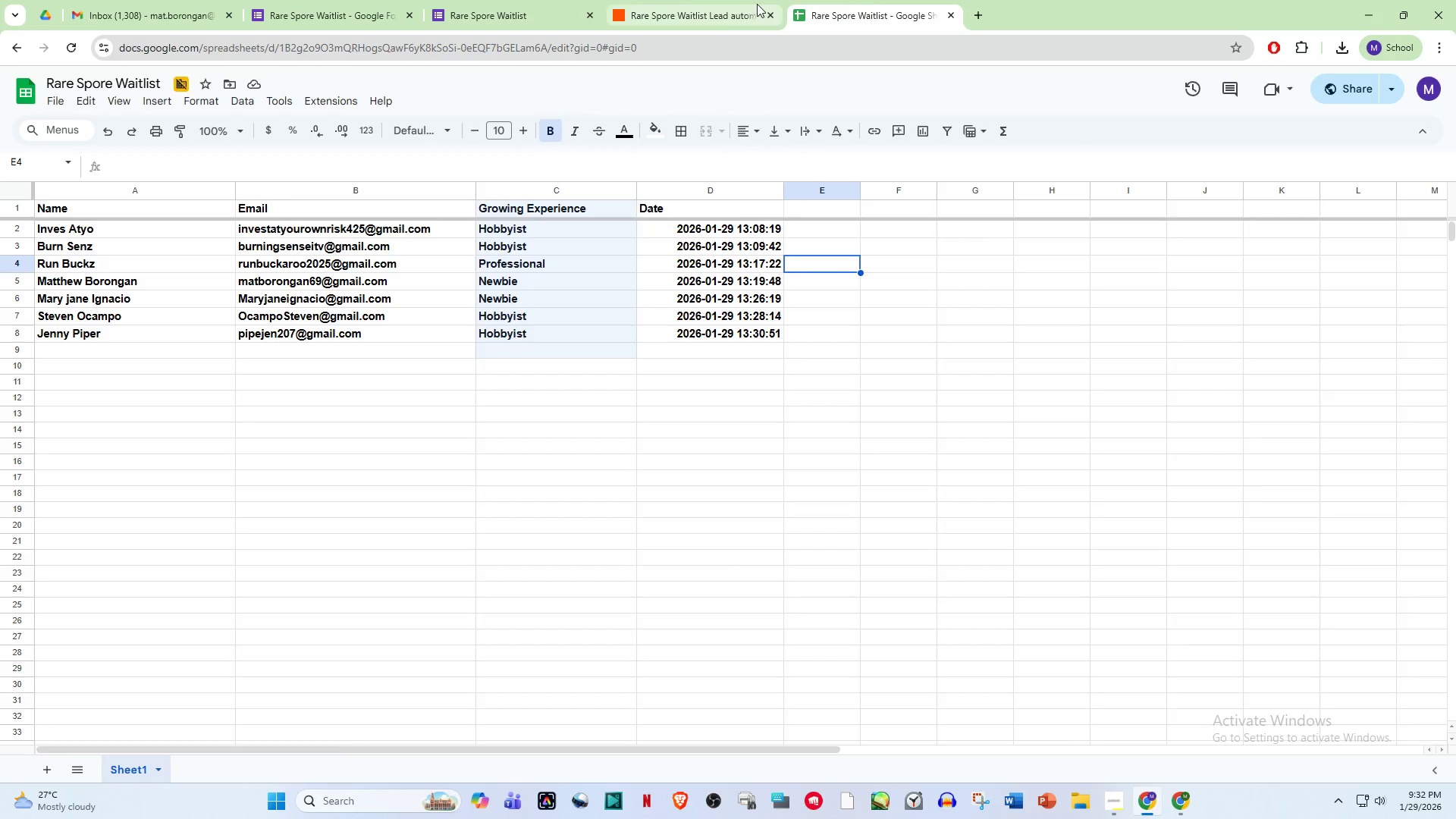 
left_click([684, 0])
 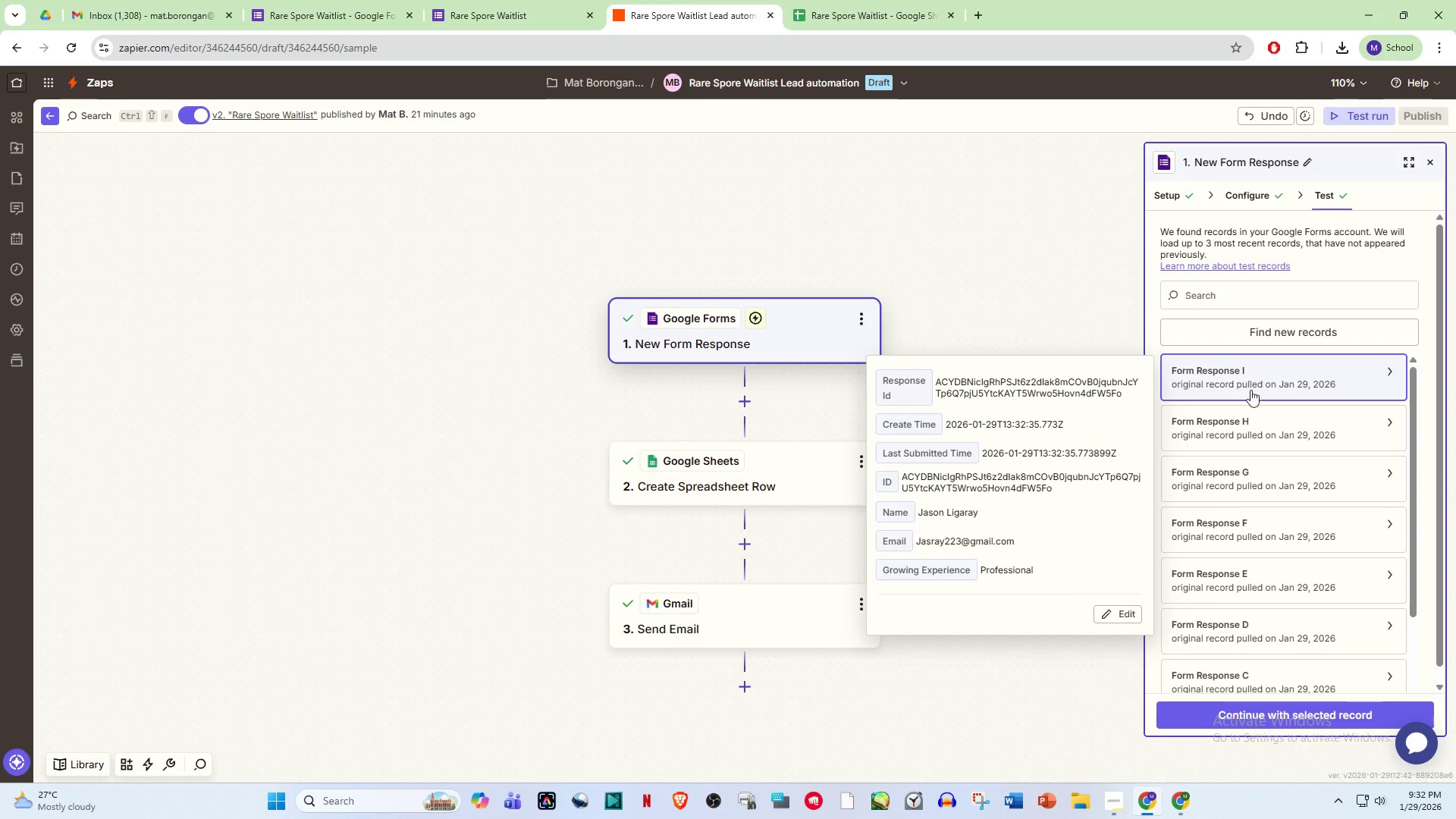 
left_click([1305, 713])
 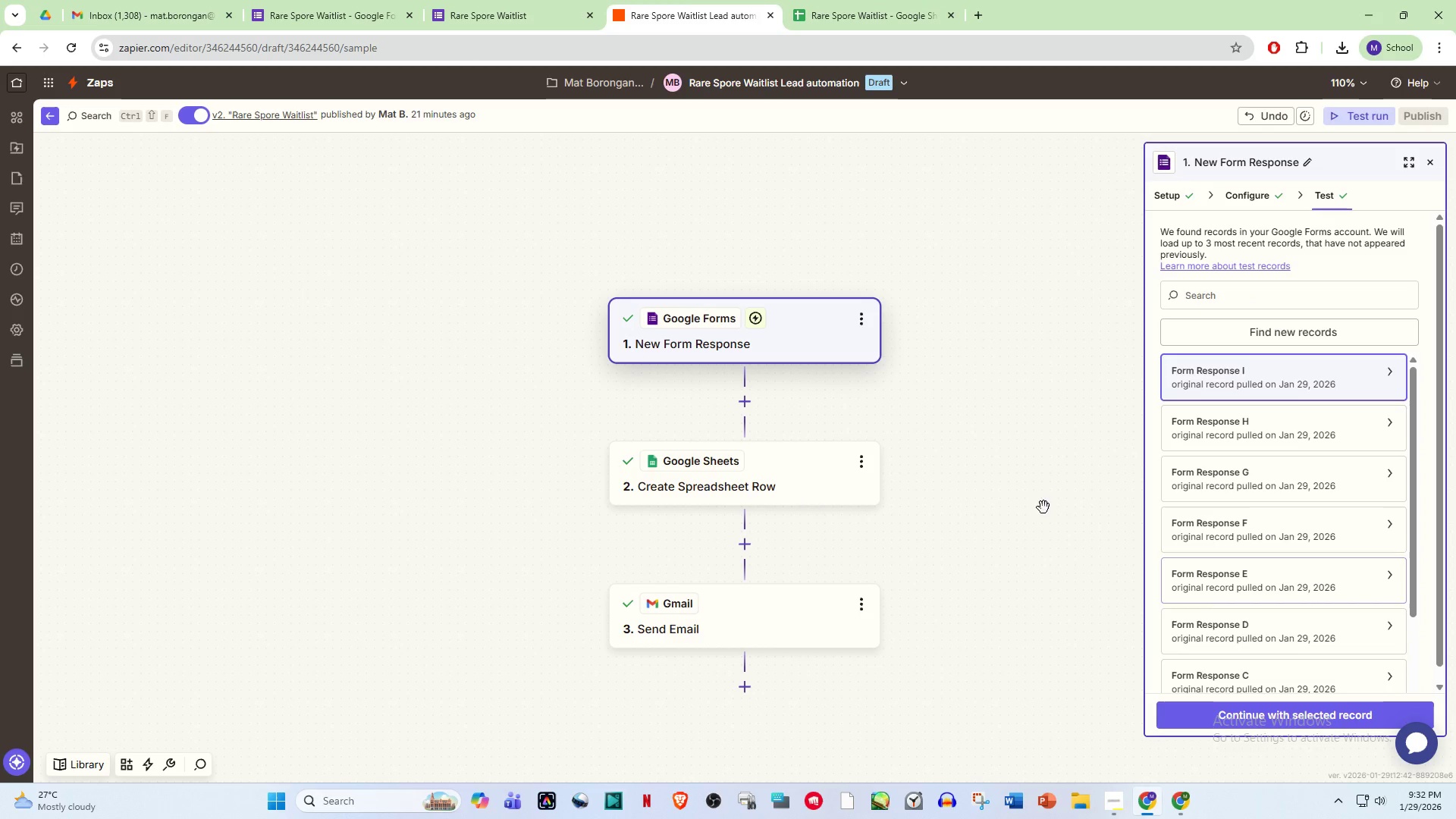 
scroll: coordinate [760, 424], scroll_direction: down, amount: 2.0
 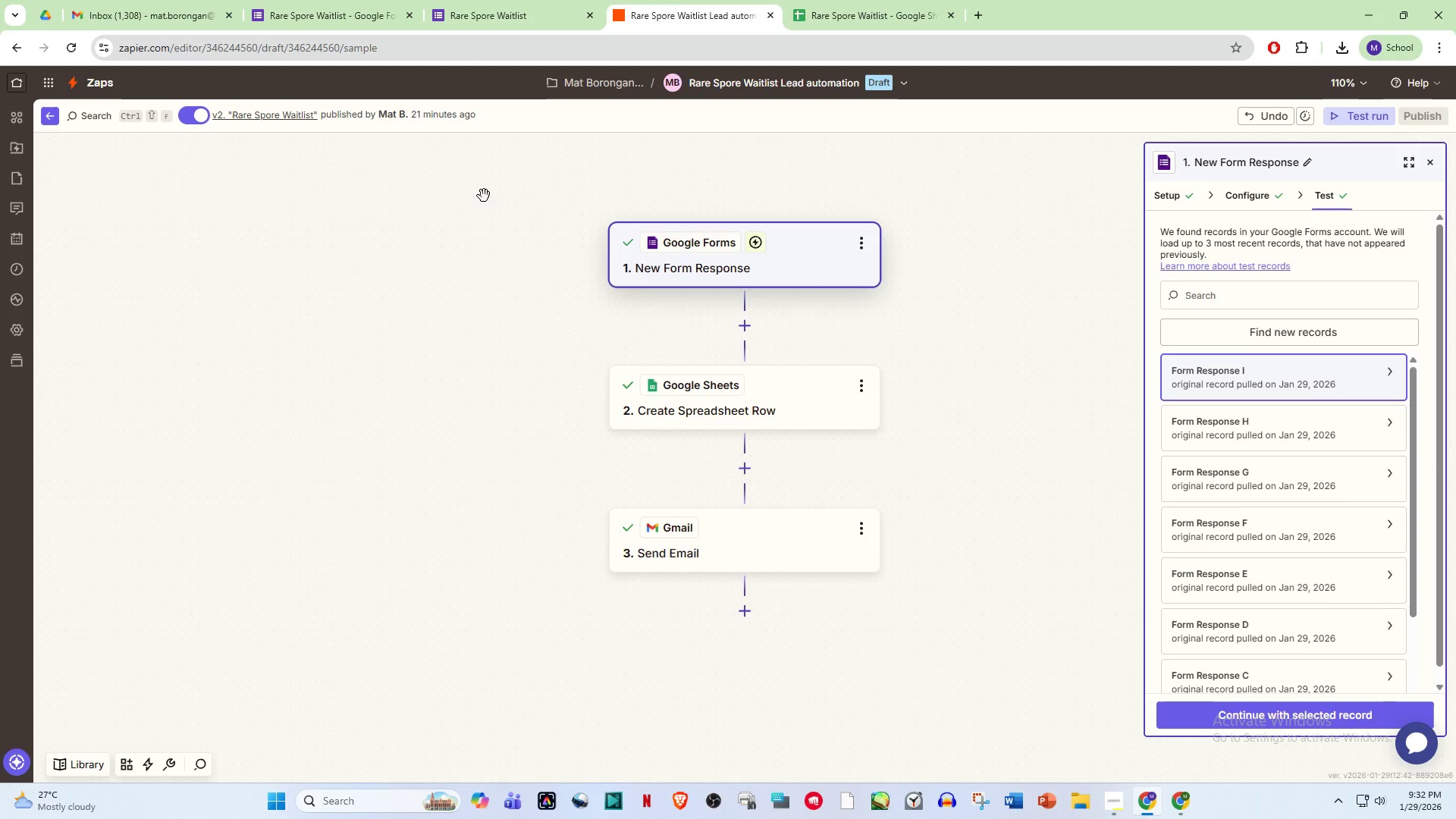 
left_click([494, 0])
 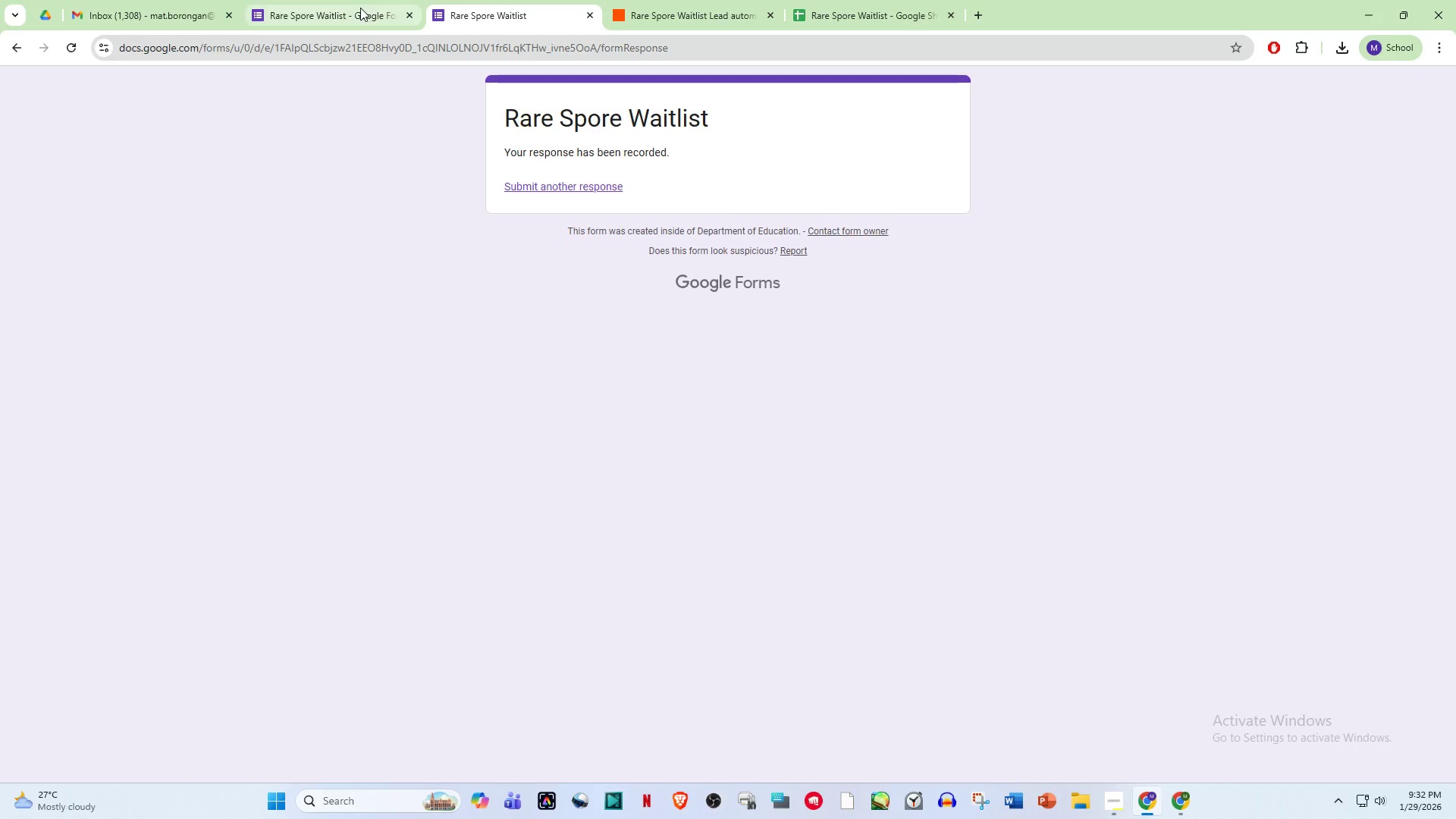 
left_click([356, 8])
 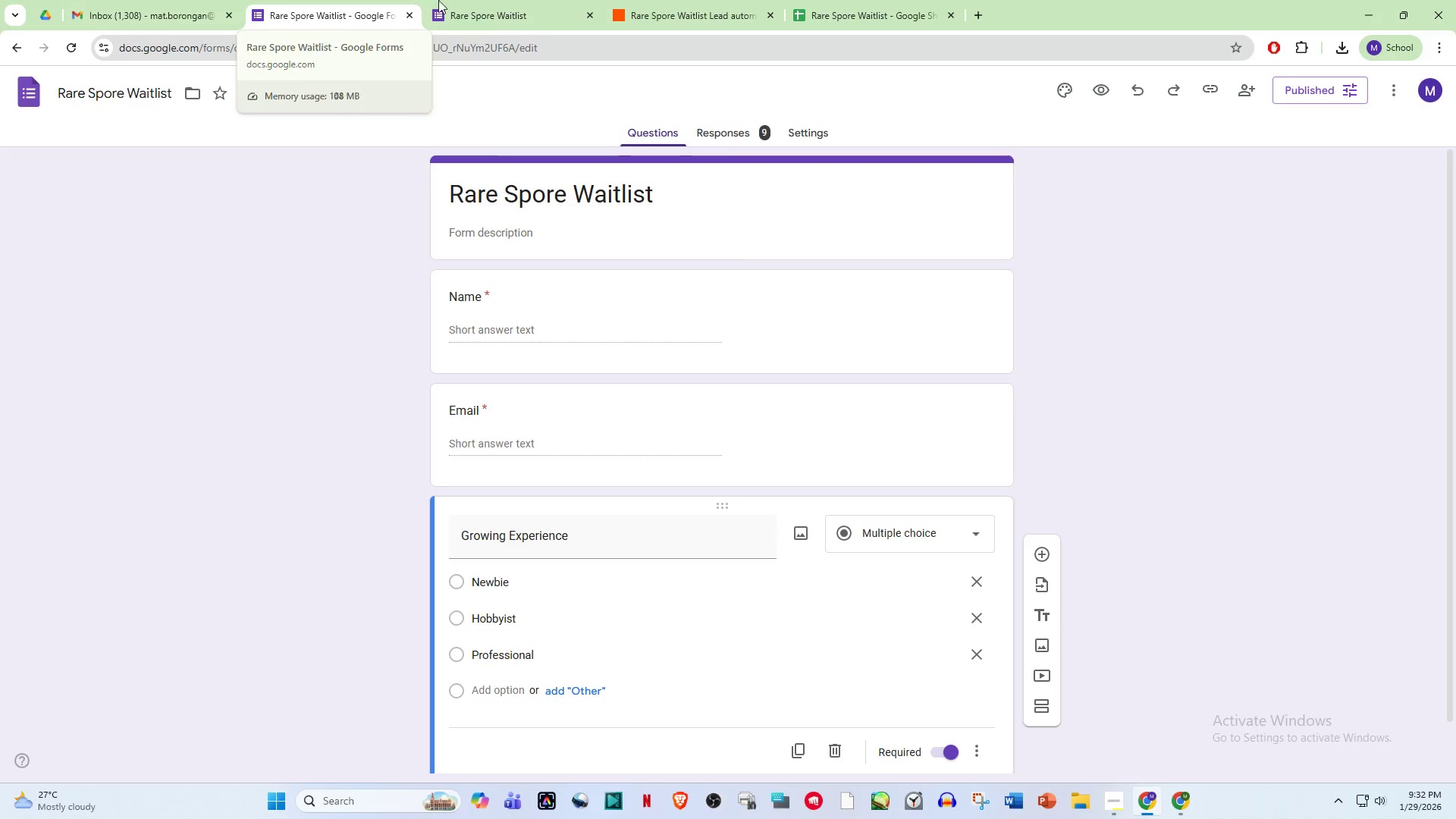 
left_click([510, 0])
 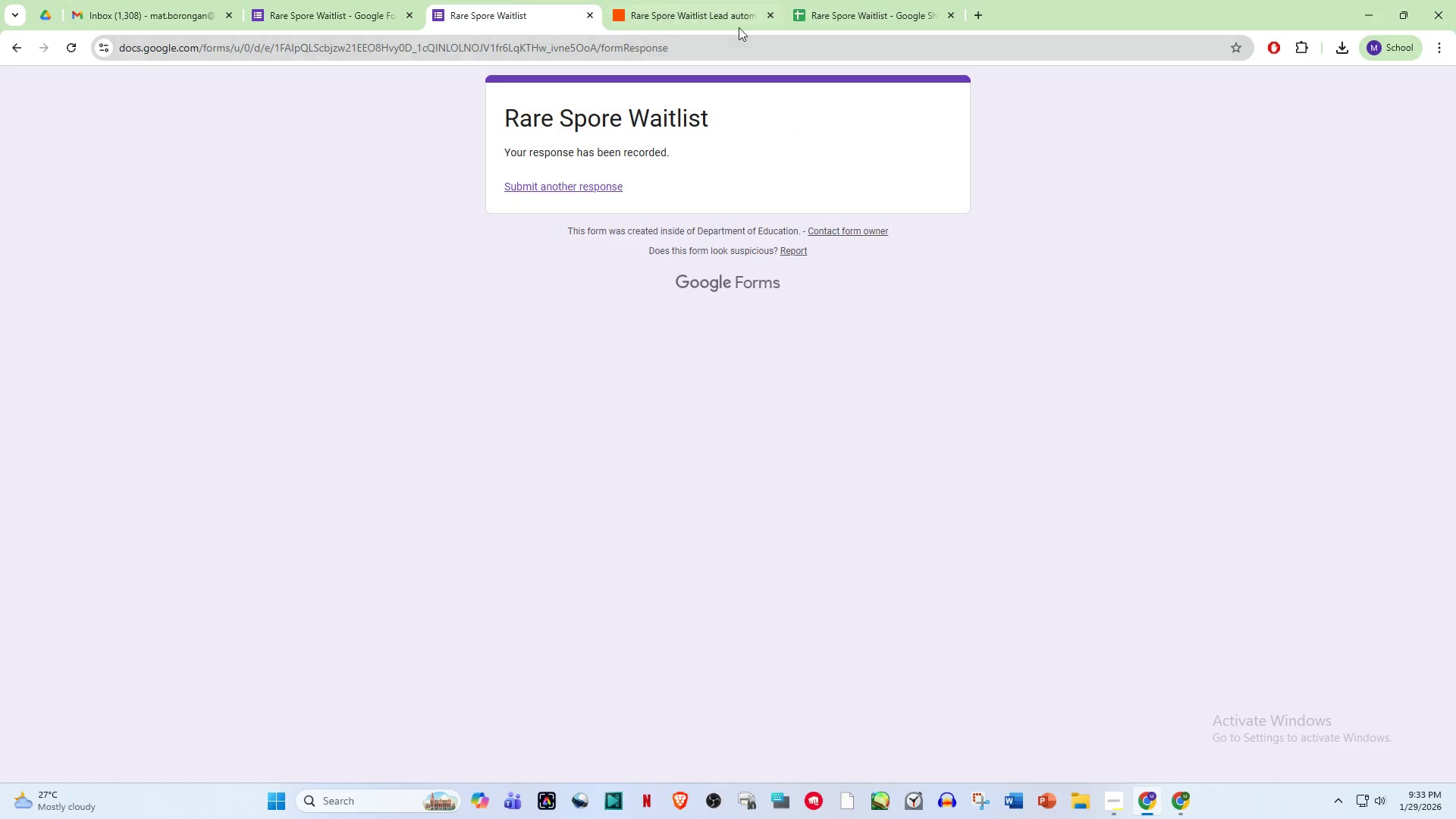 
left_click([739, 0])
 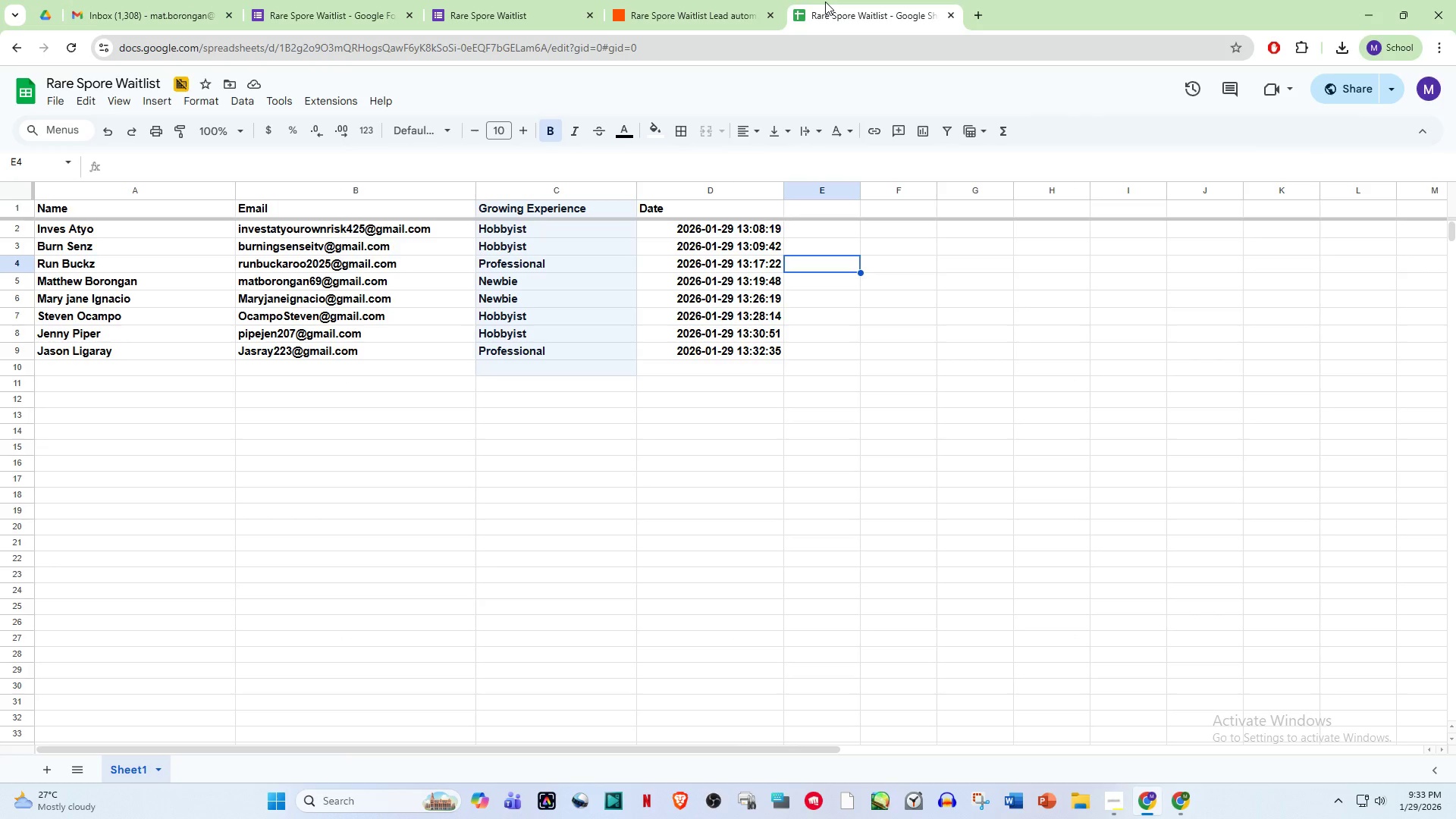 
wait(8.69)
 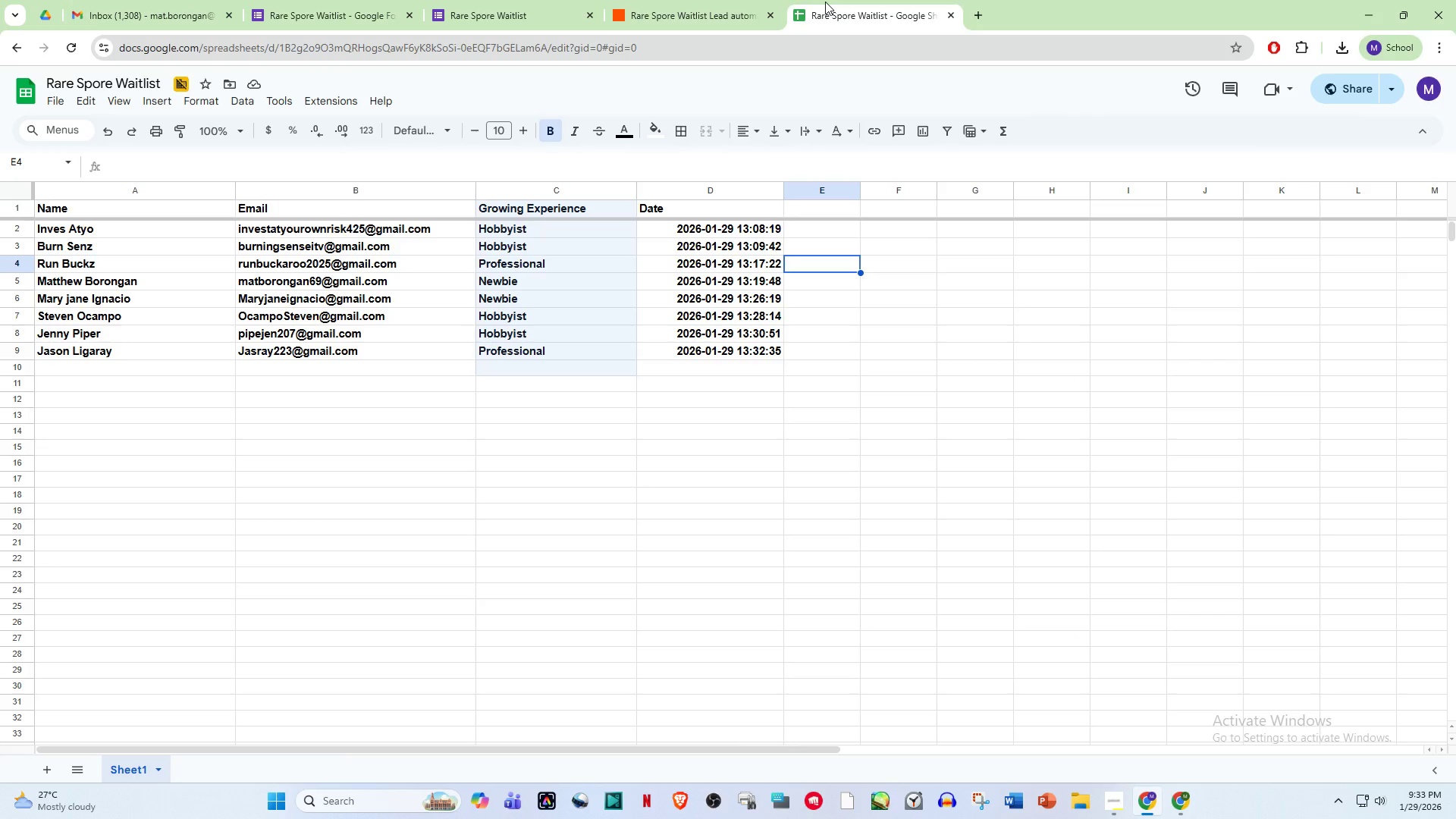 
left_click([682, 0])
 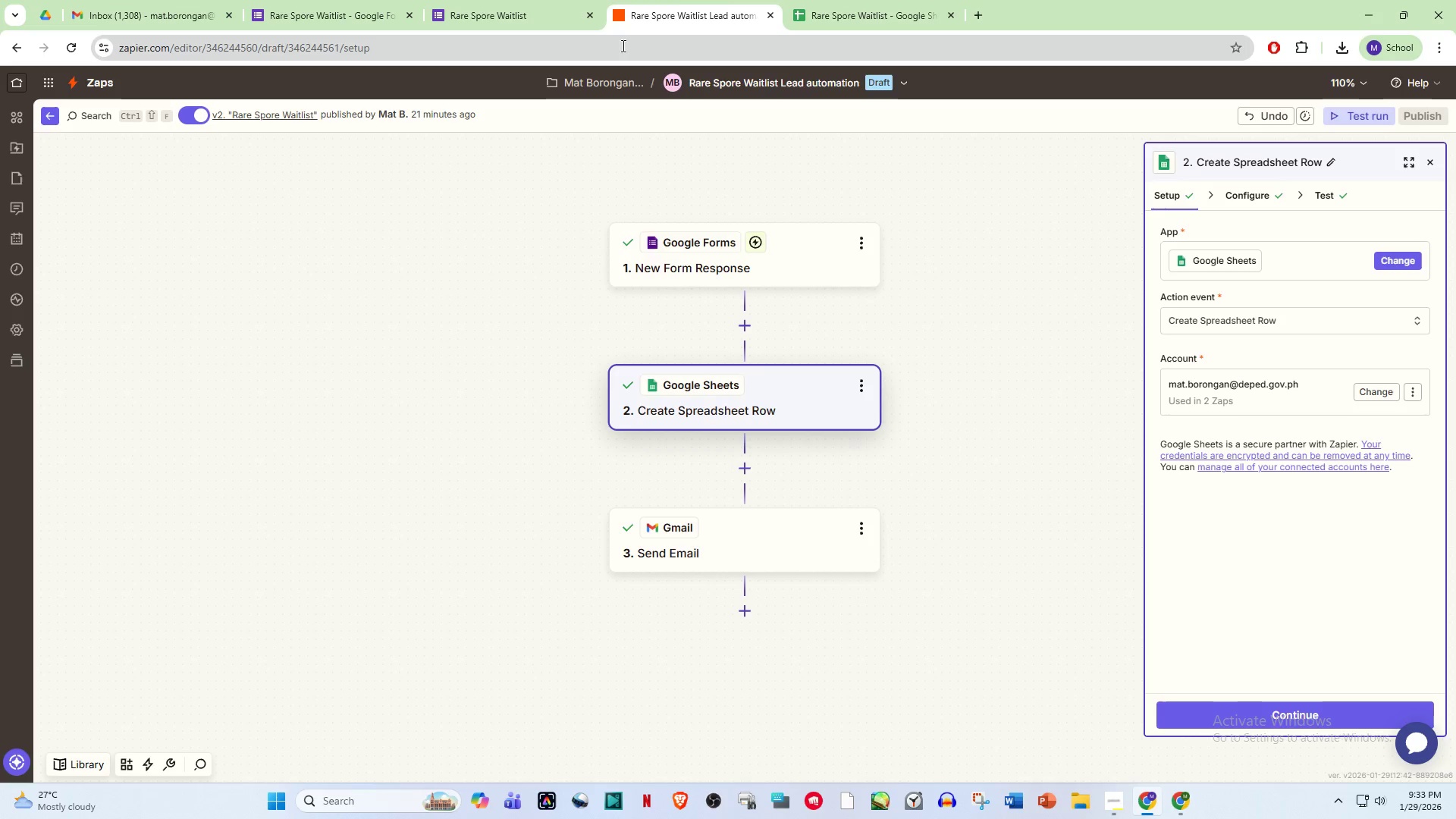 
left_click([492, 0])
 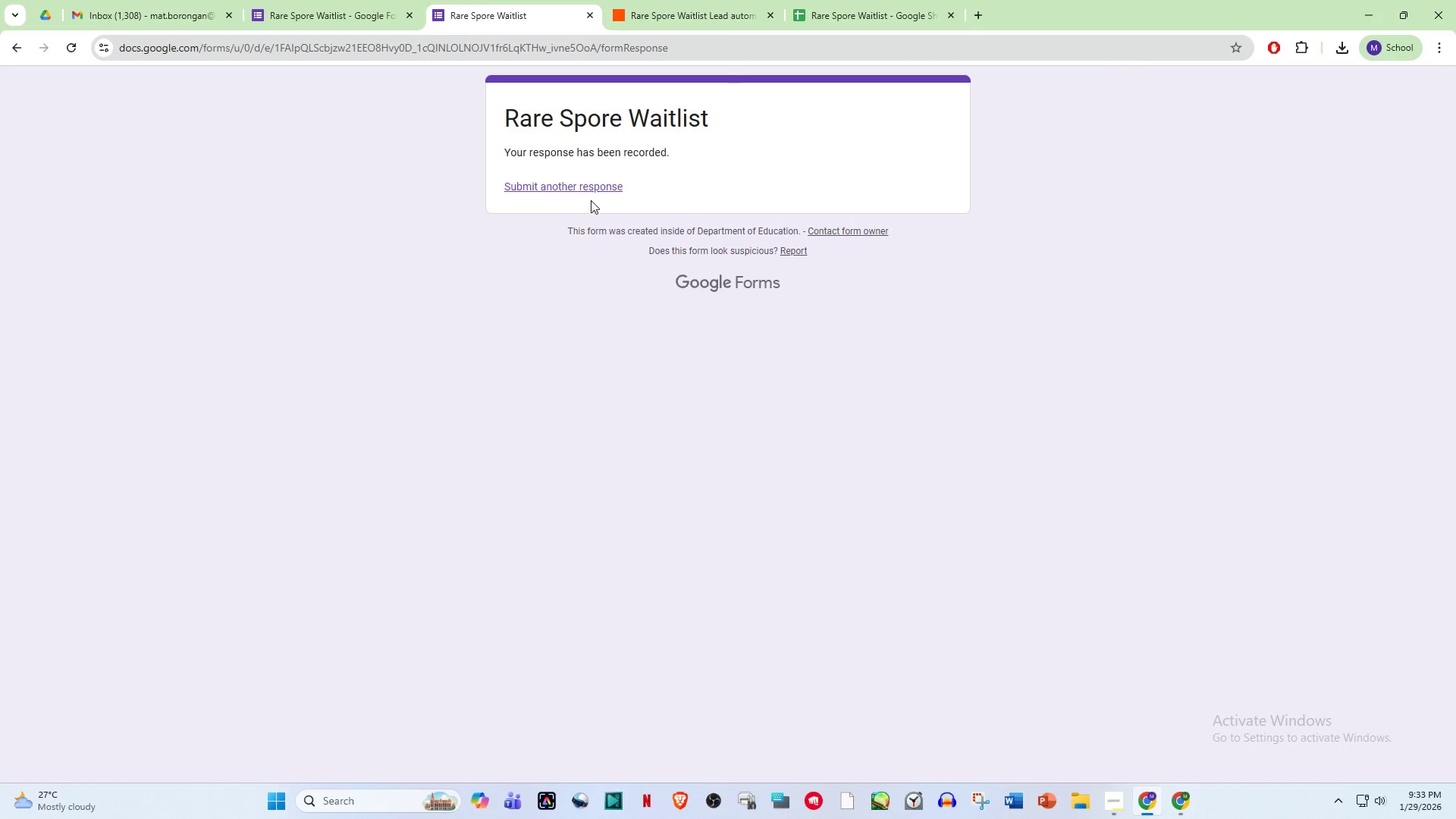 
left_click([572, 183])
 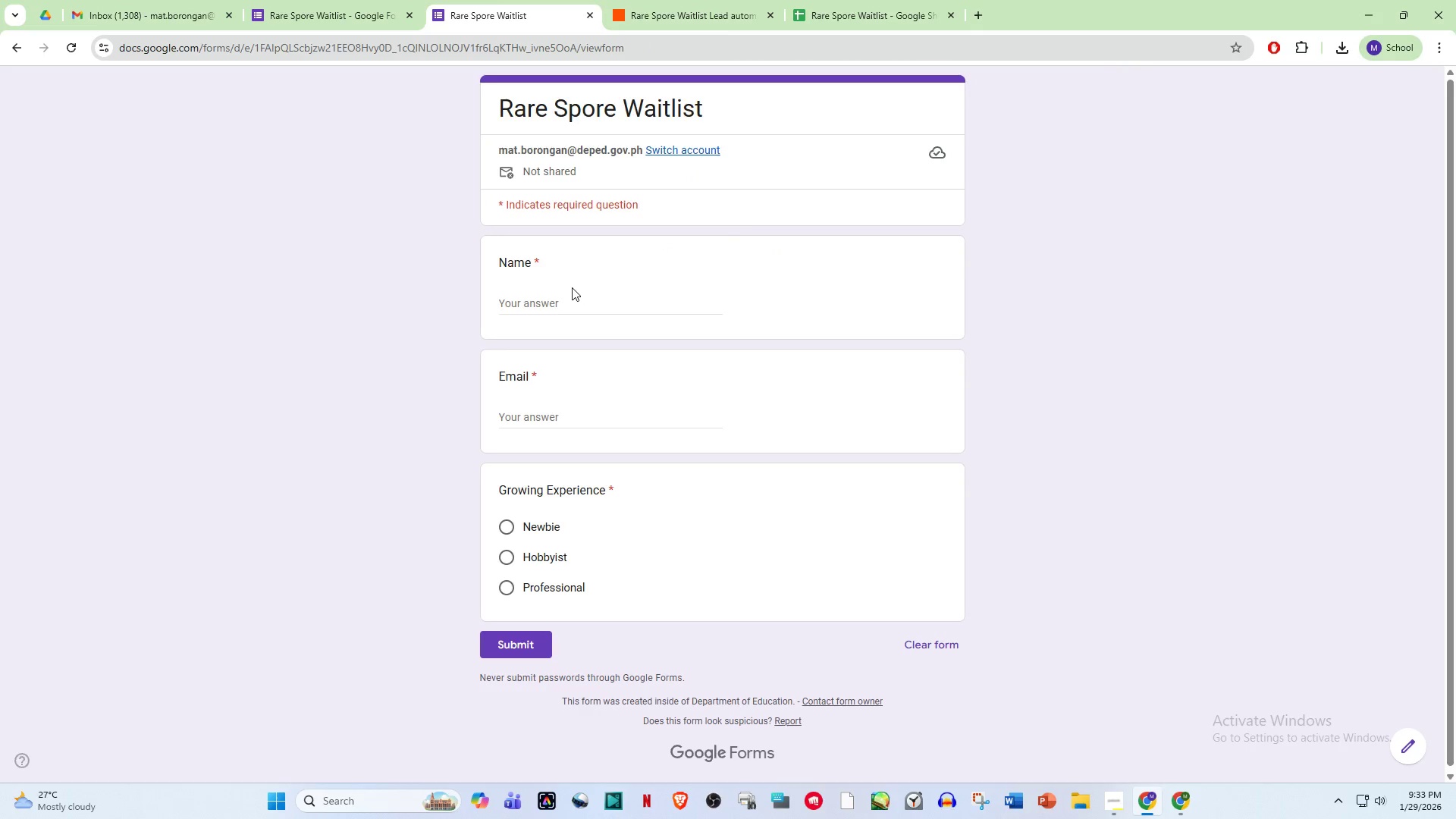 
double_click([541, 313])
 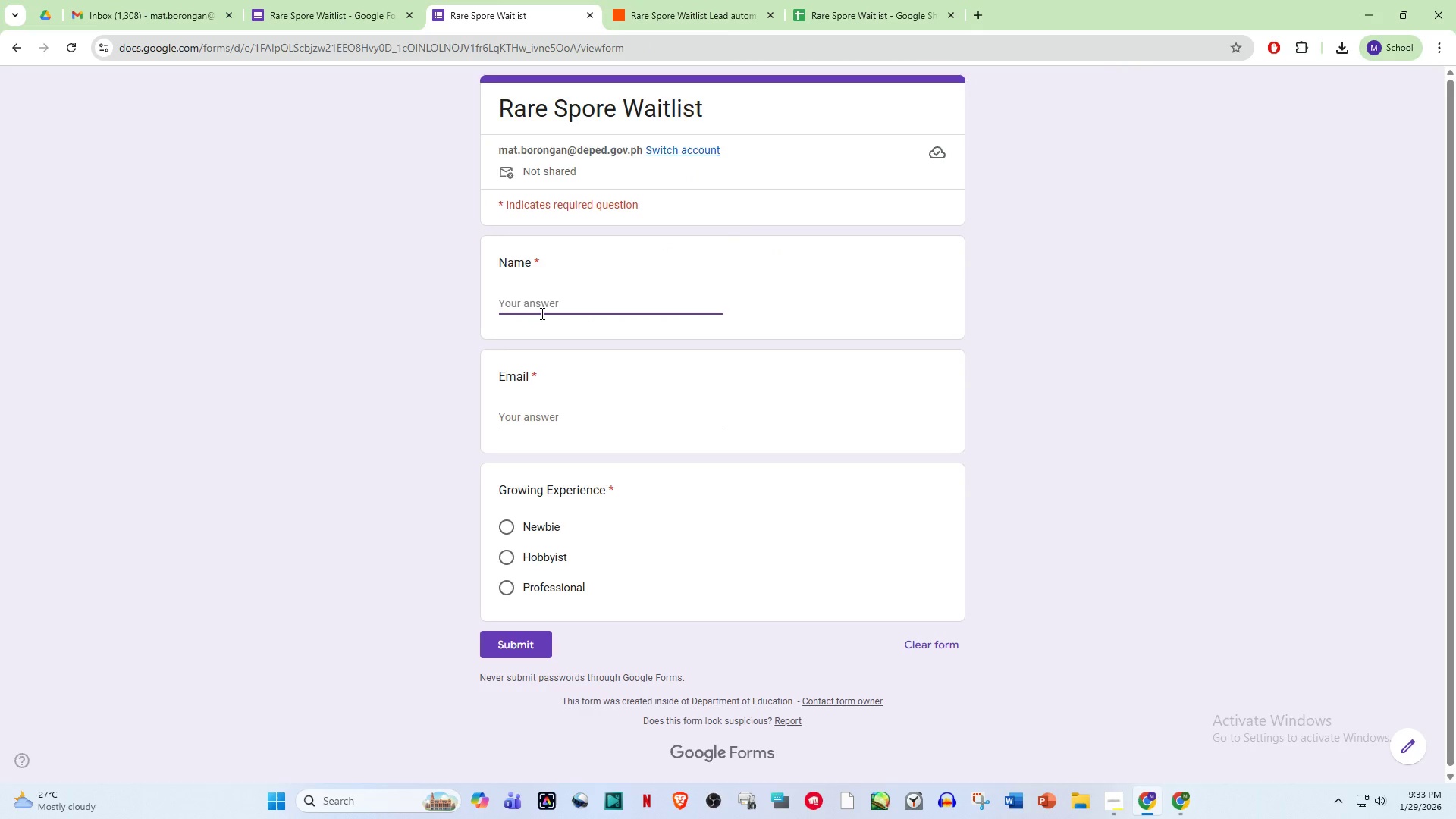 
type(Ce)
key(Backspace)
key(Backspace)
type(Ace Asuncion)
 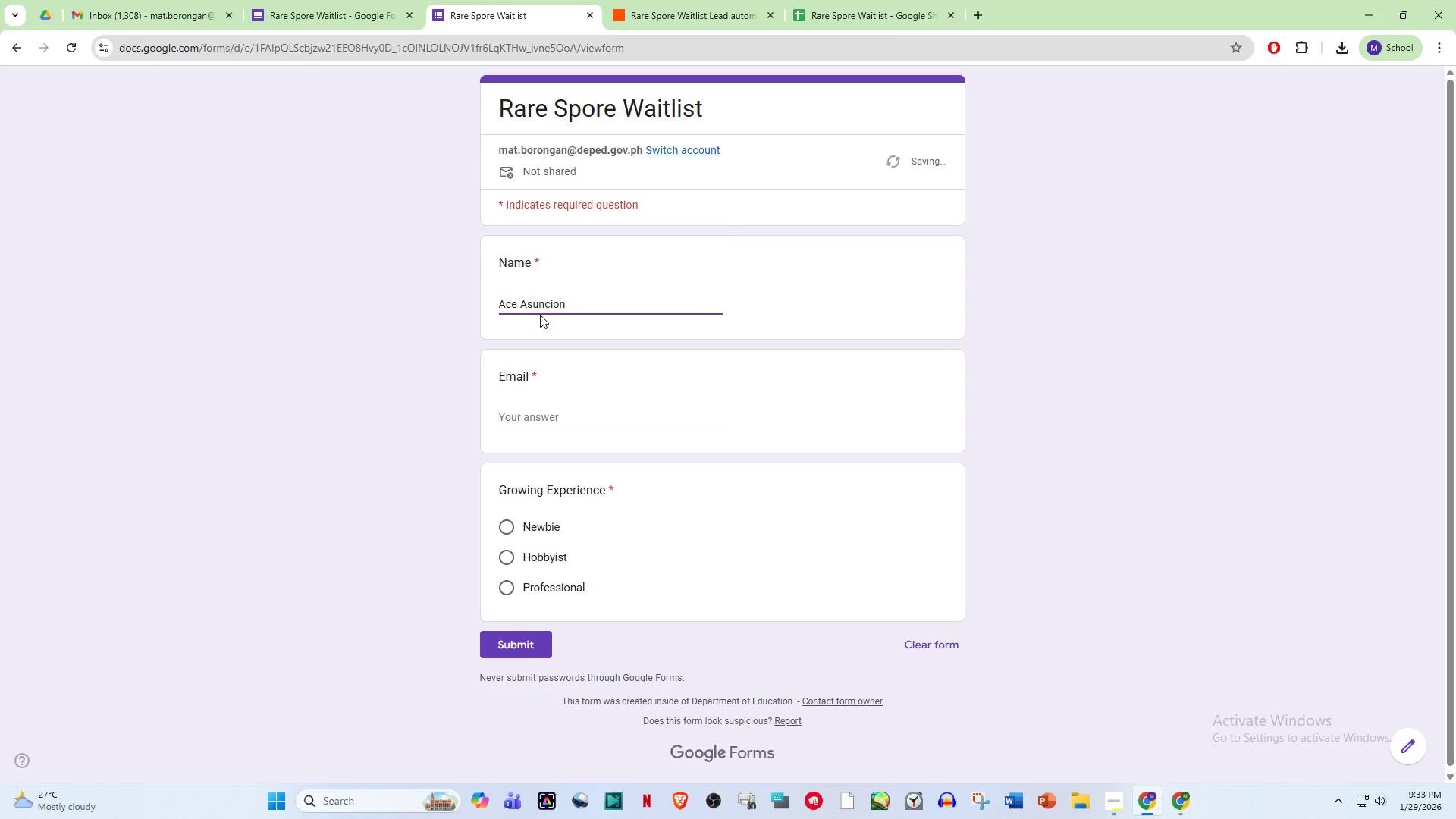 
left_click([555, 418])
 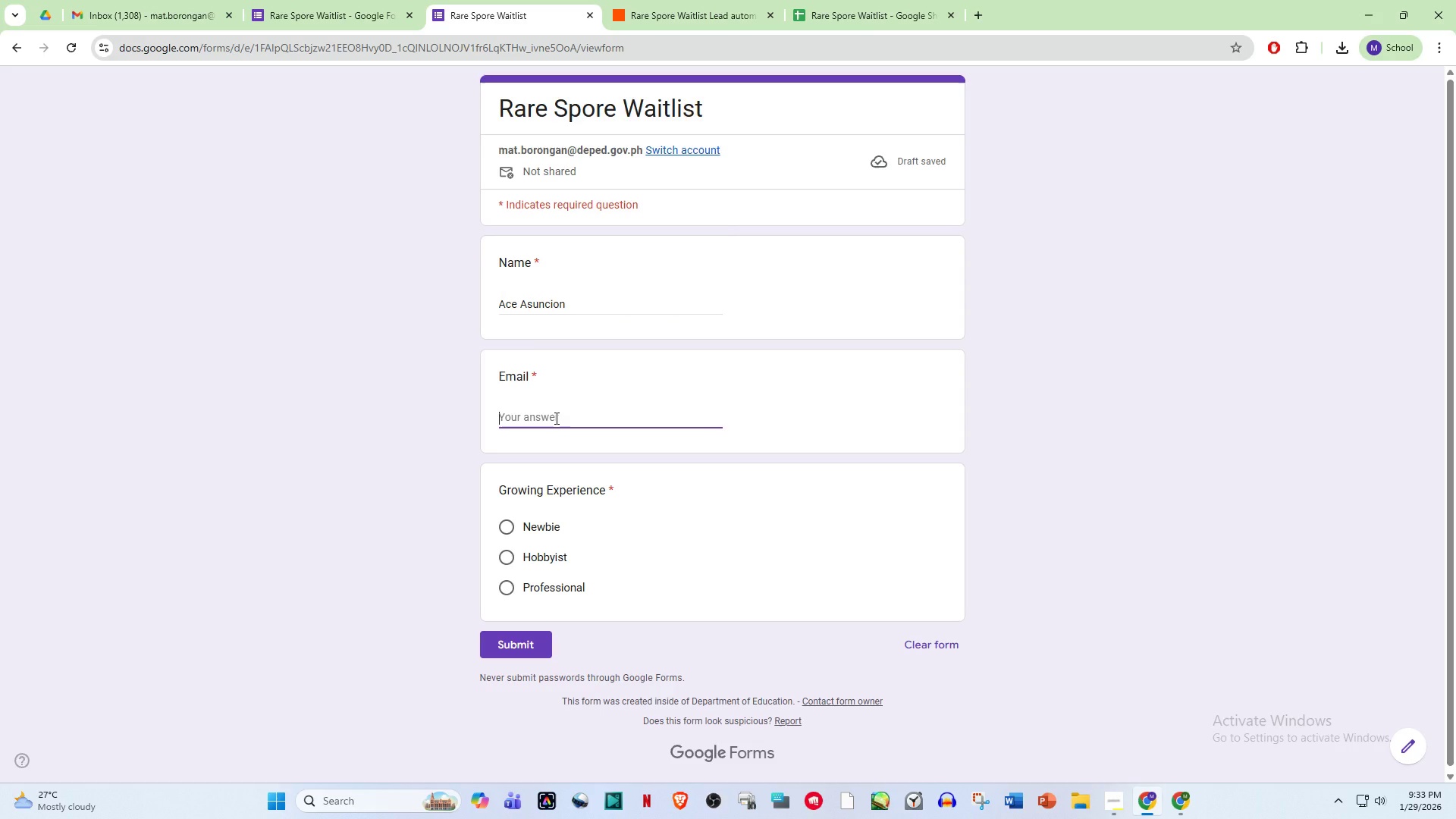 
type(AAsuncion215@gmail.,)
key(Backspace)
key(Backspace)
type(.com)
 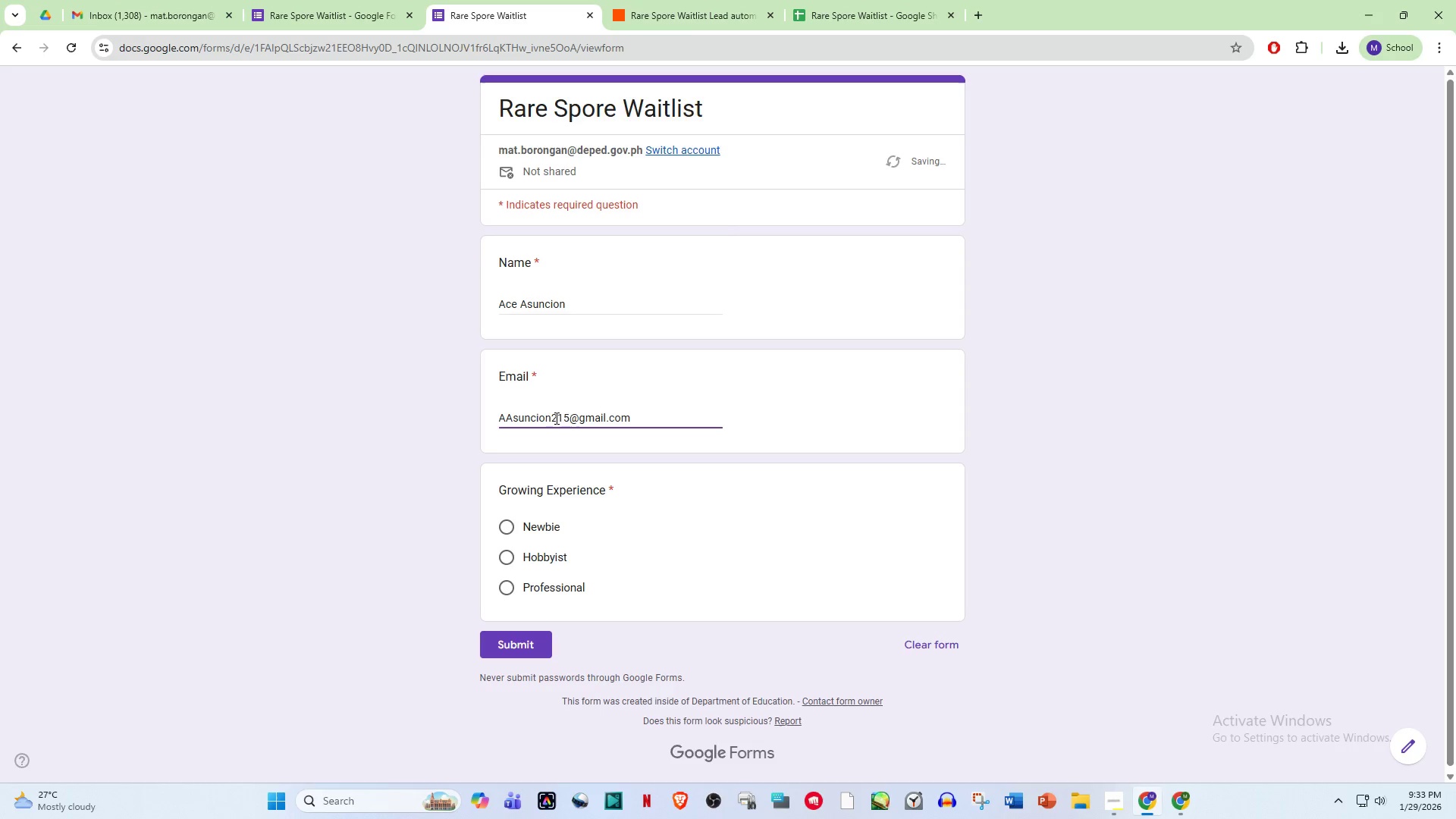 
left_click([506, 531])
 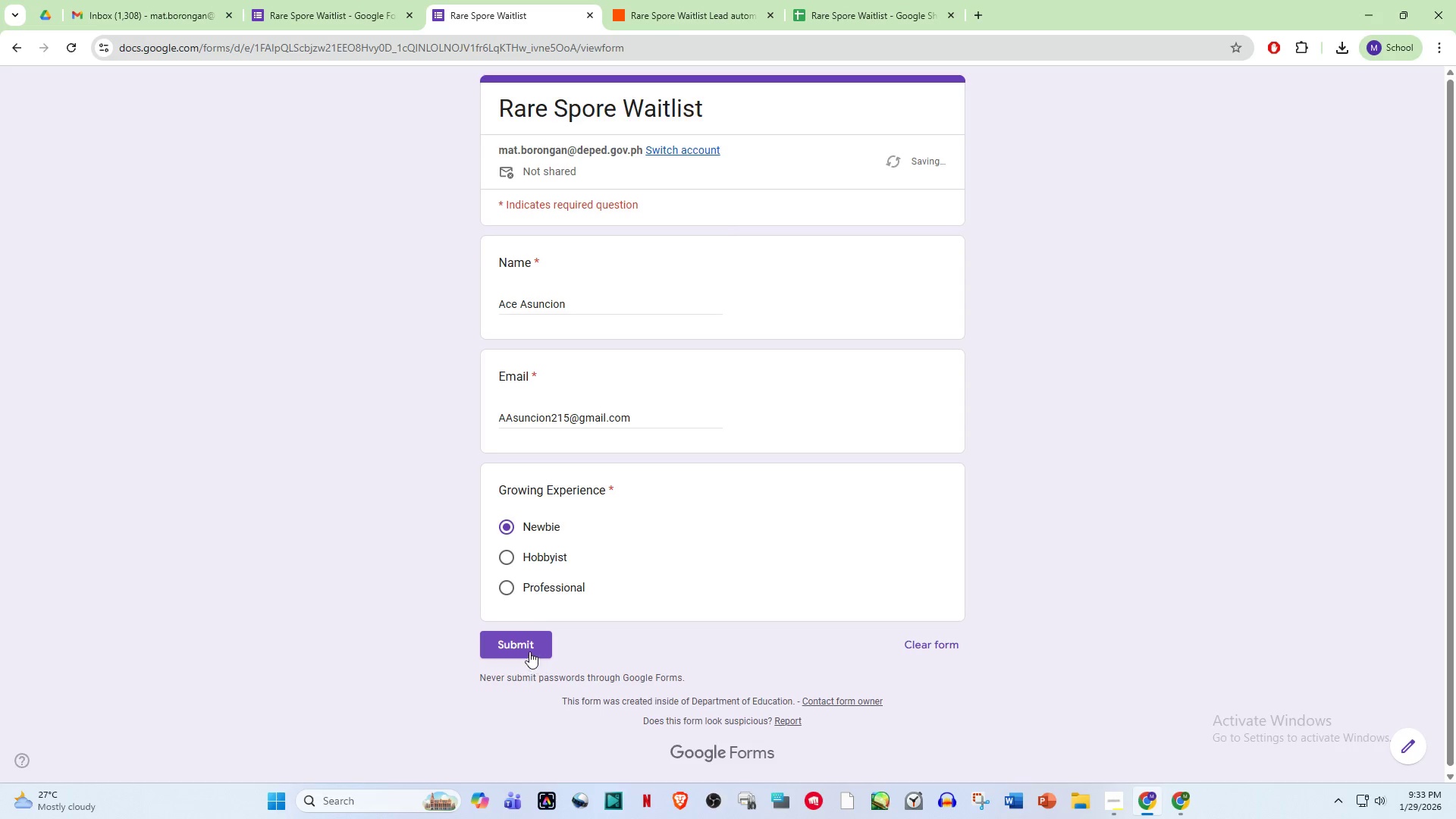 
left_click([529, 651])
 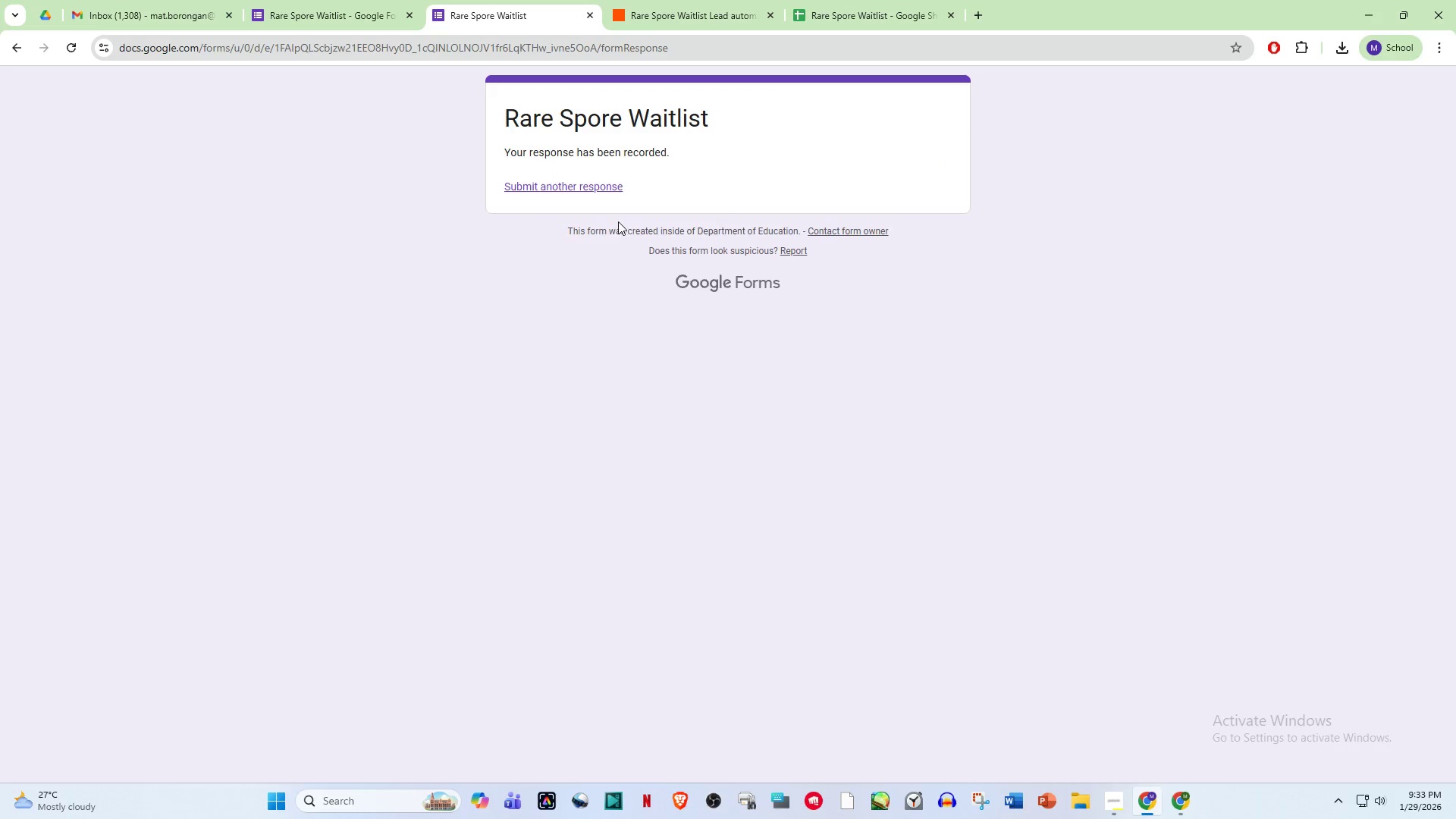 
left_click([677, 0])
 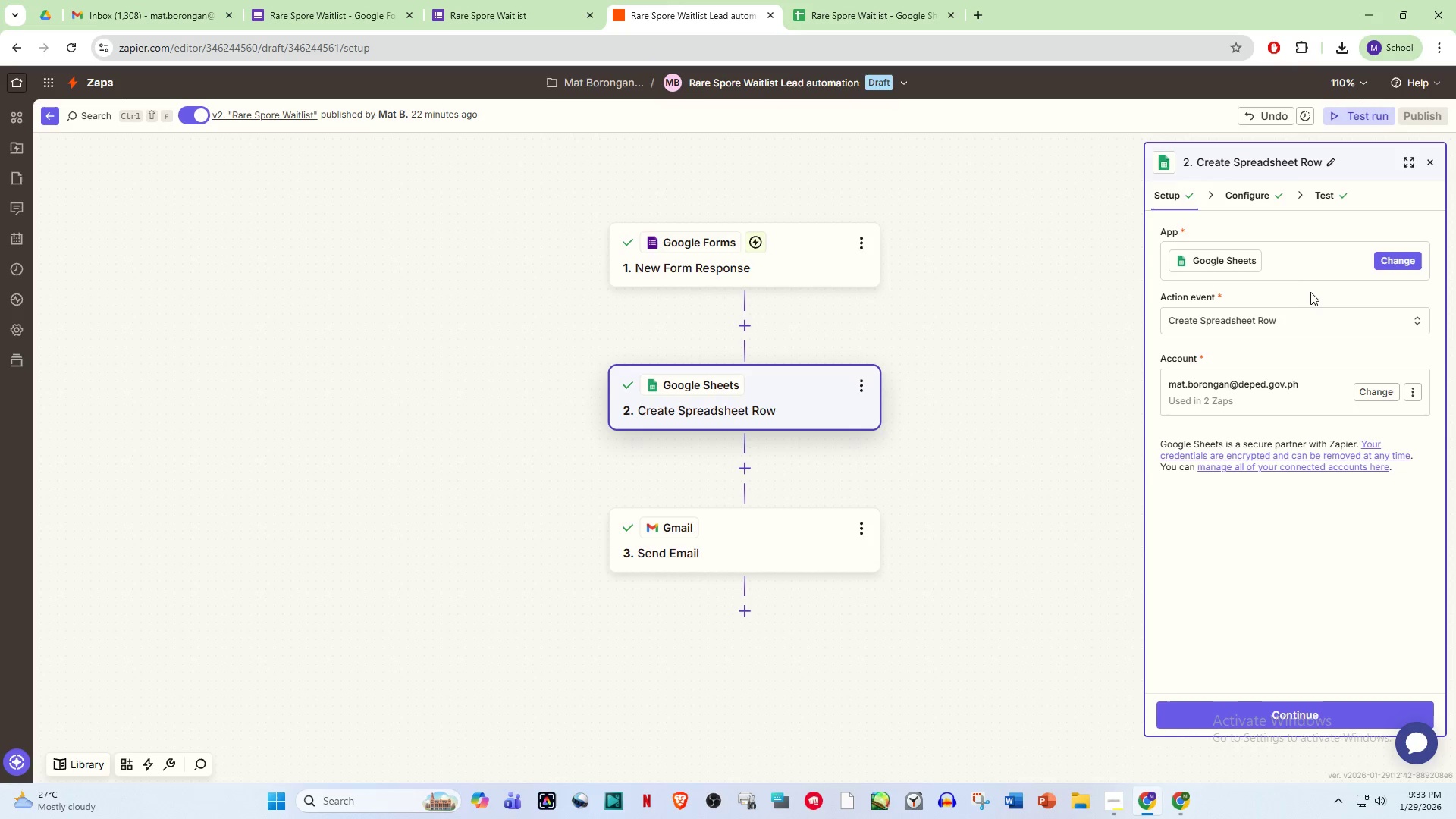 
left_click([786, 232])
 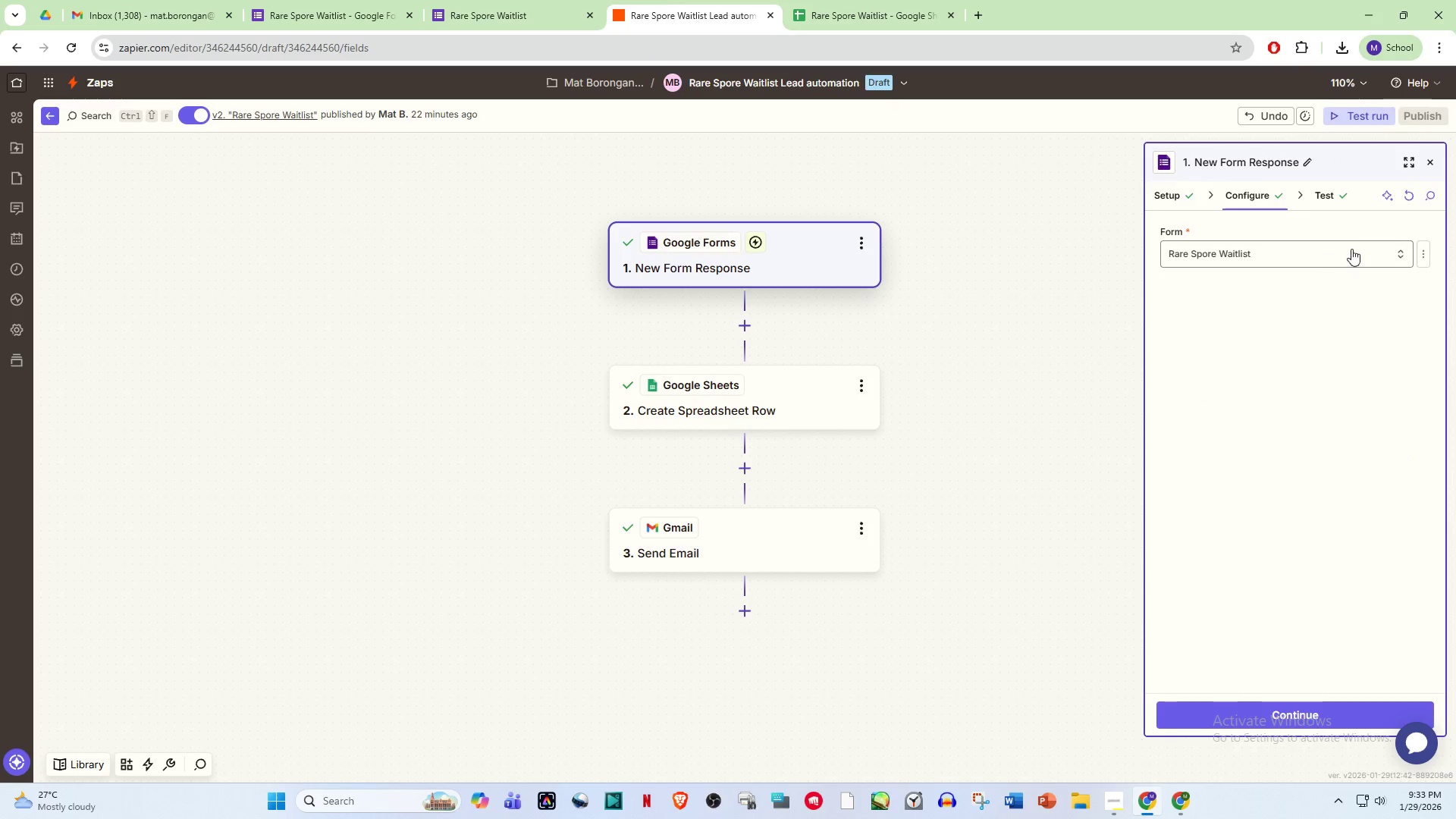 
left_click([1332, 194])
 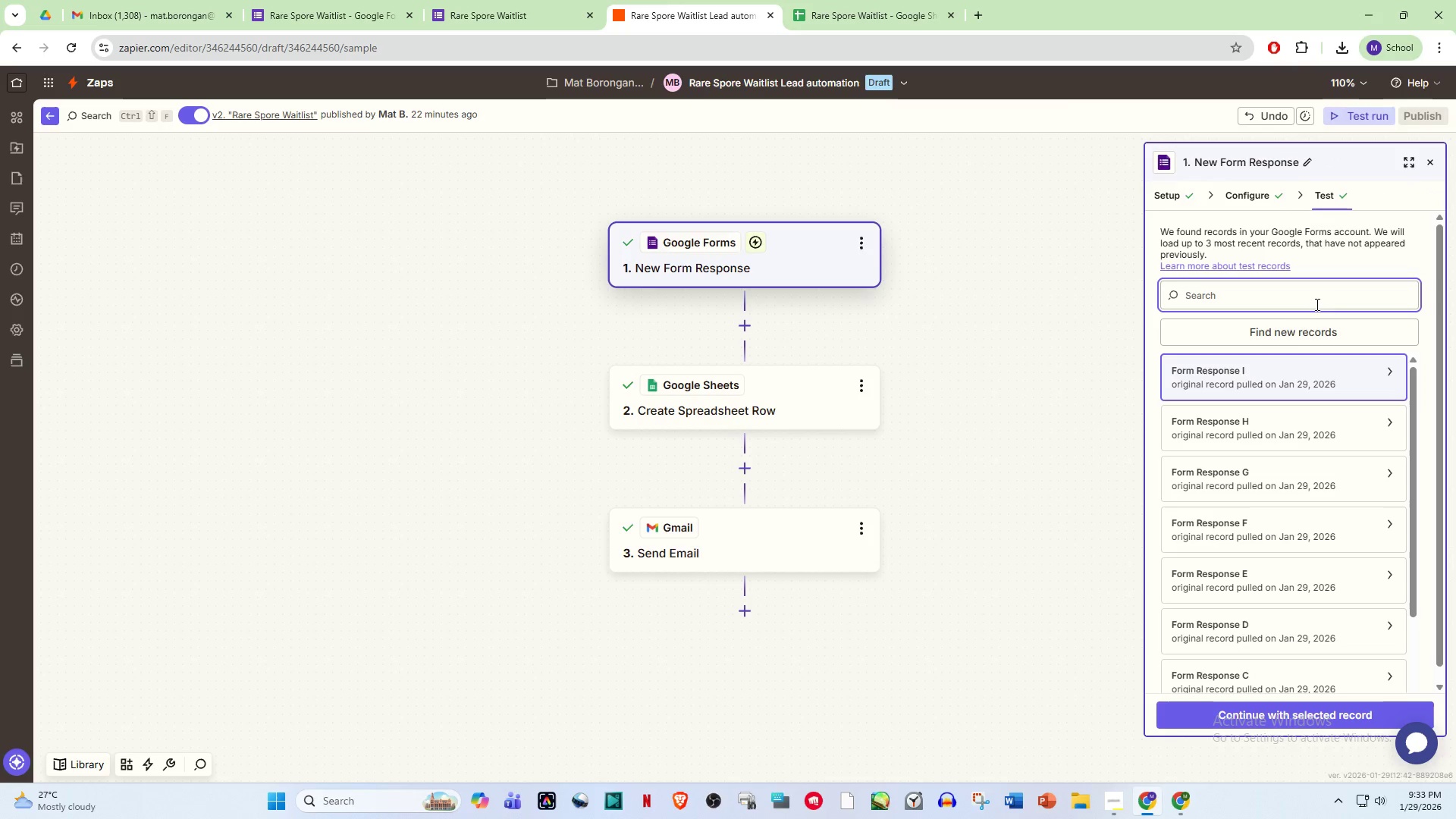 
left_click([1291, 329])
 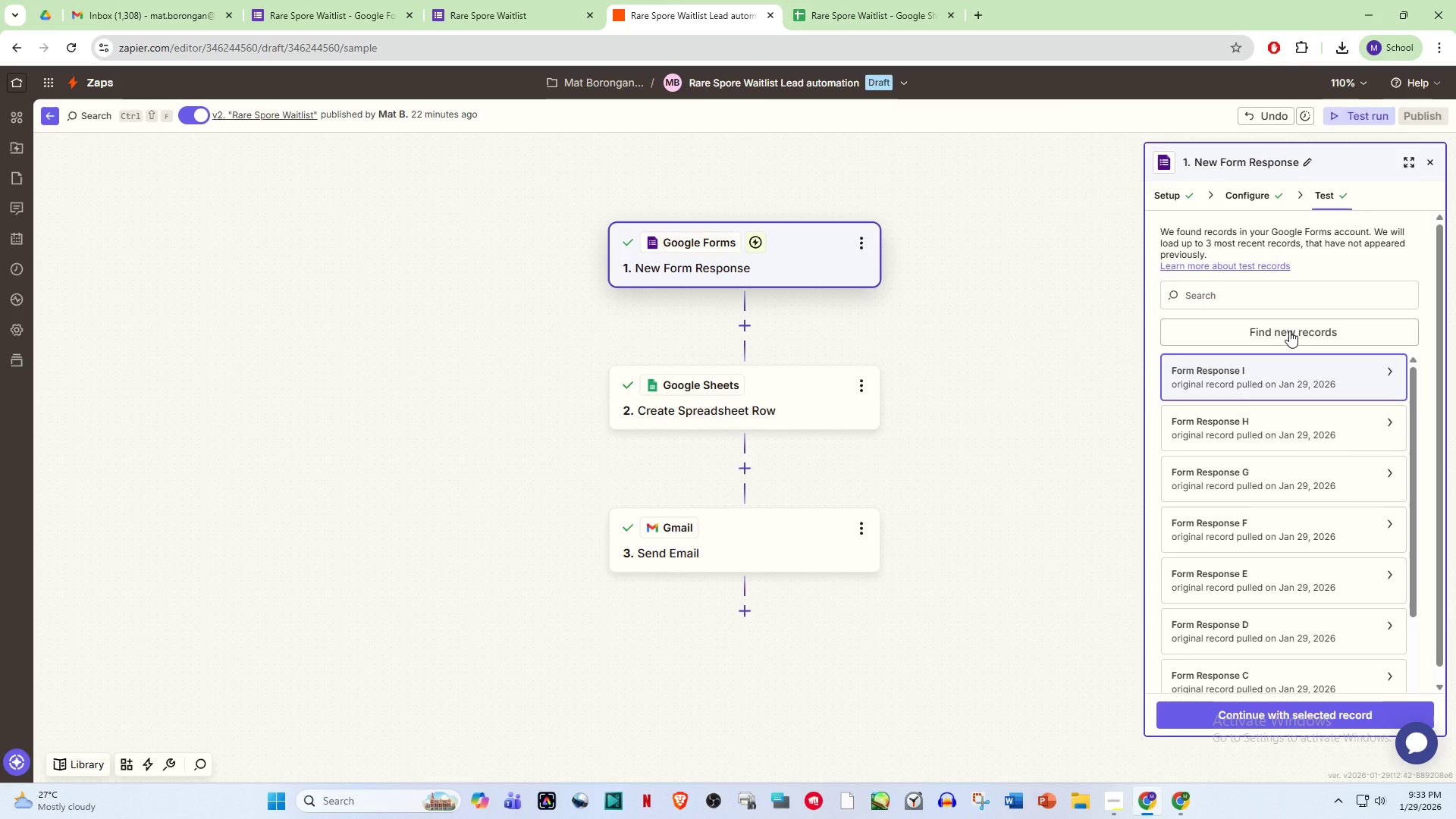 
left_click([1289, 331])
 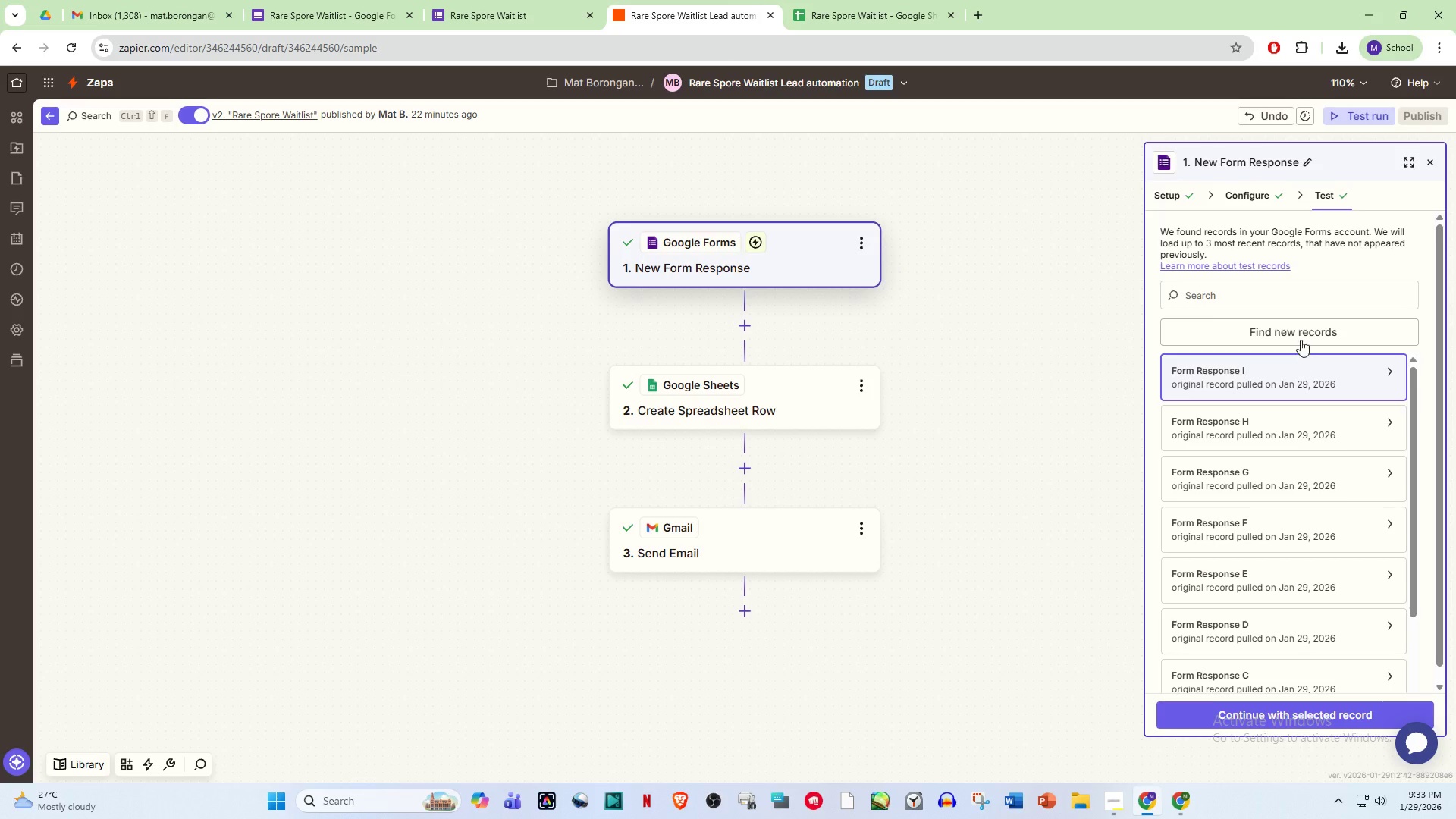 
left_click([1301, 333])
 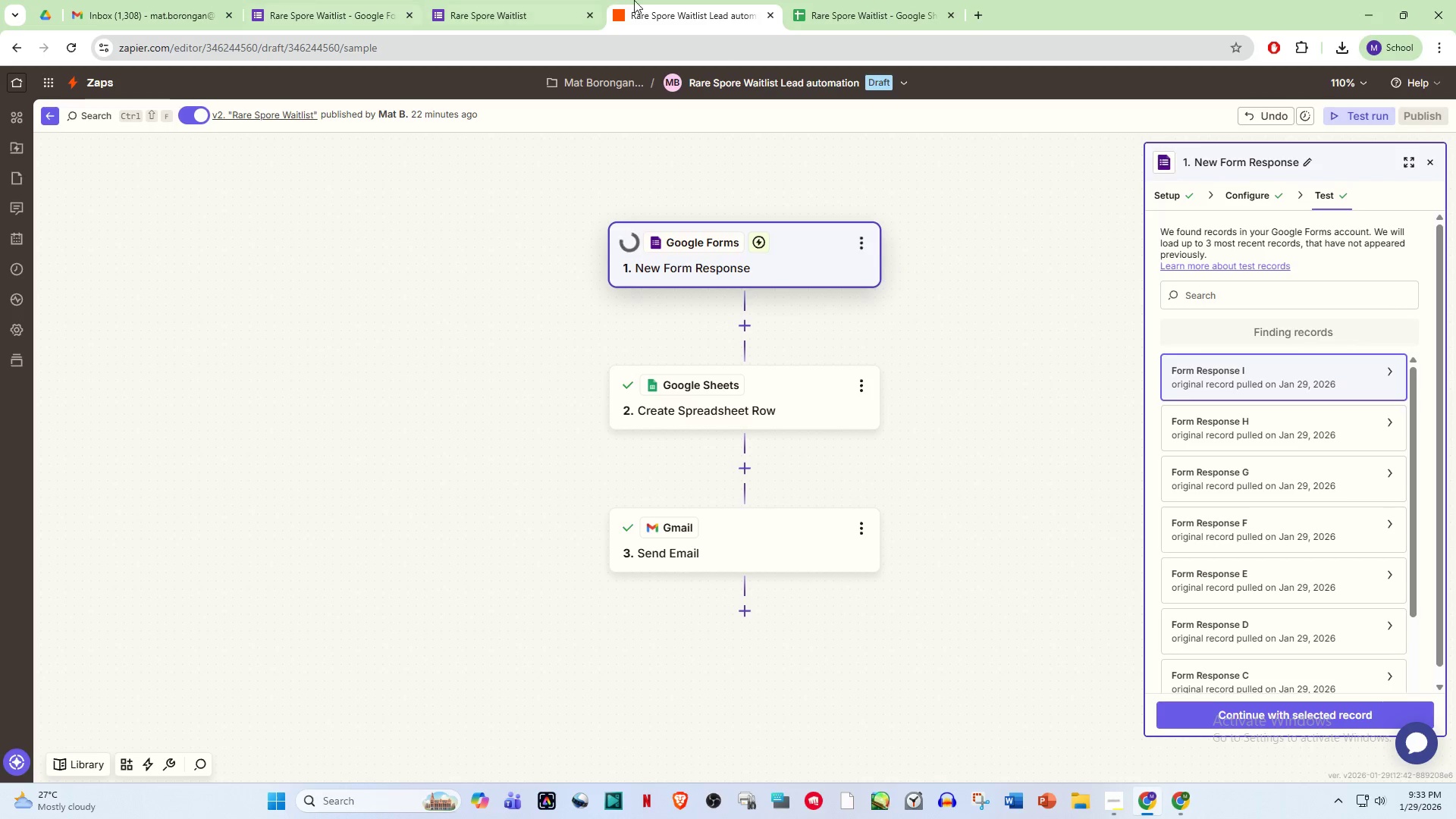 
left_click([828, 0])
 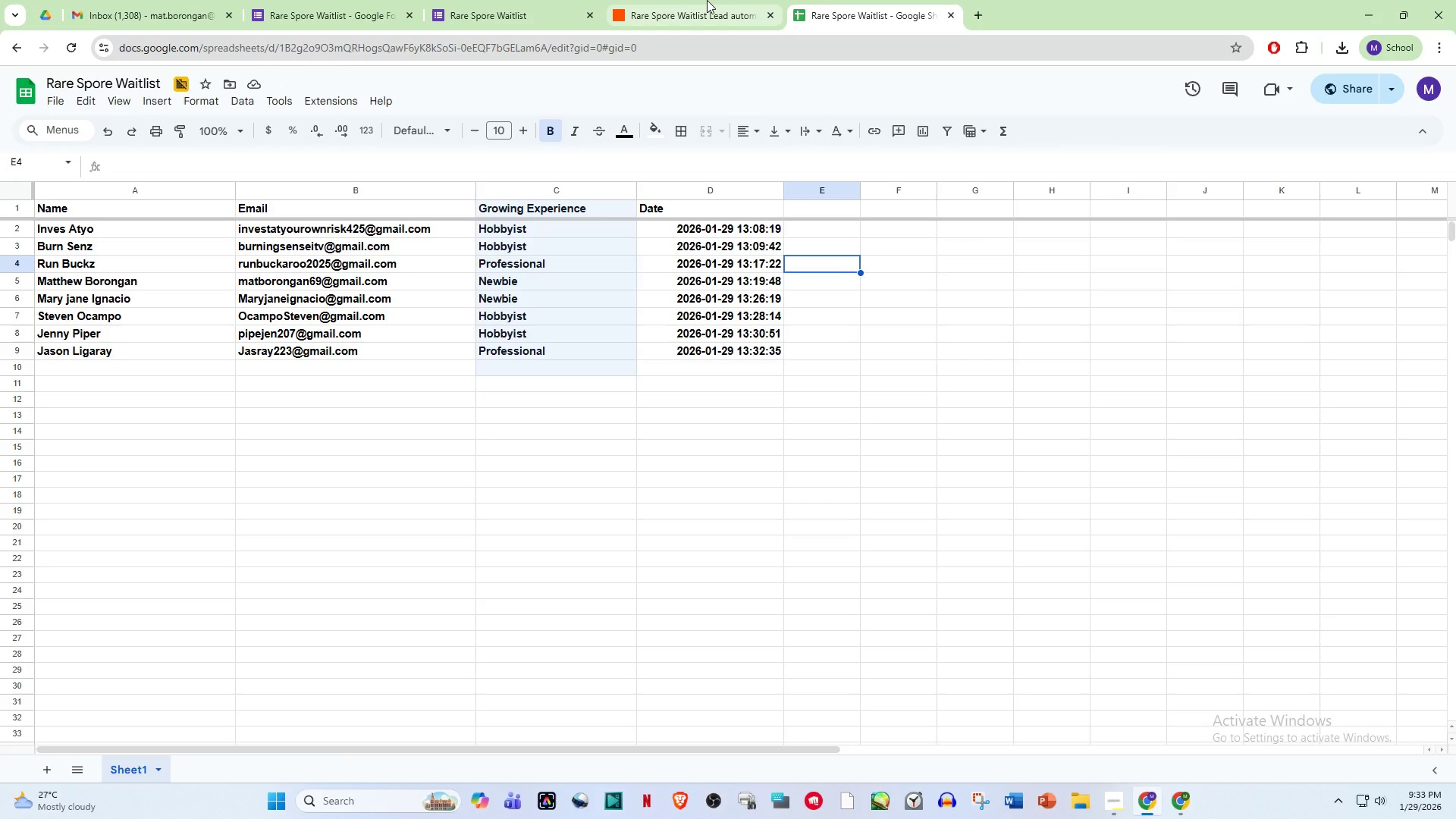 
left_click([707, 0])
 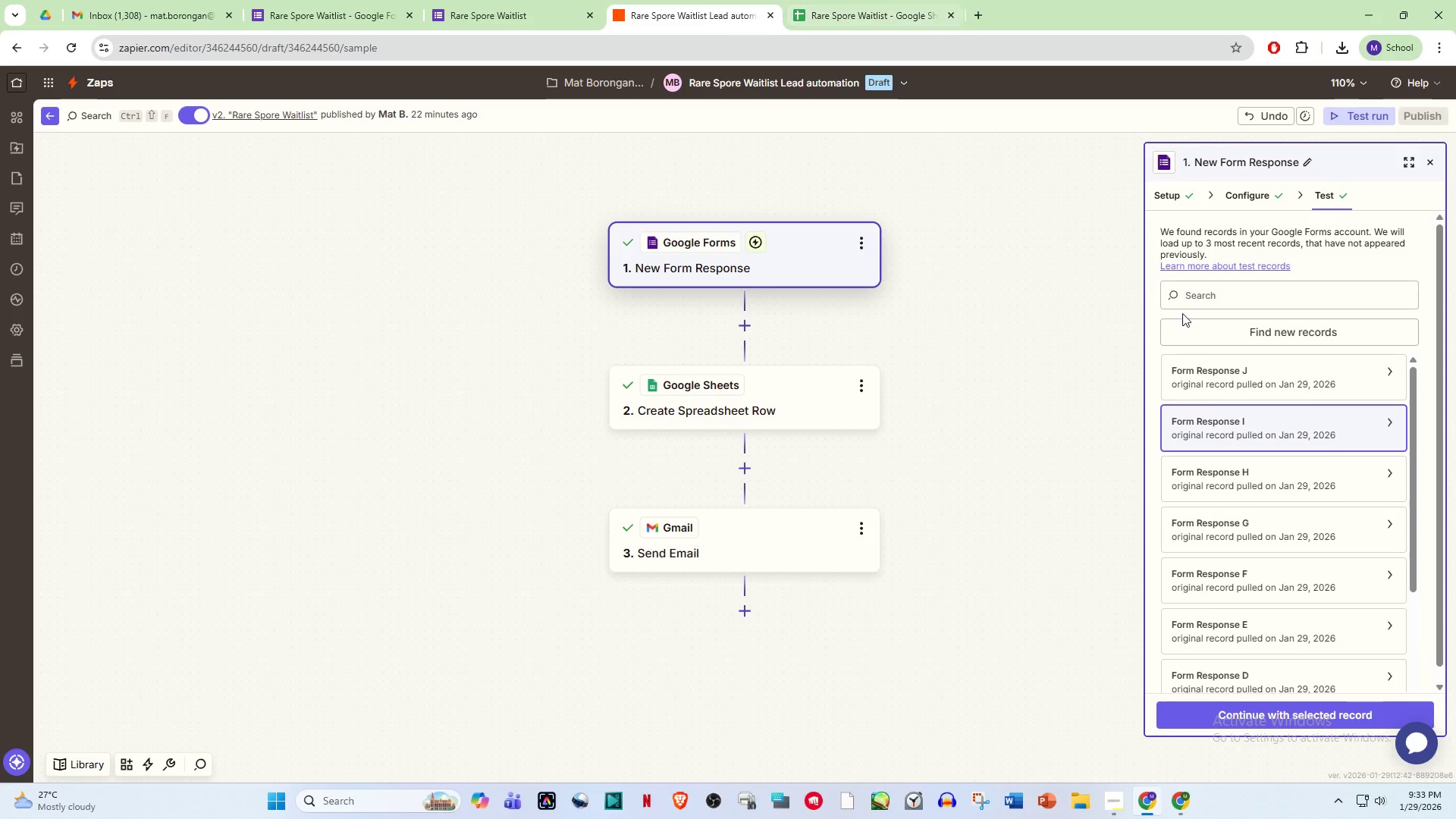 
left_click([1244, 386])
 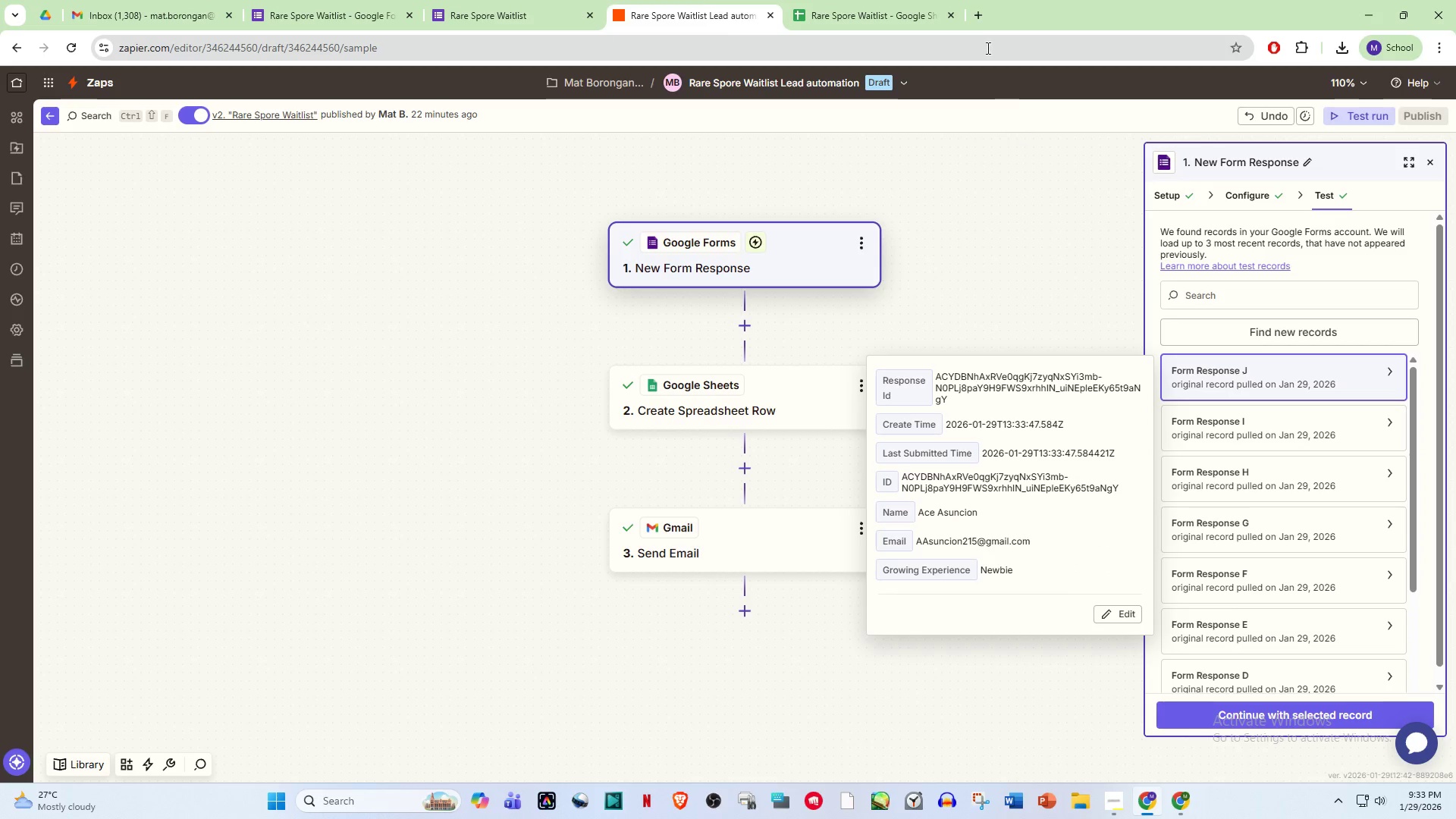 
left_click([861, 0])
 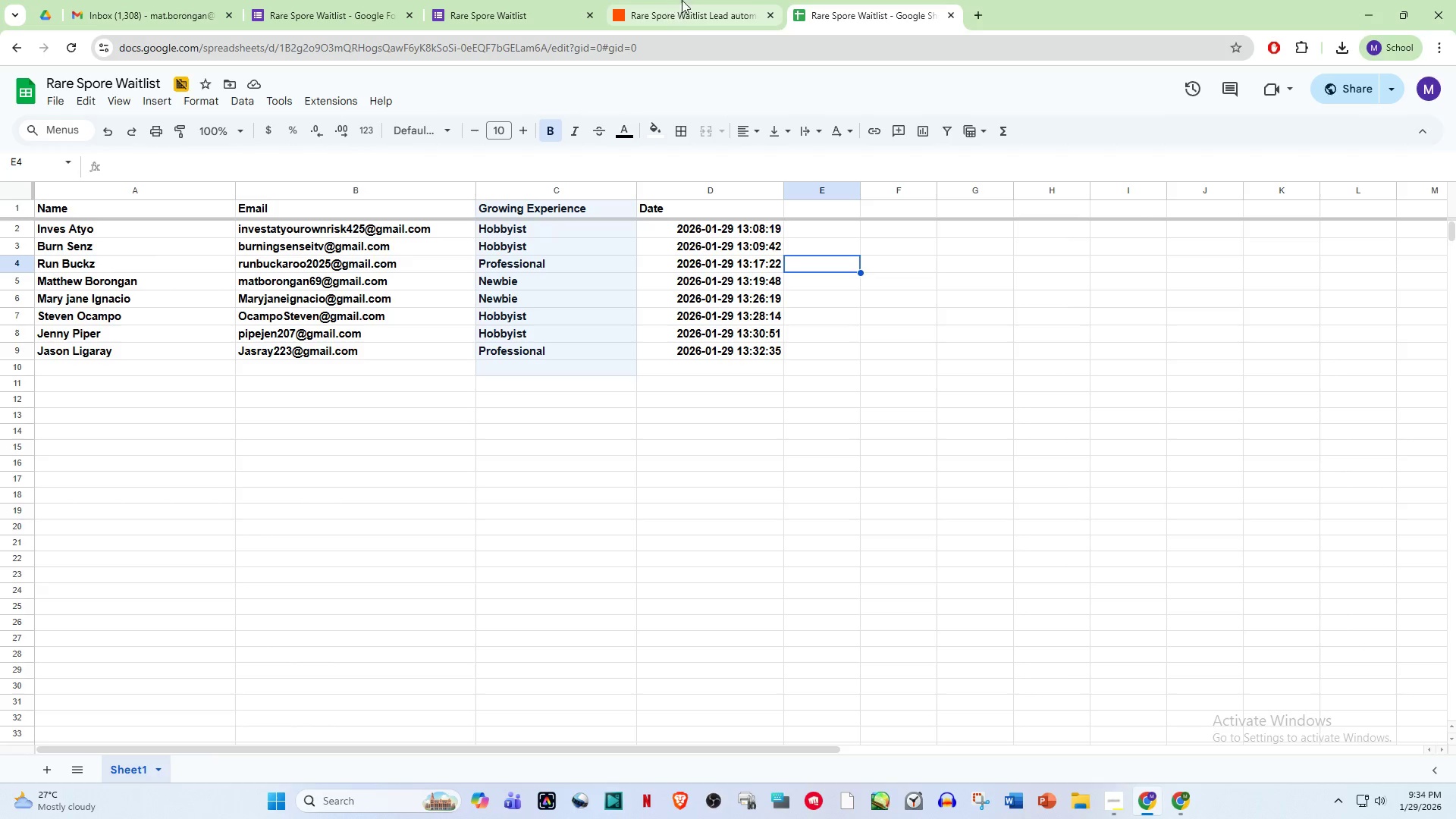 
double_click([878, 0])
 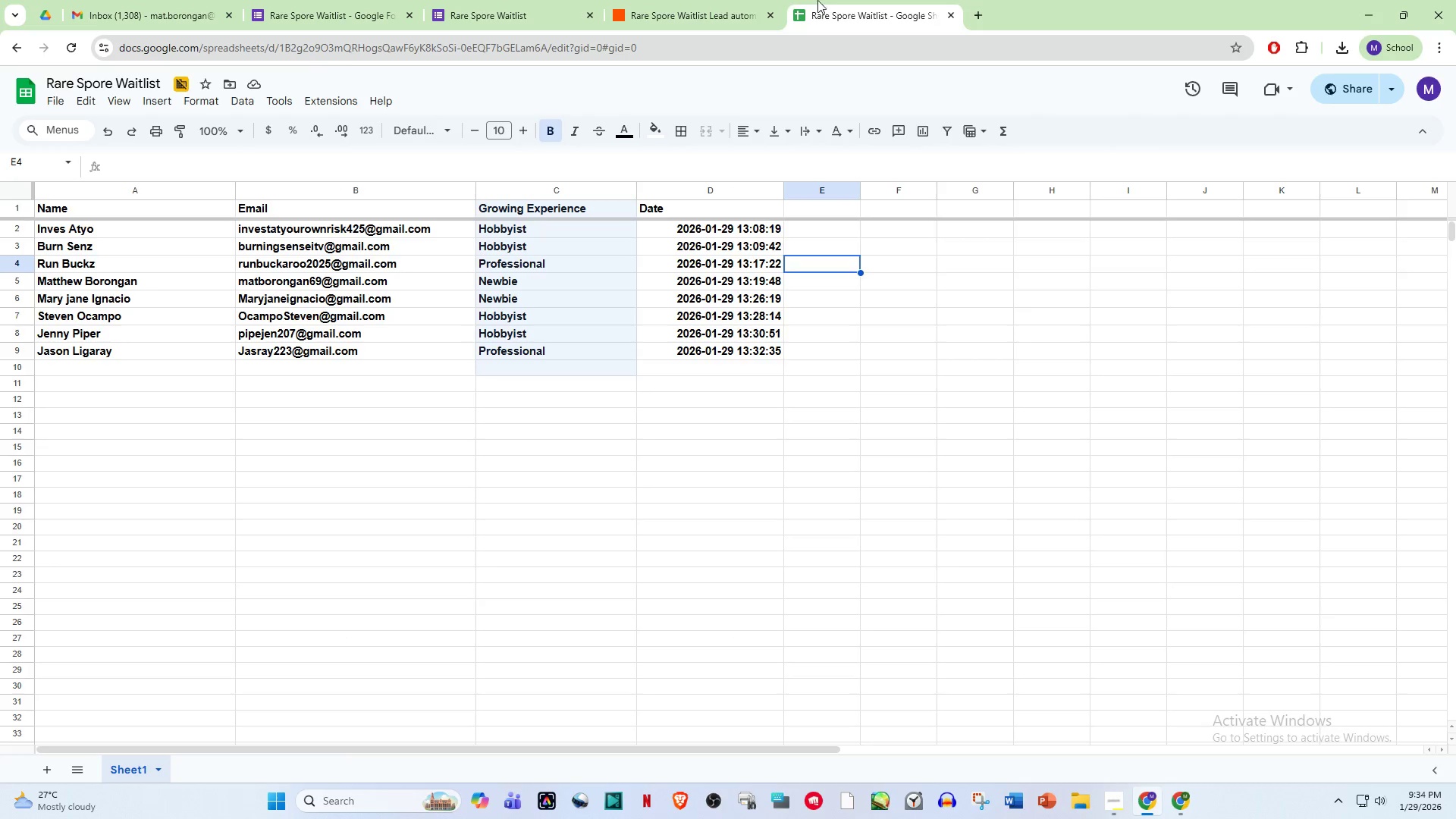 
left_click([743, 0])
 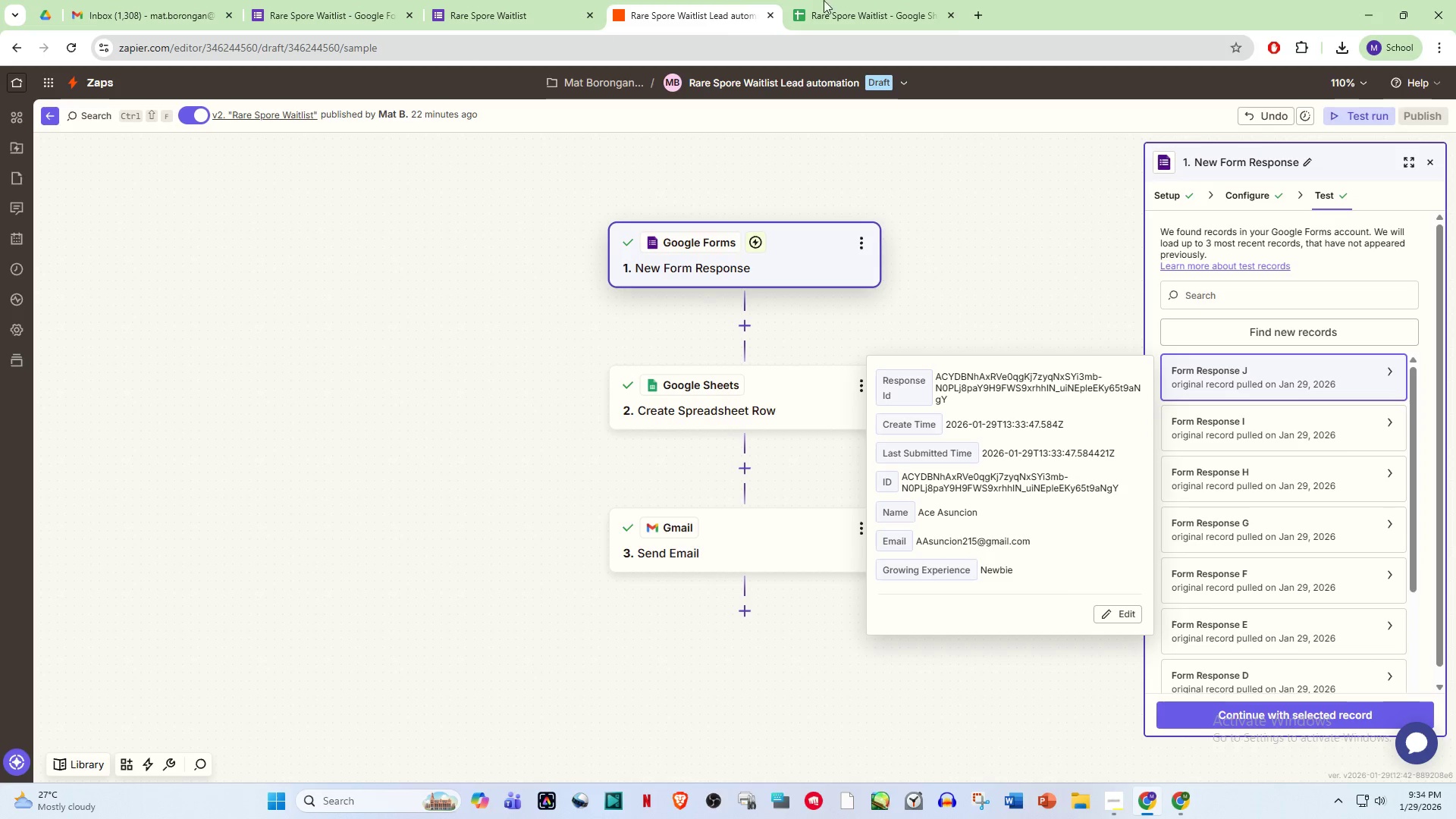 
left_click([884, 0])
 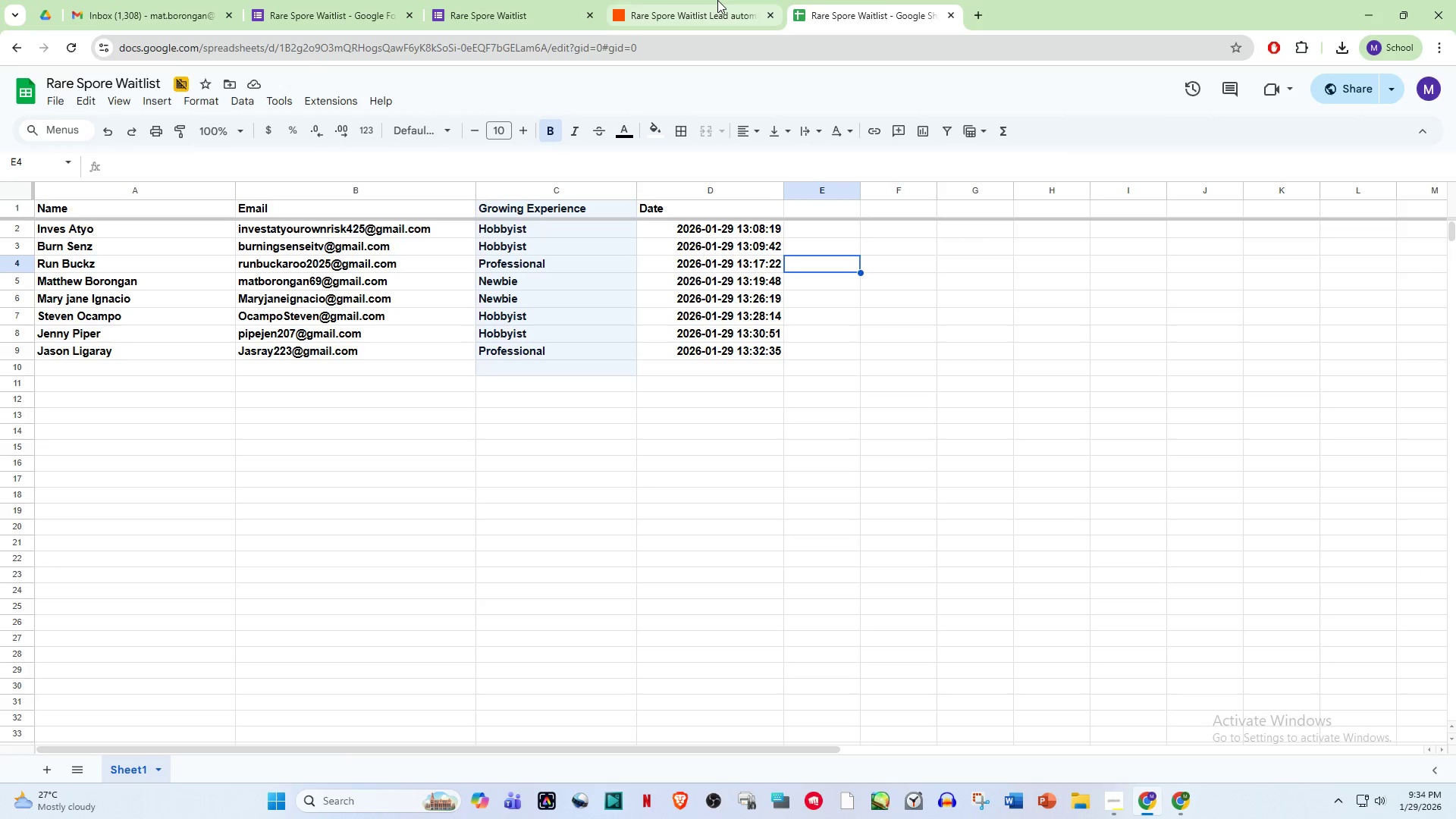 
left_click([717, 0])
 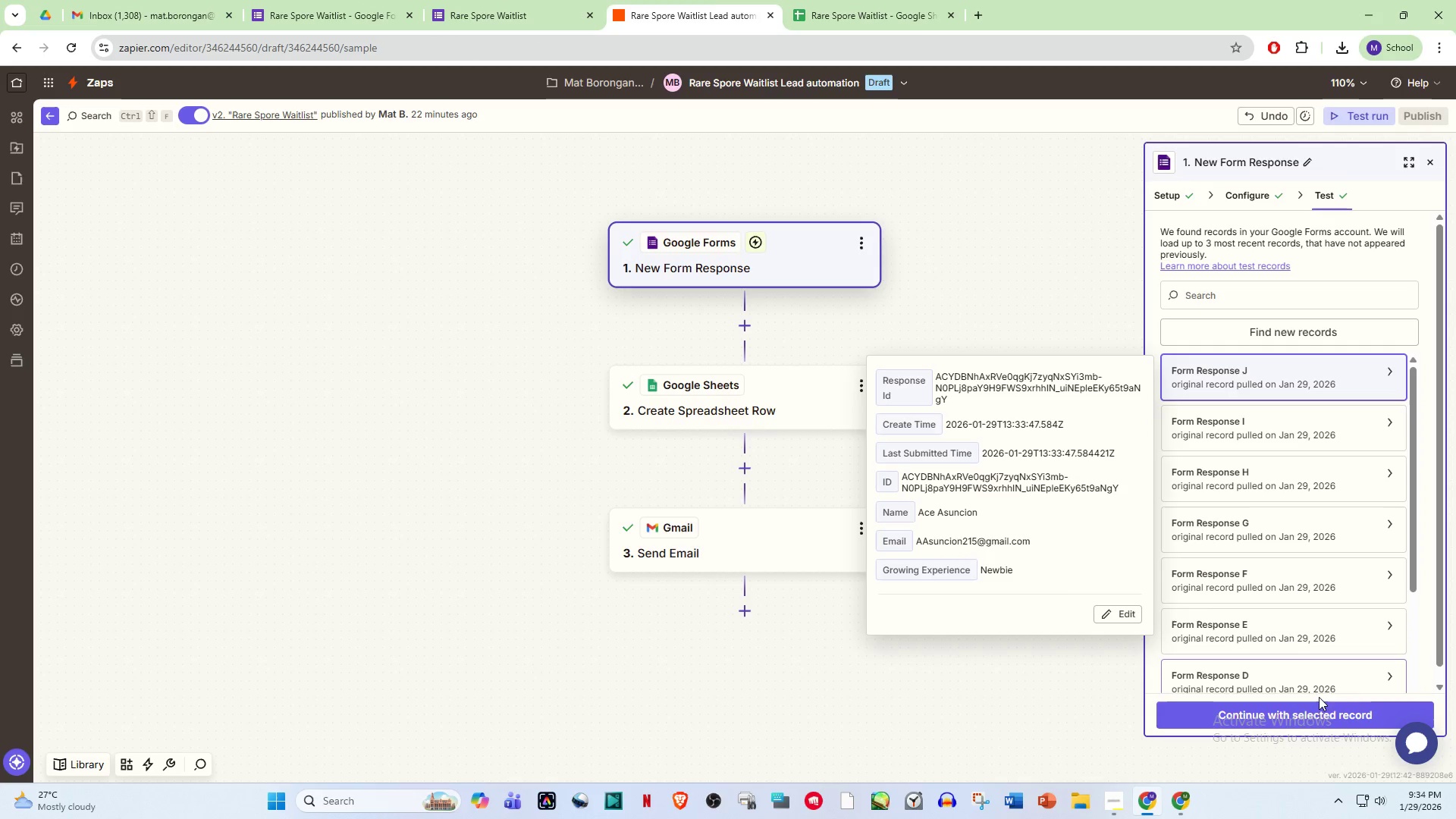 
left_click([1305, 717])
 